 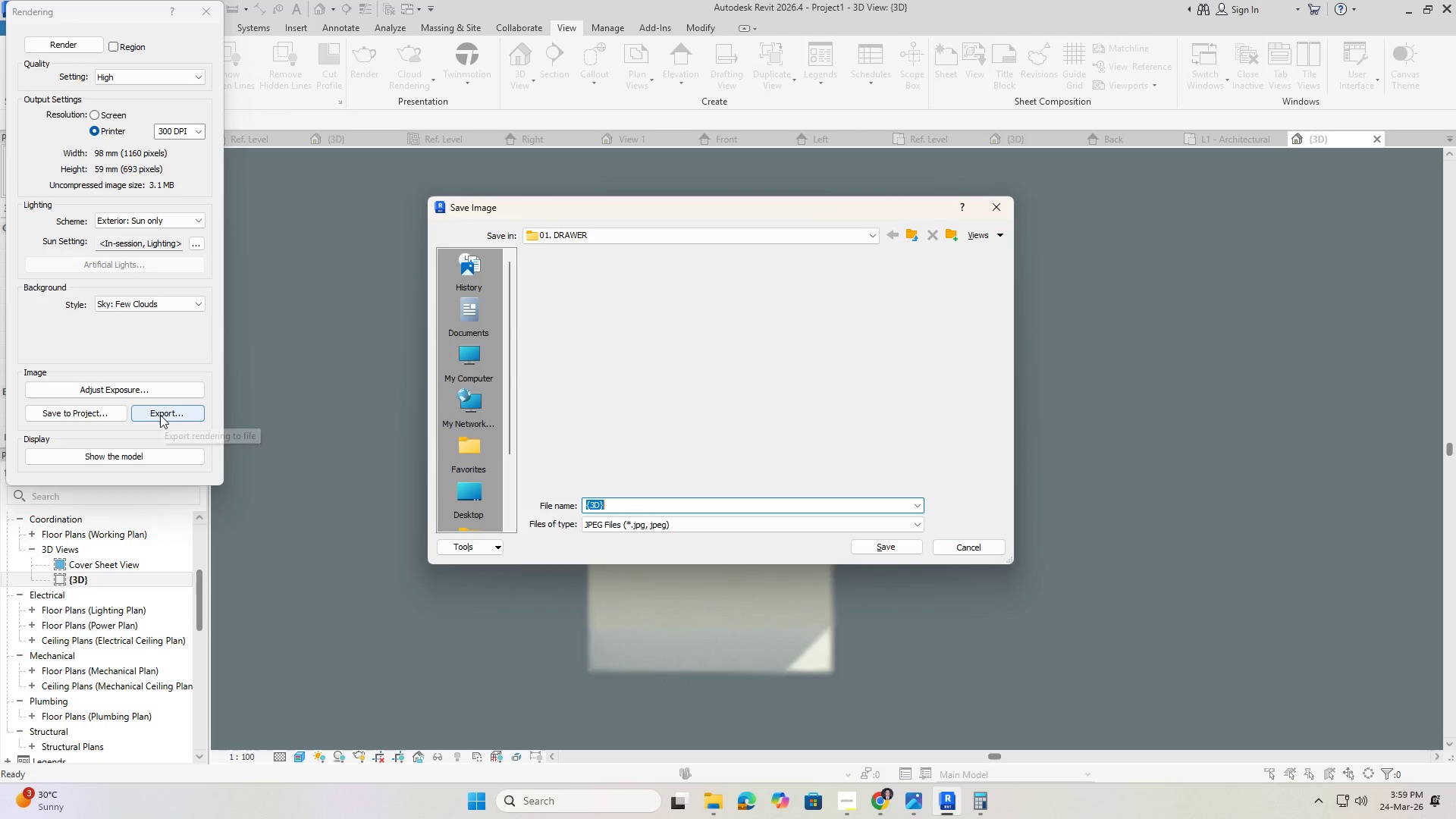 
left_click([604, 274])
 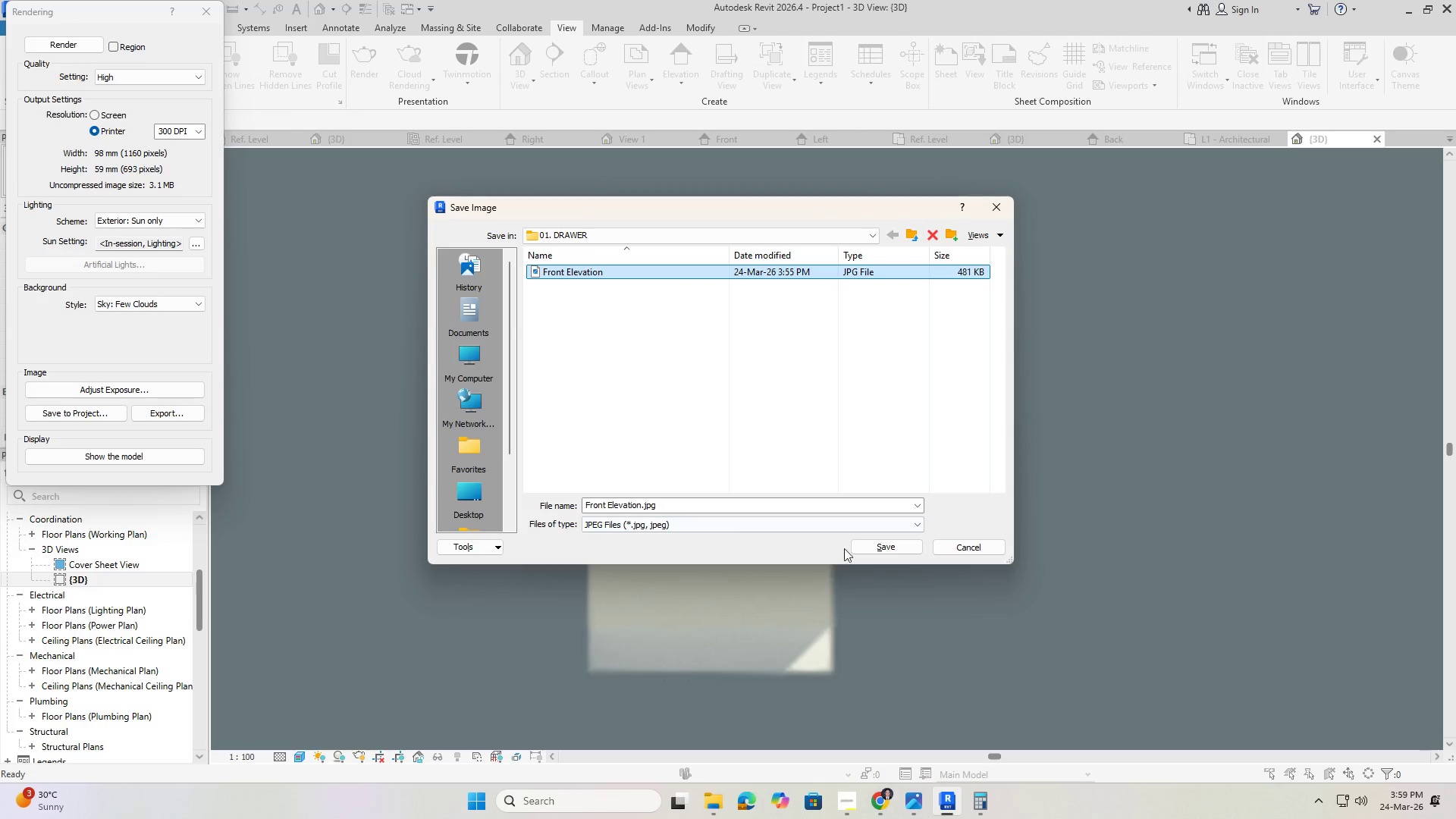 
left_click([867, 551])
 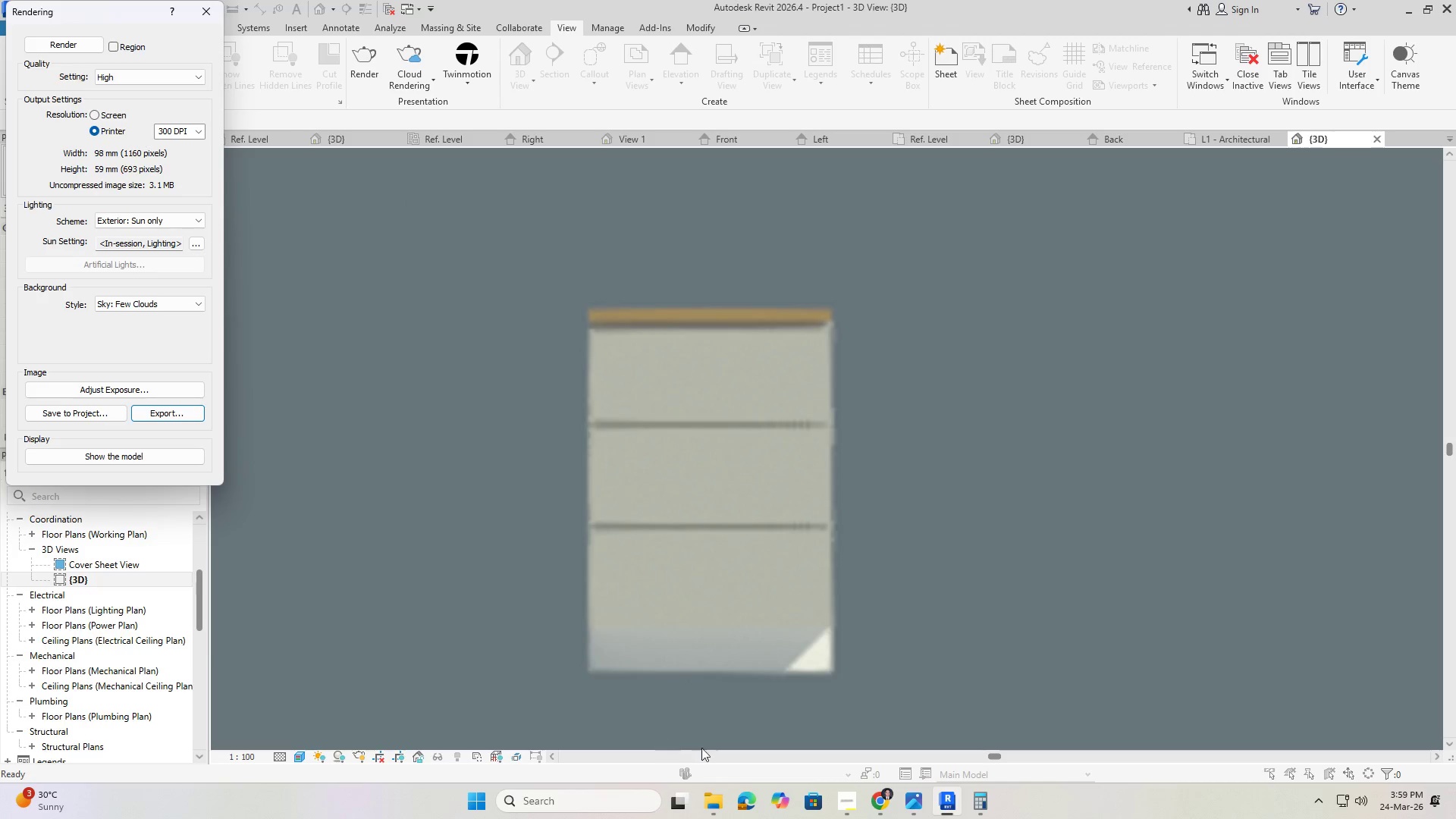 
left_click([711, 801])
 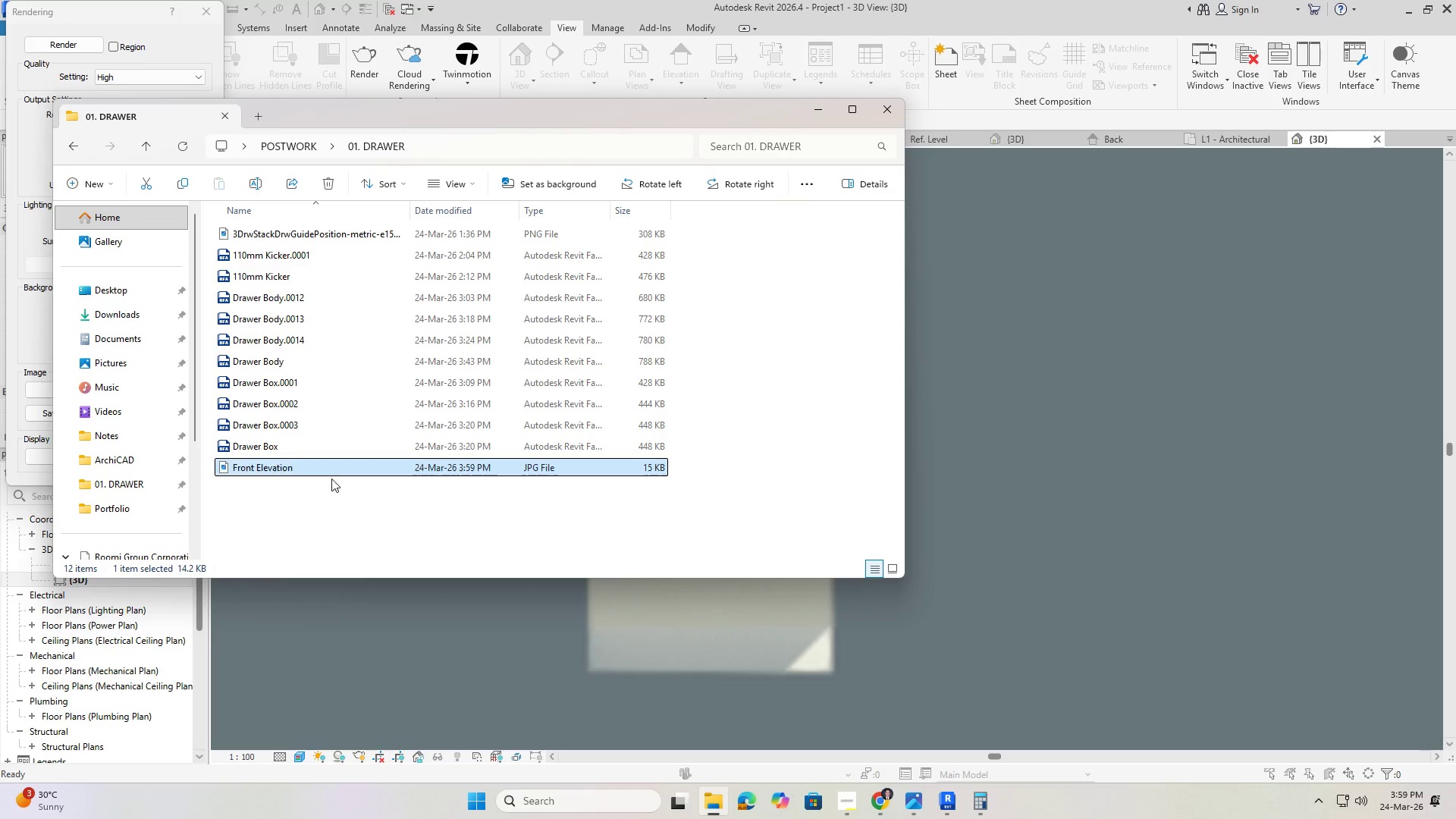 
double_click([330, 472])
 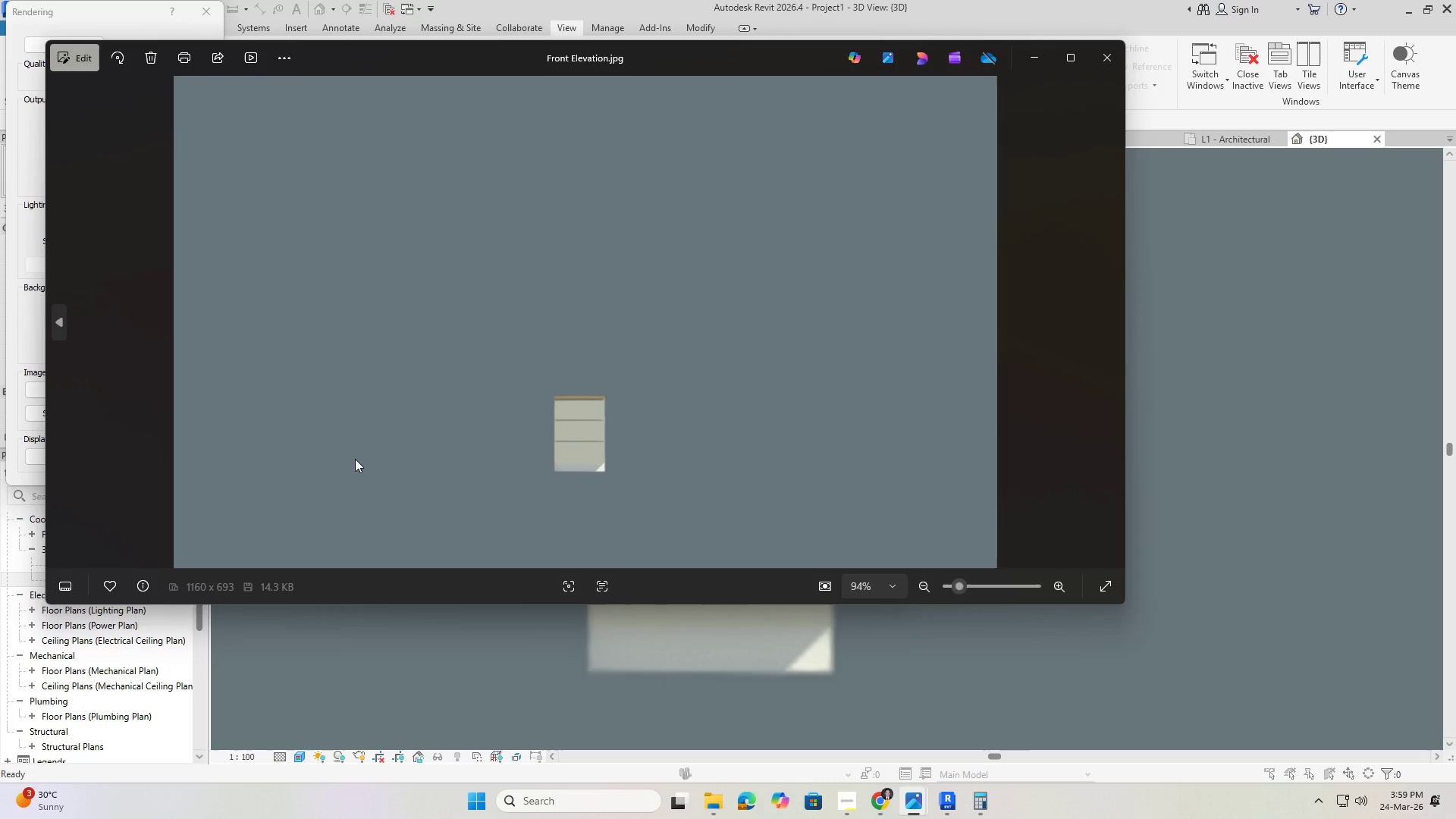 
scroll: coordinate [561, 434], scroll_direction: up, amount: 5.0
 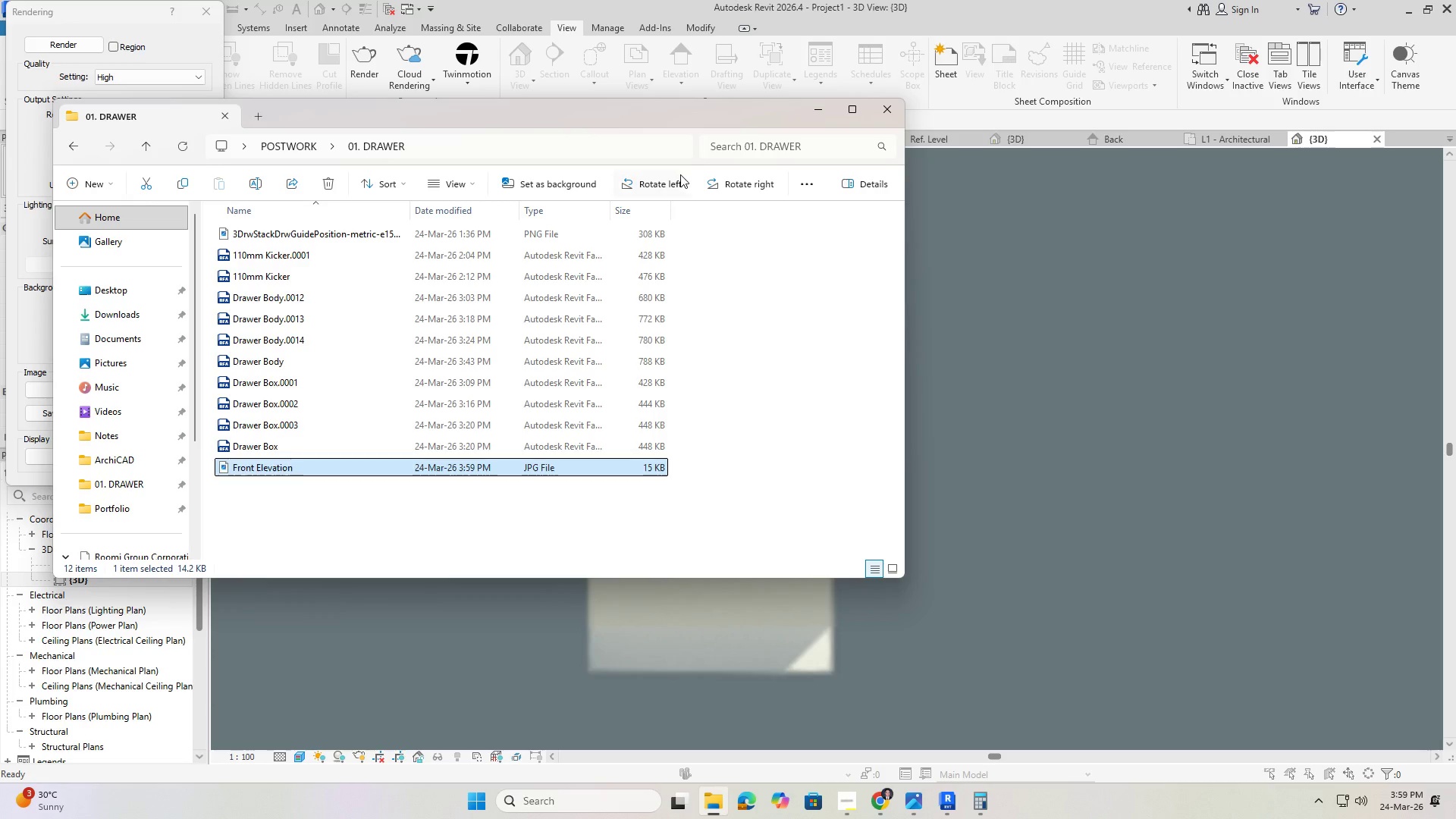 
left_click([818, 0])
 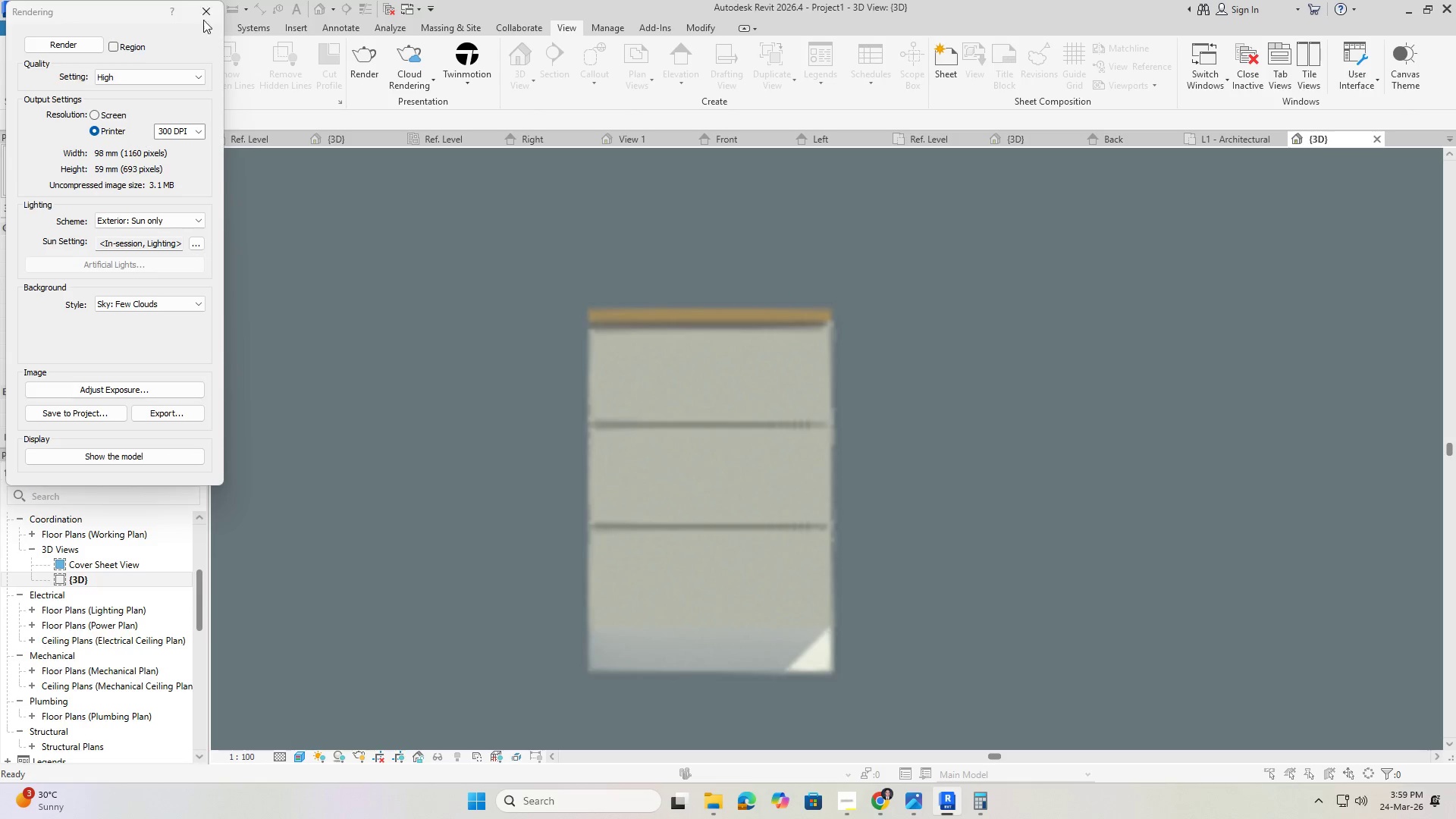 
left_click([198, 11])
 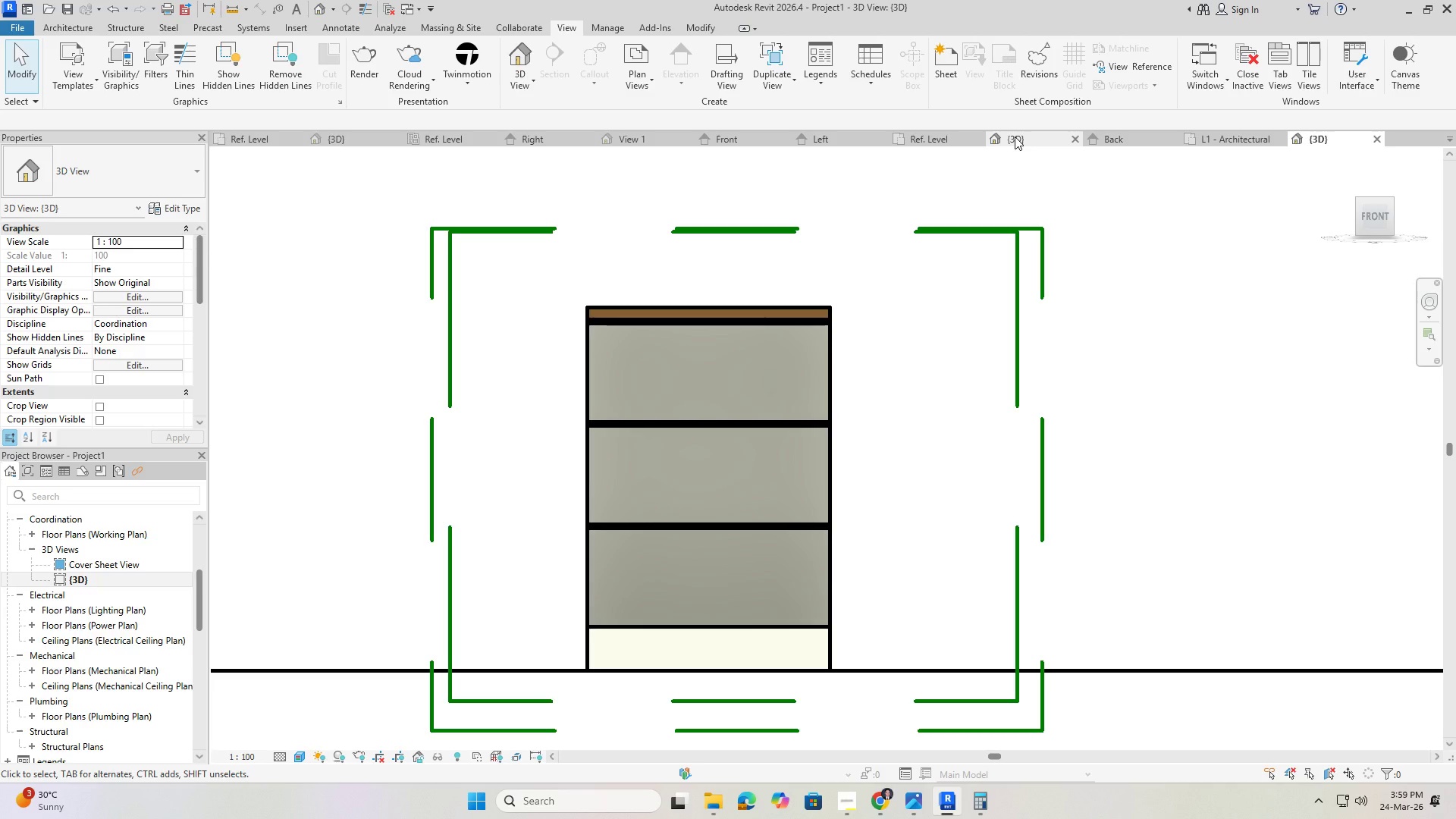 
left_click([1015, 136])
 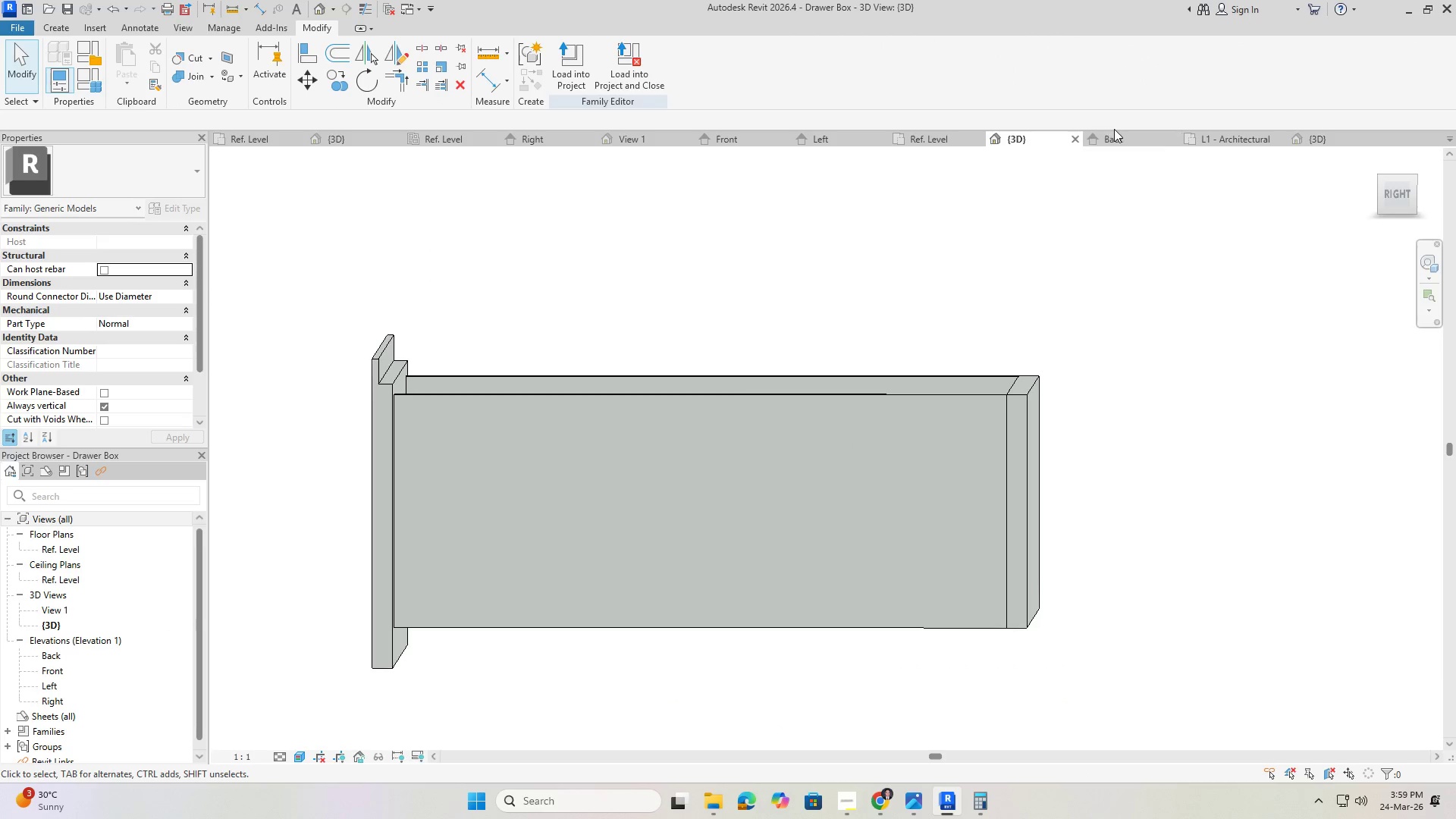 
left_click([1117, 146])
 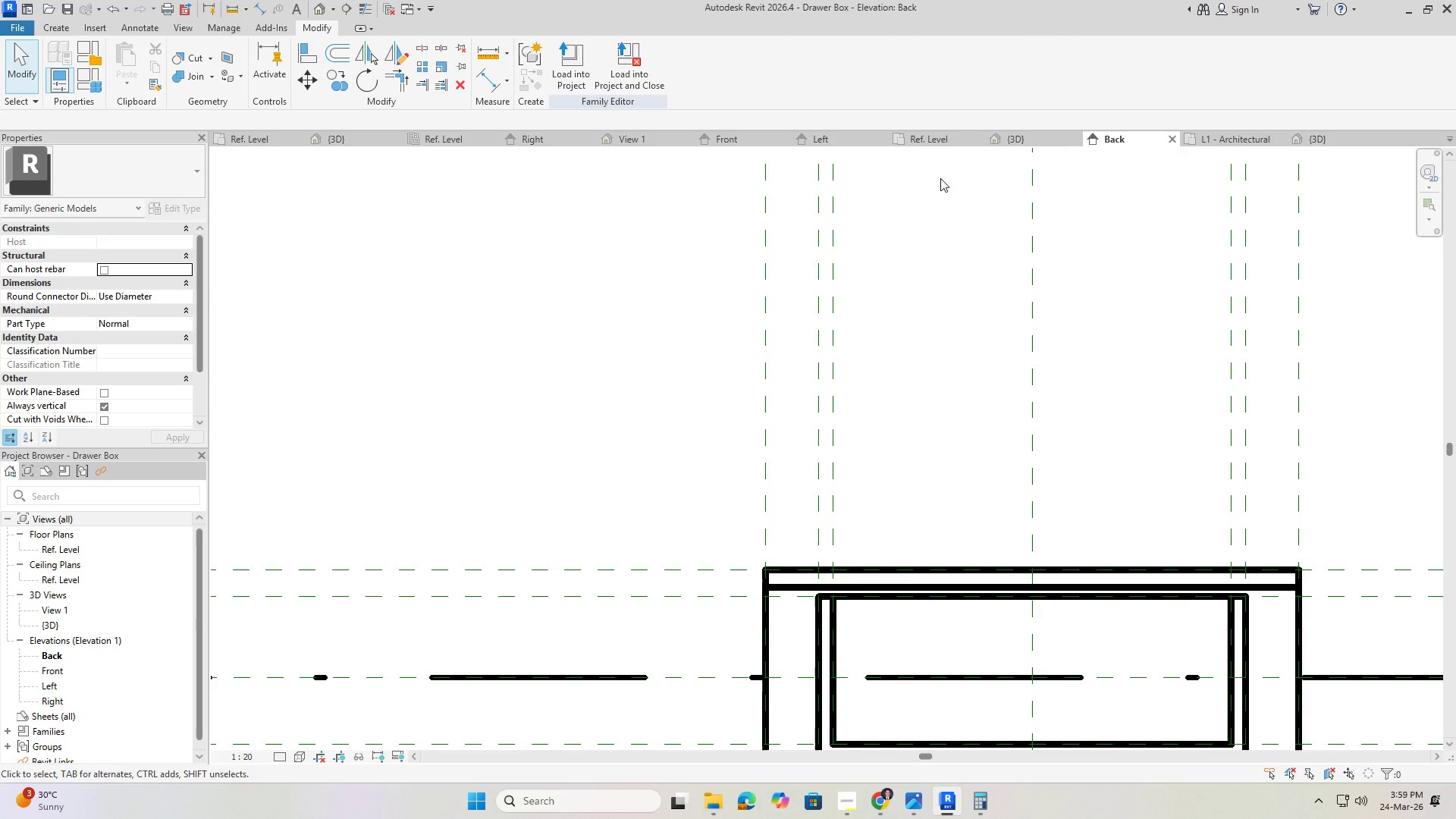 
scroll: coordinate [715, 191], scroll_direction: down, amount: 4.0
 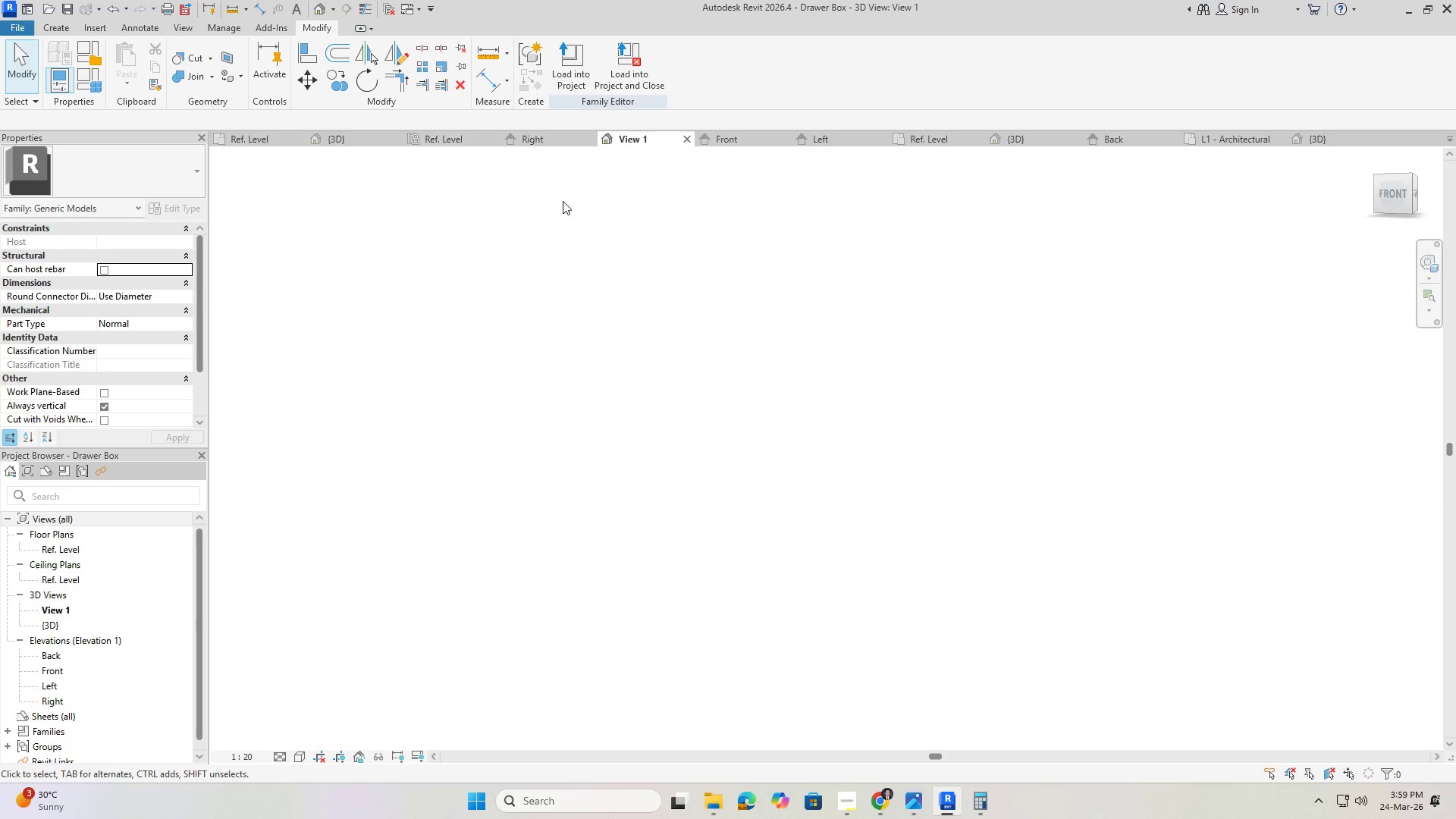 
left_click([537, 140])
 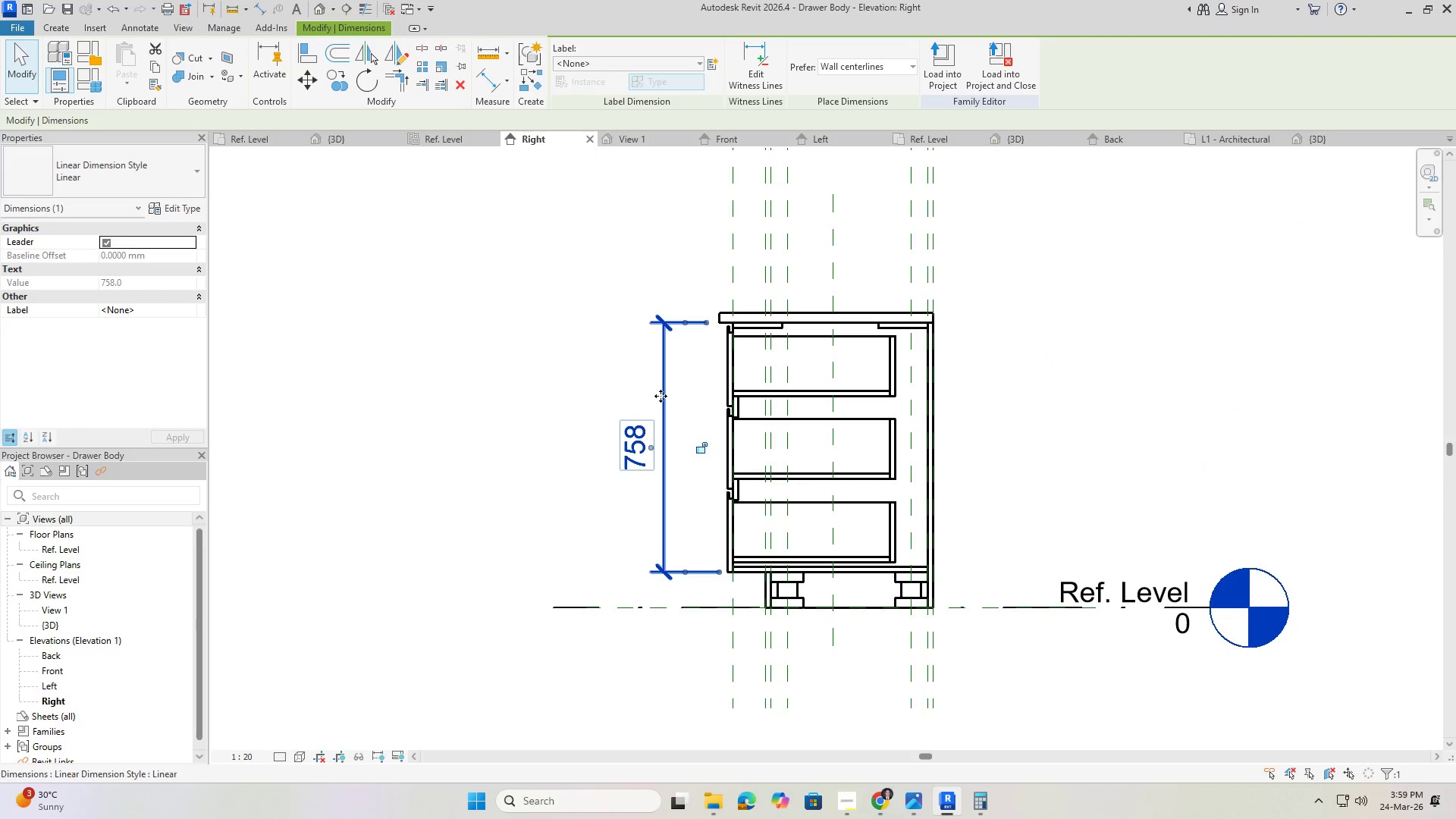 
key(Delete)
 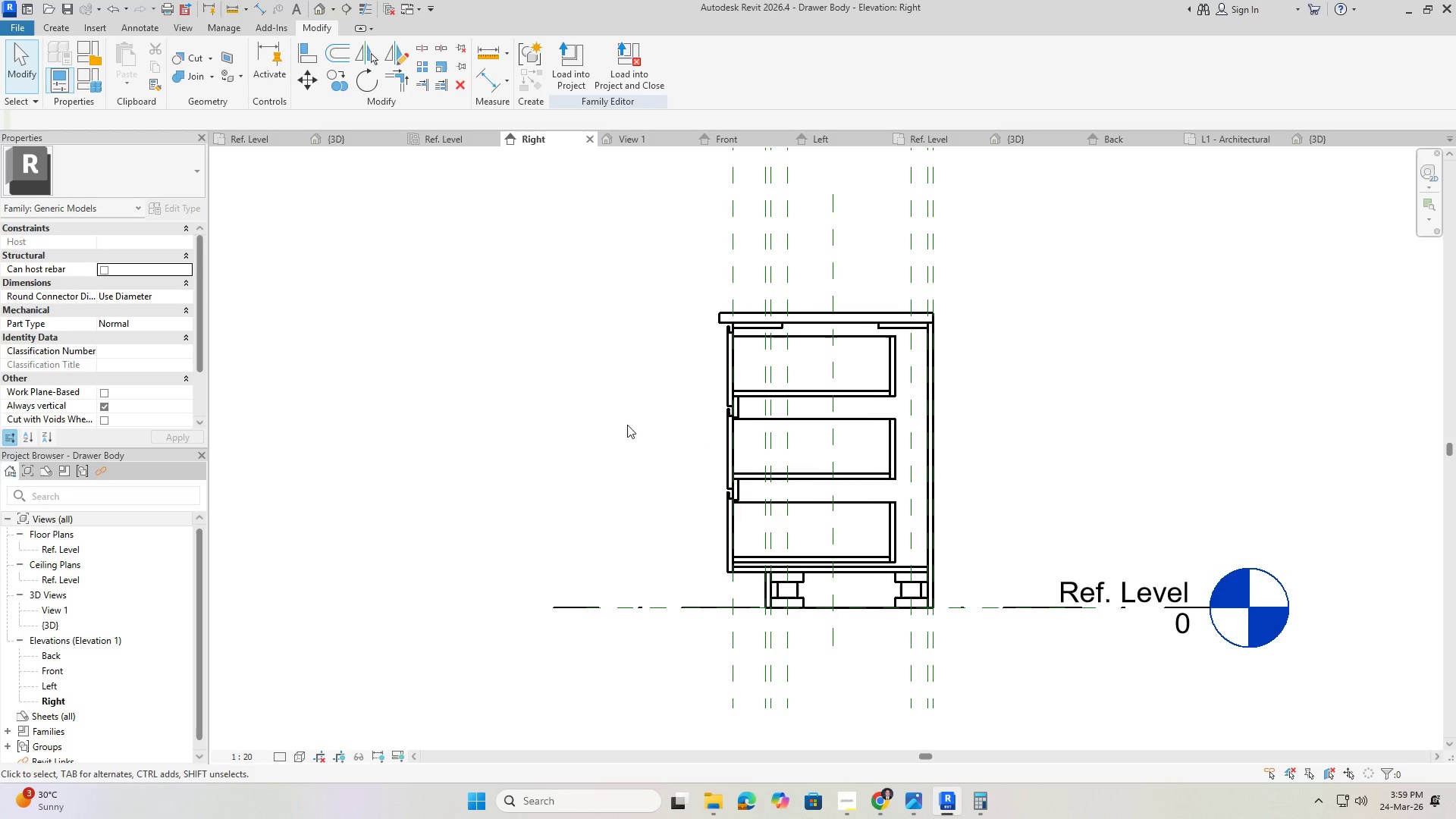 
hold_key(key=ShiftLeft, duration=0.45)
 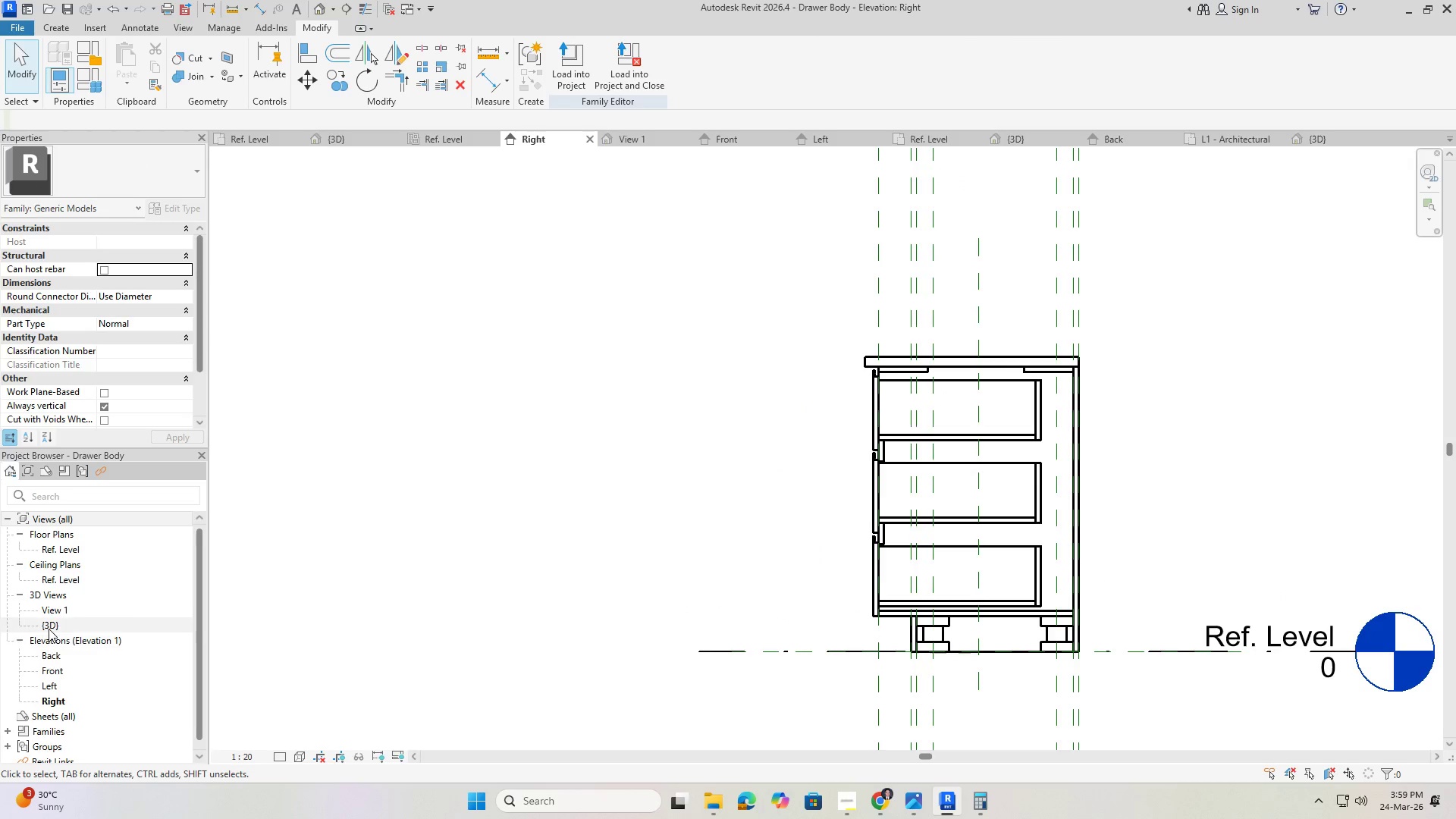 
double_click([49, 629])
 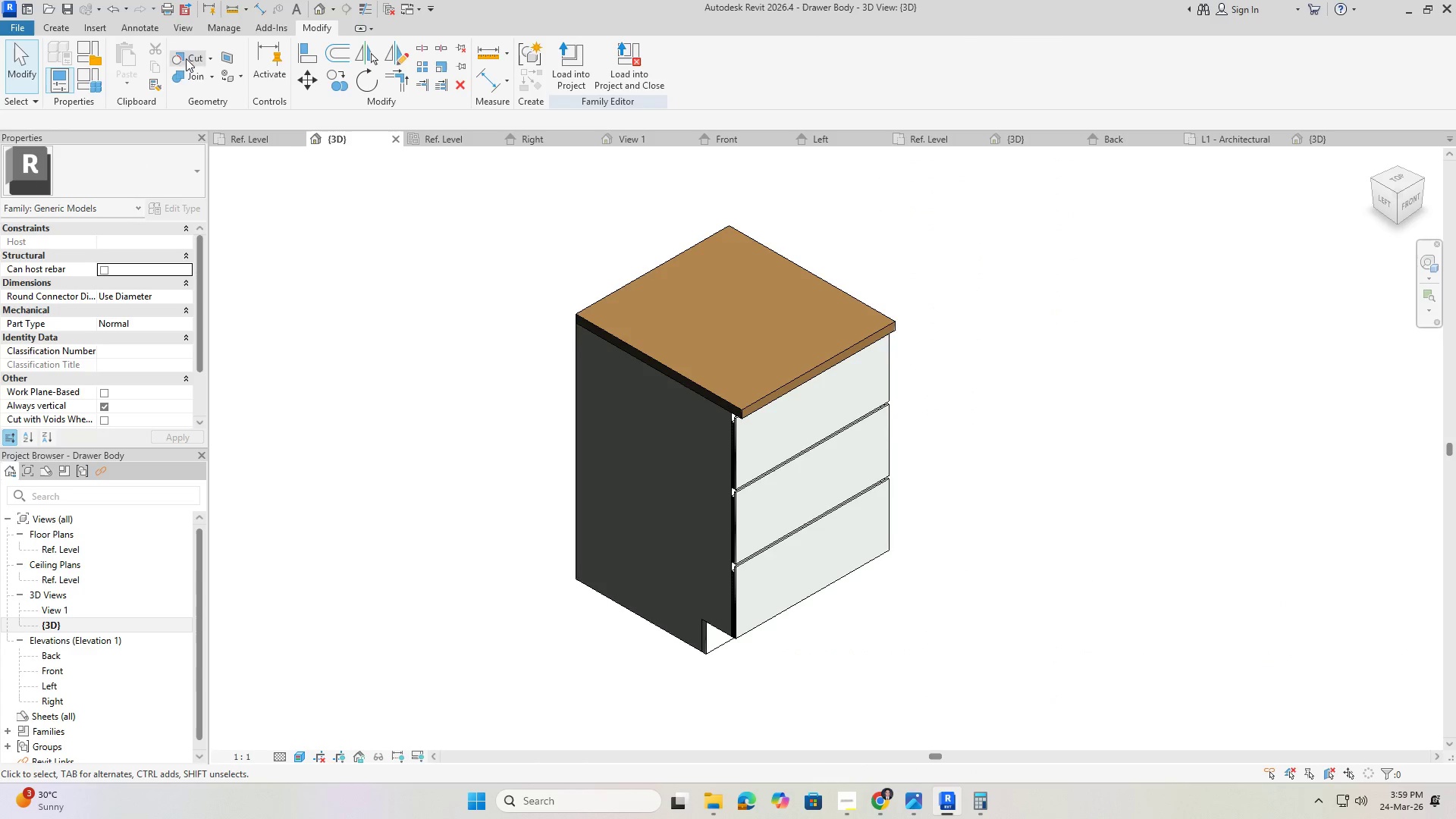 
left_click([183, 27])
 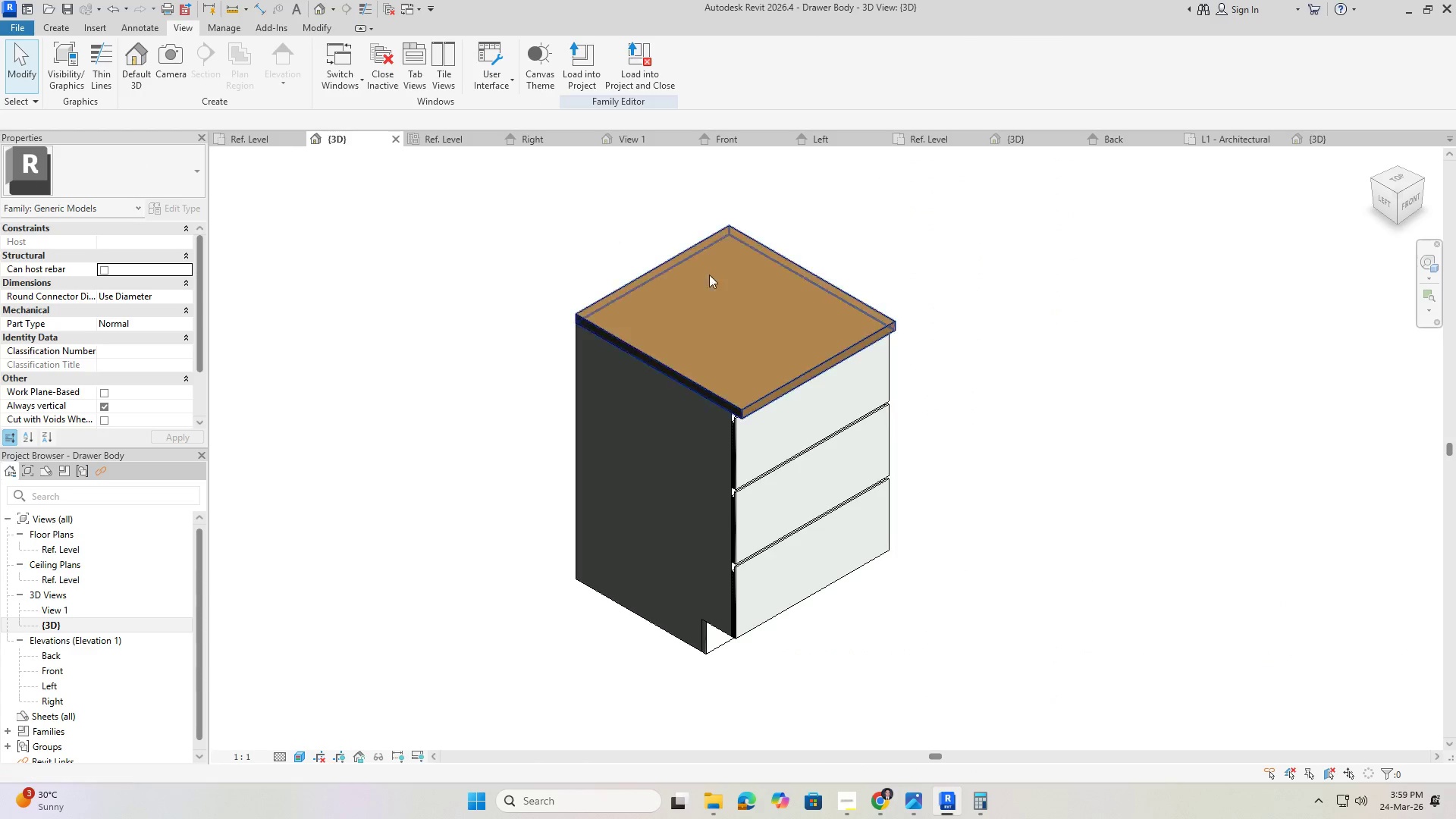 
hold_key(key=ShiftLeft, duration=0.97)
 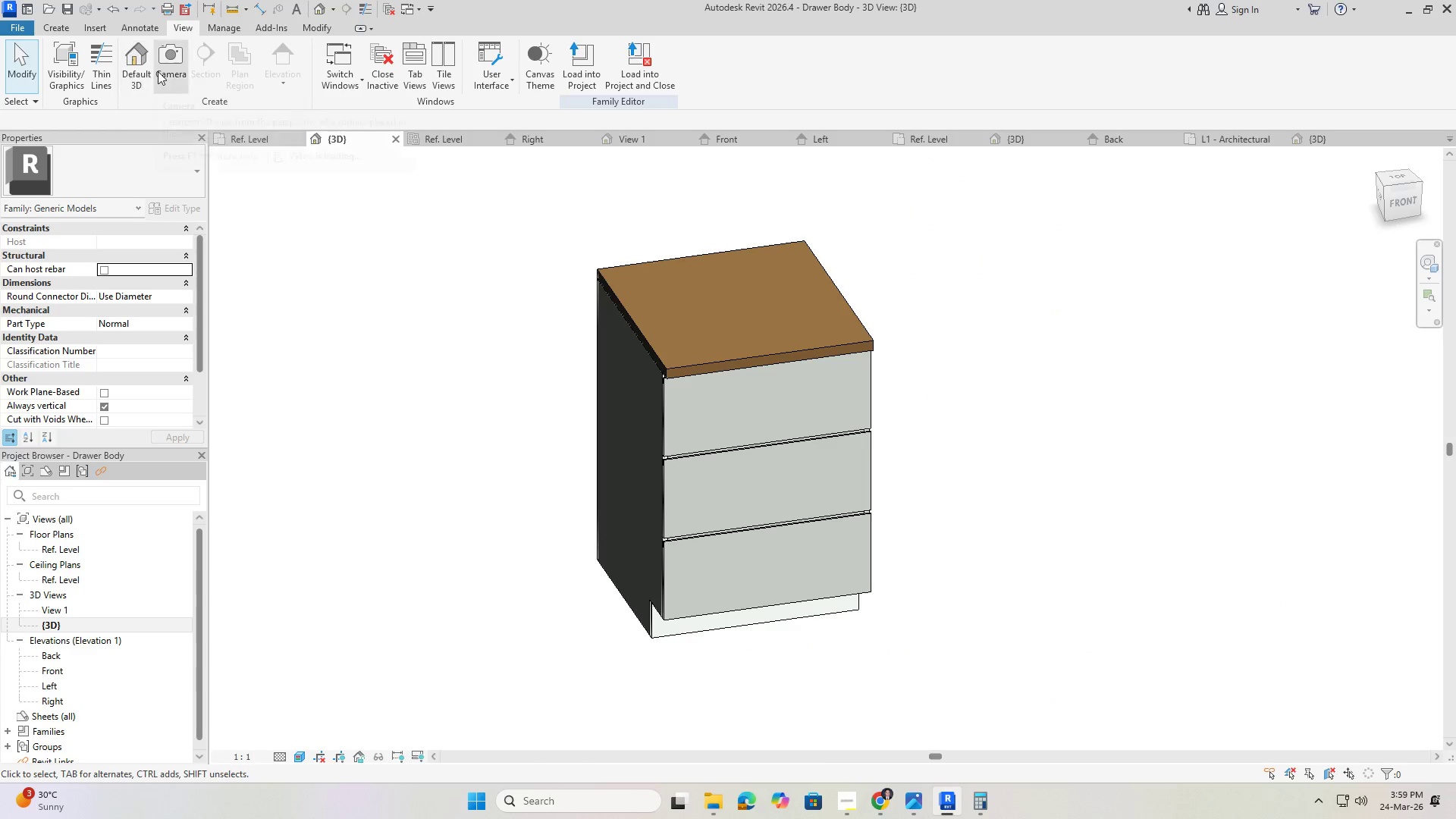 
left_click([160, 68])
 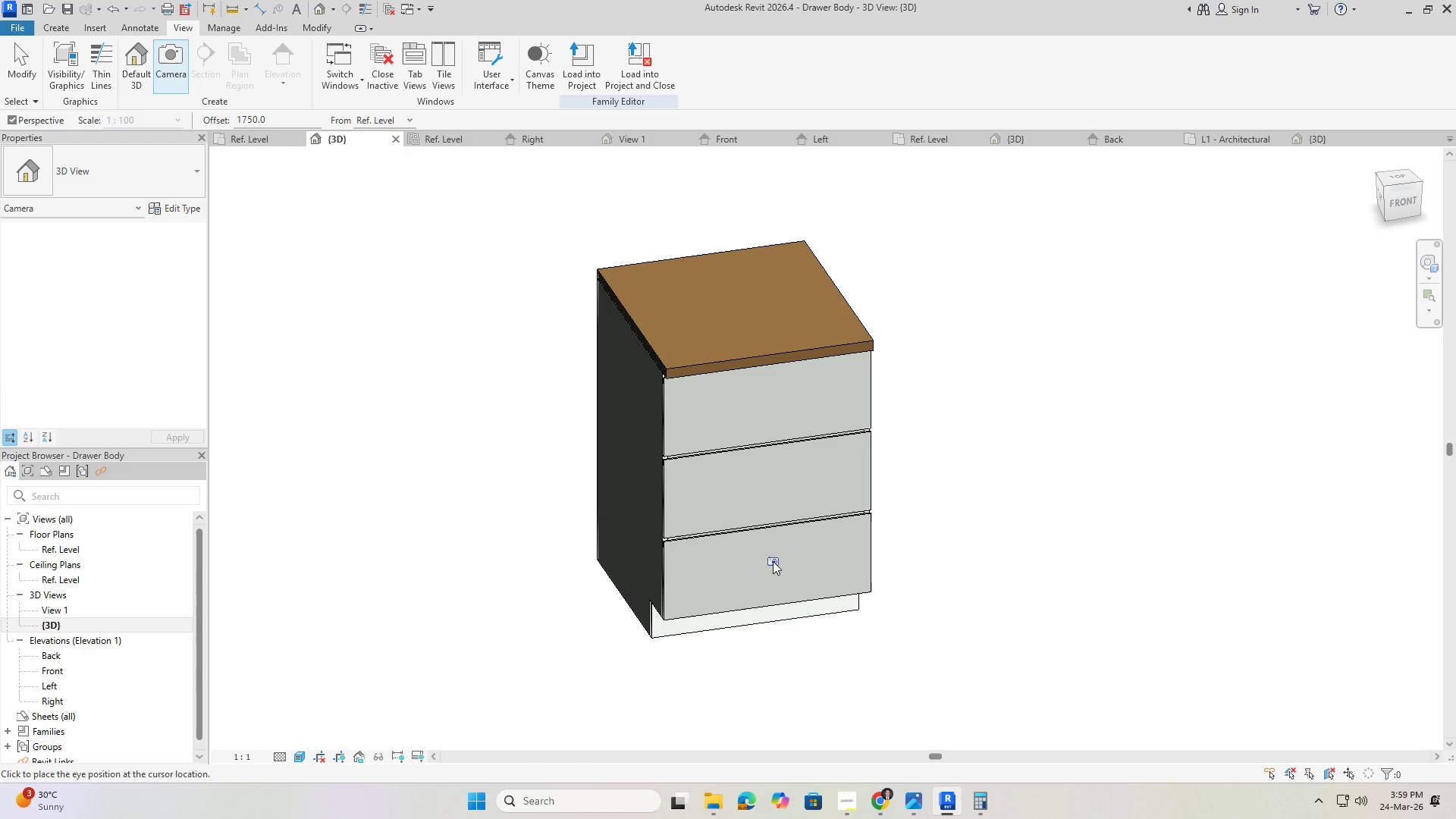 
hold_key(key=ShiftLeft, duration=0.66)
 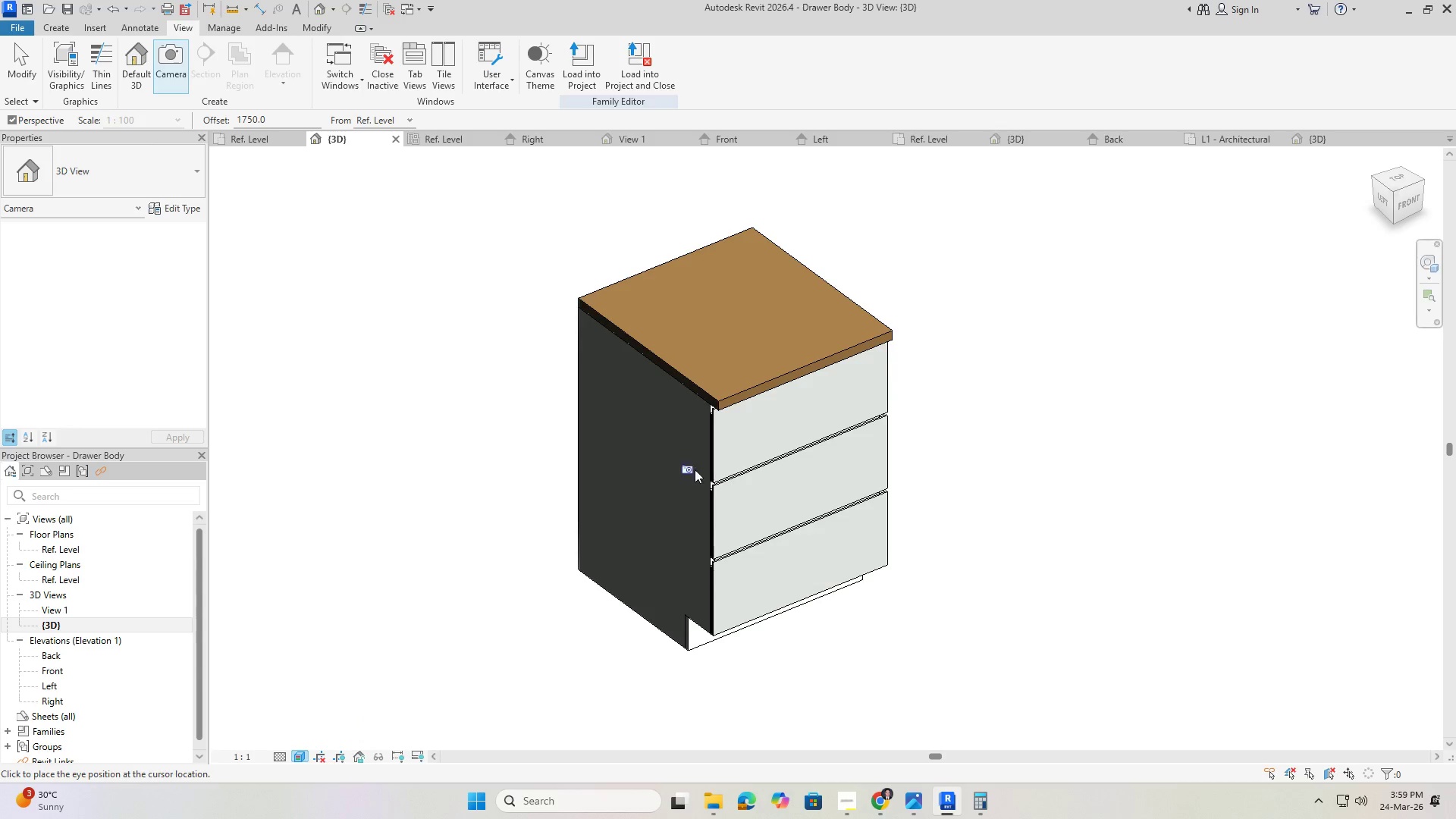 
left_click([742, 346])
 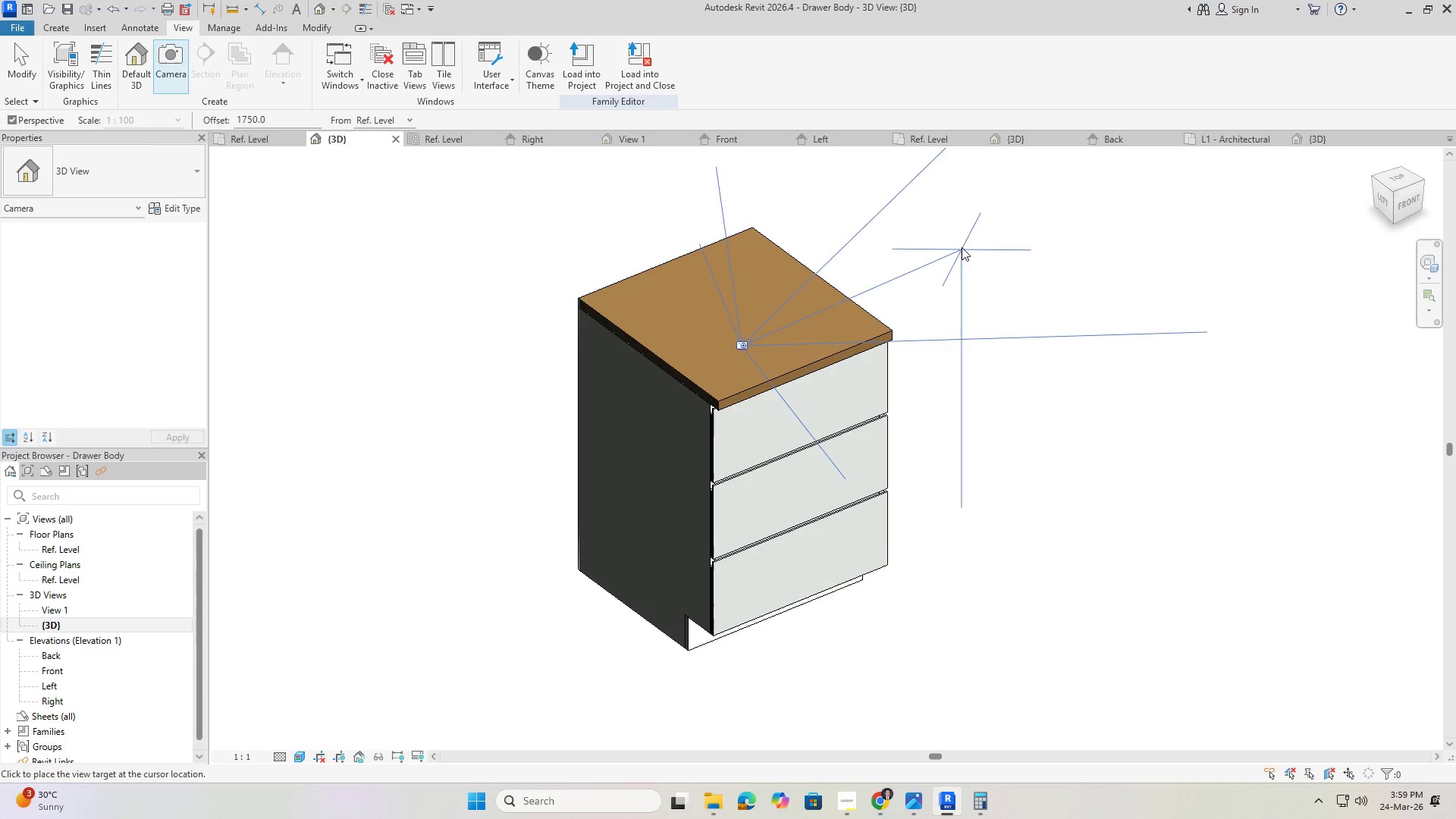 
left_click([967, 243])
 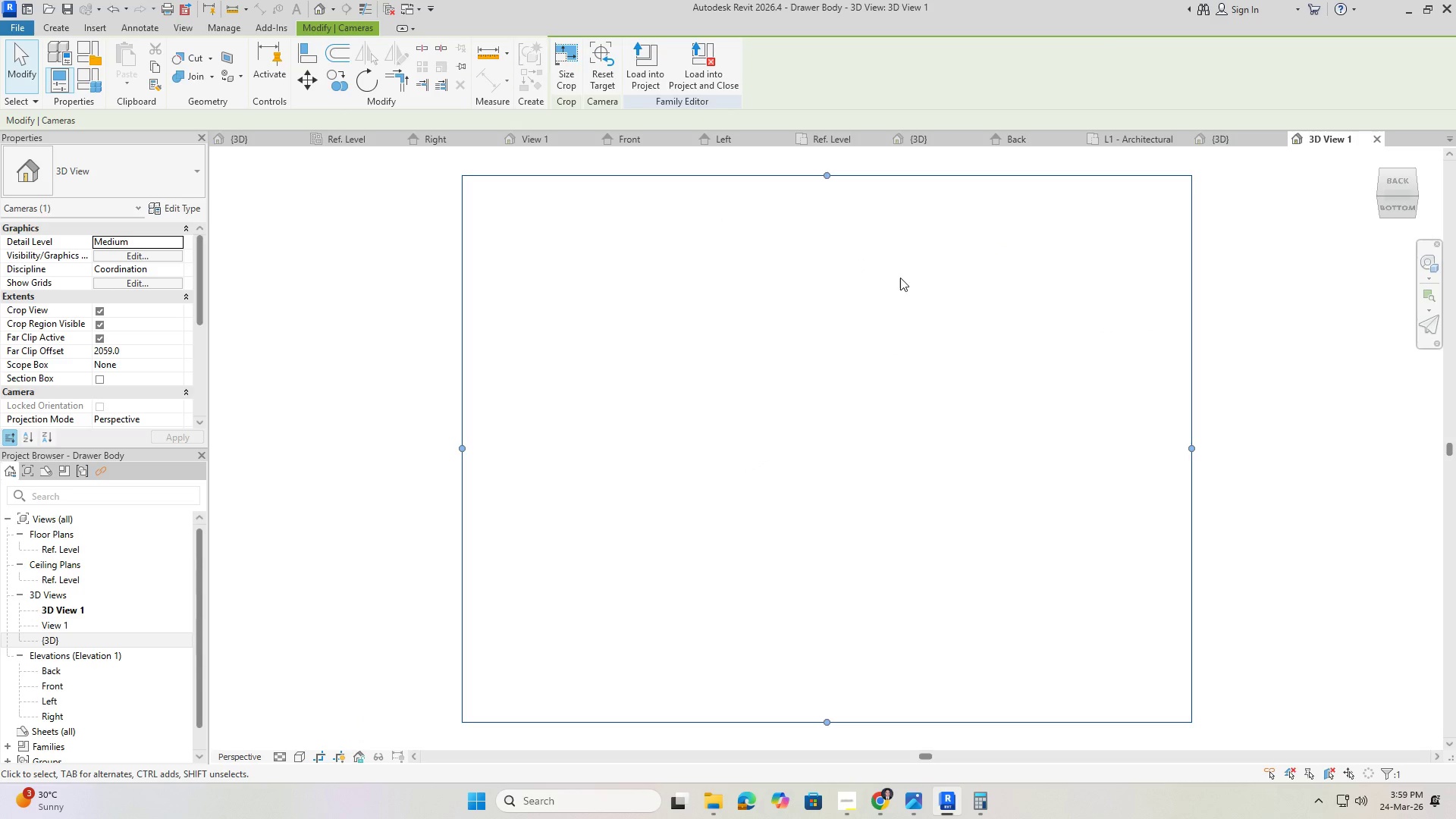 
key(Escape)
 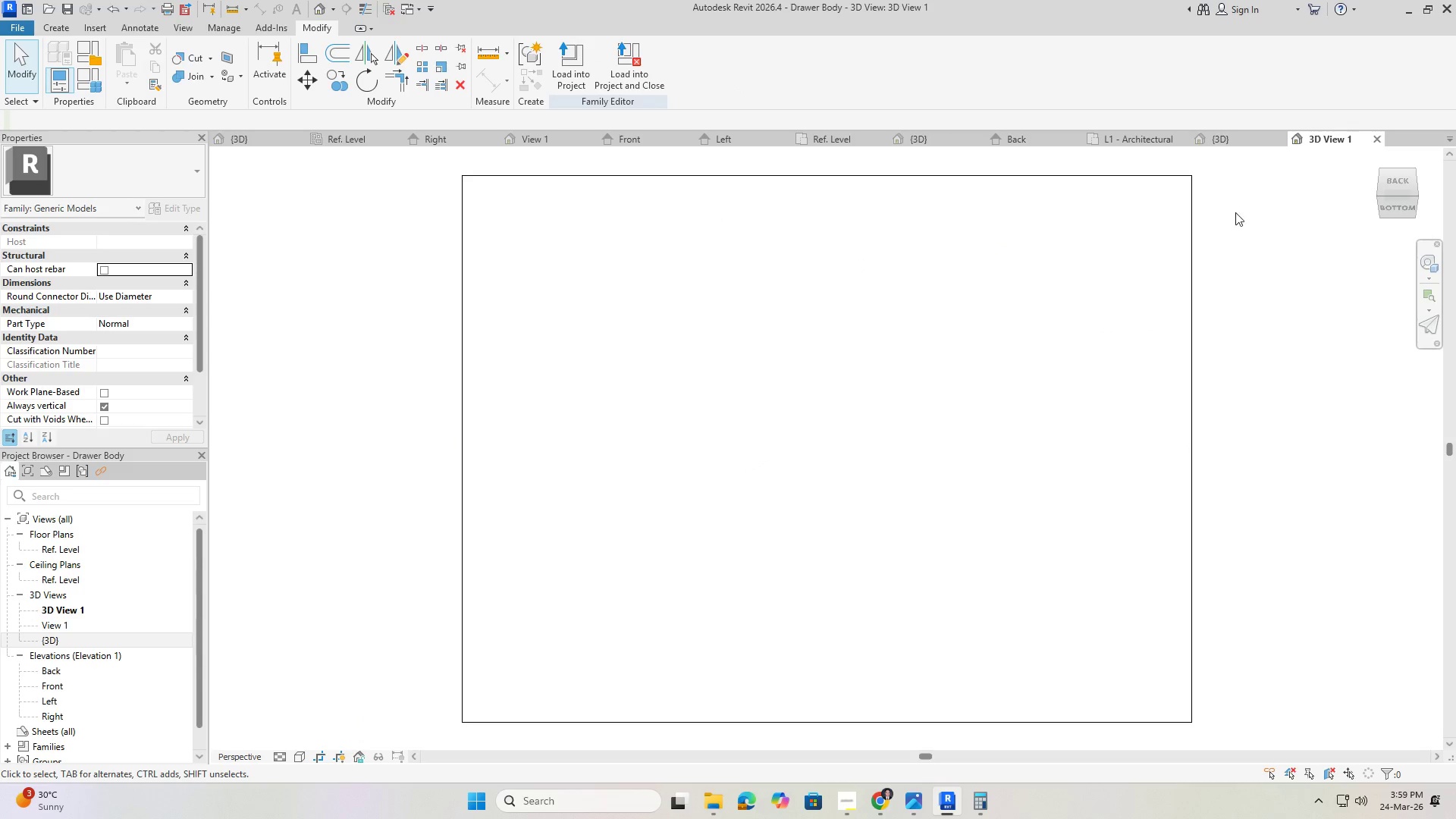 
key(Escape)
 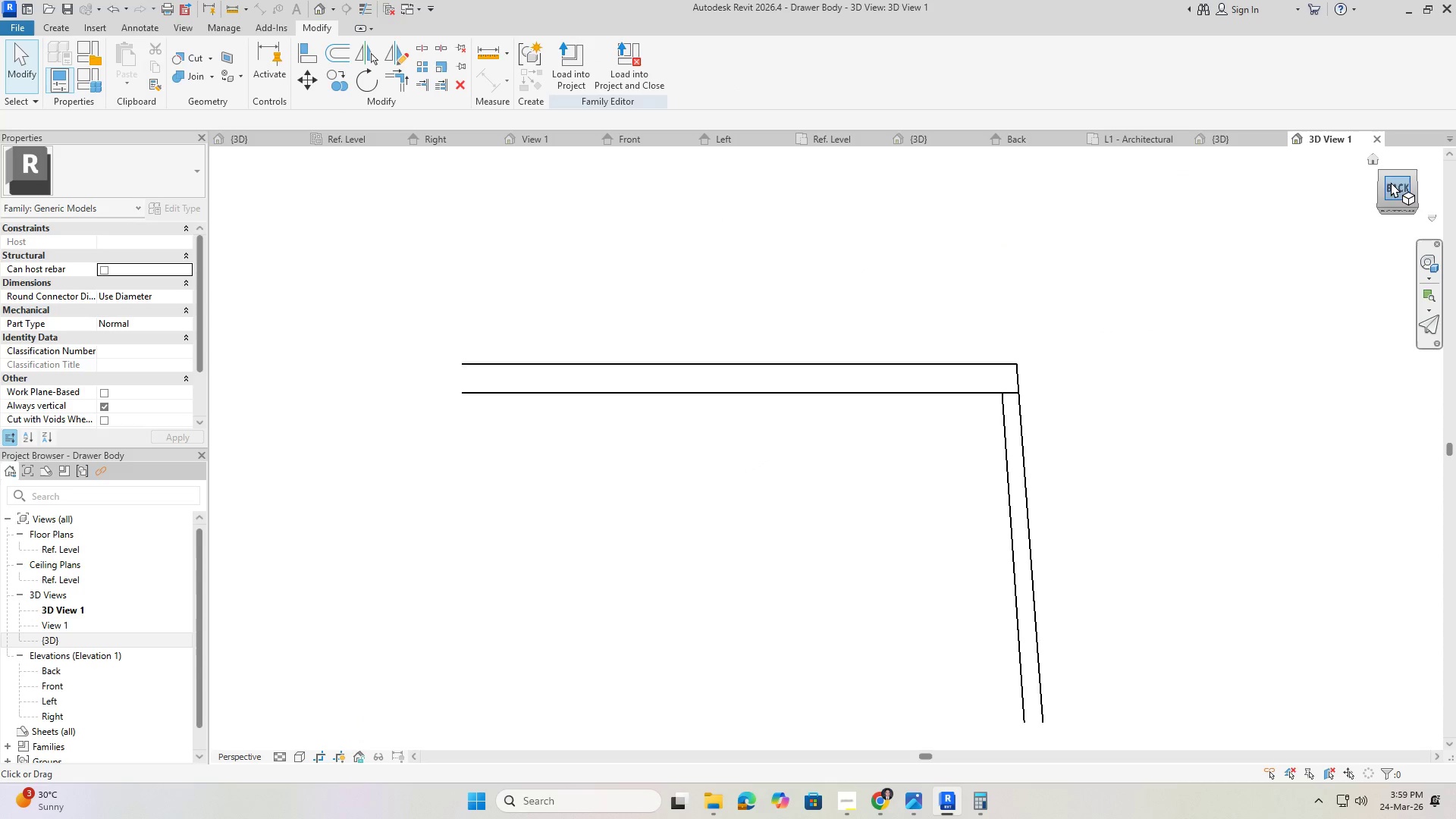 
left_click([1383, 177])
 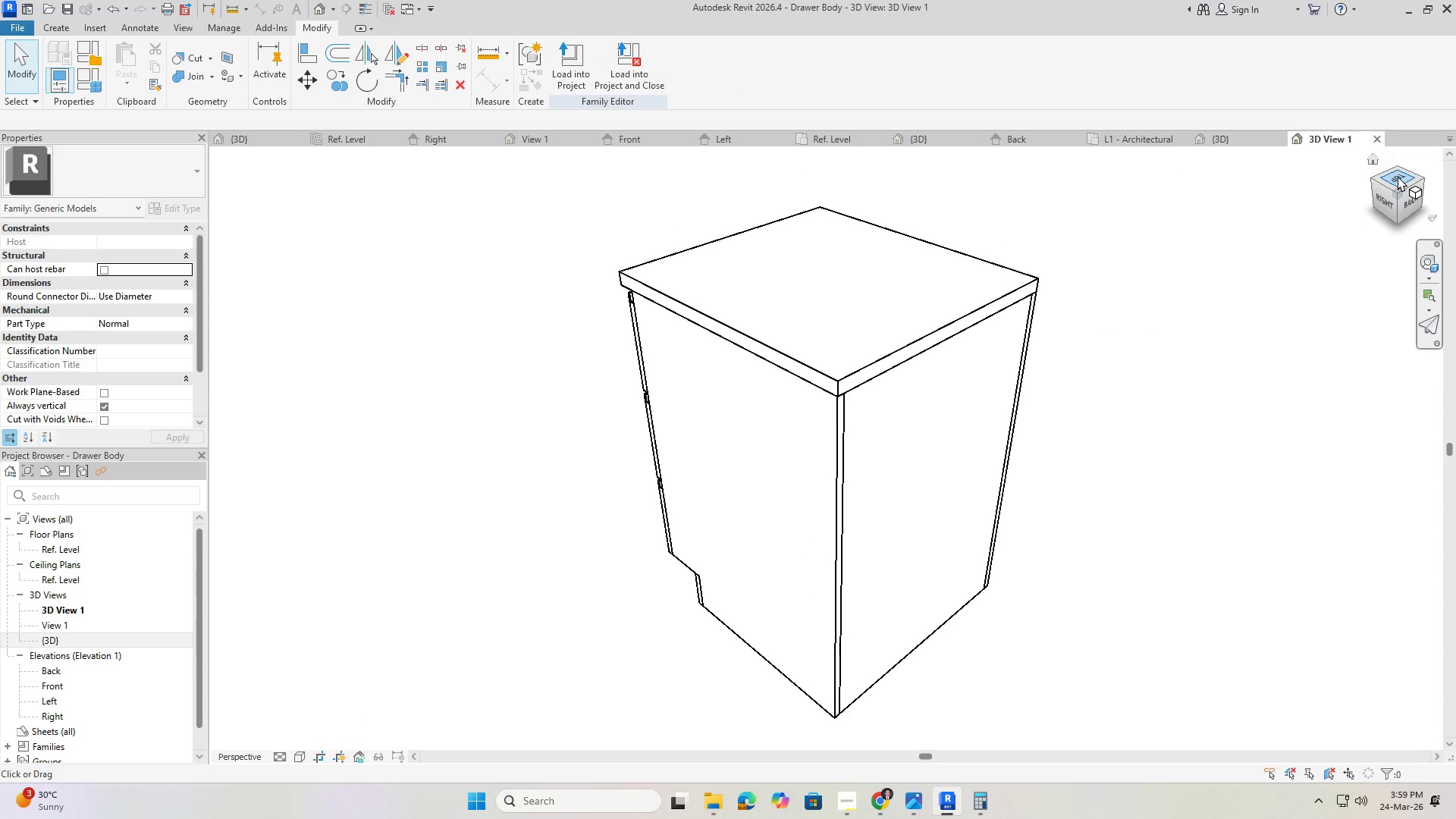 
left_click([1393, 172])
 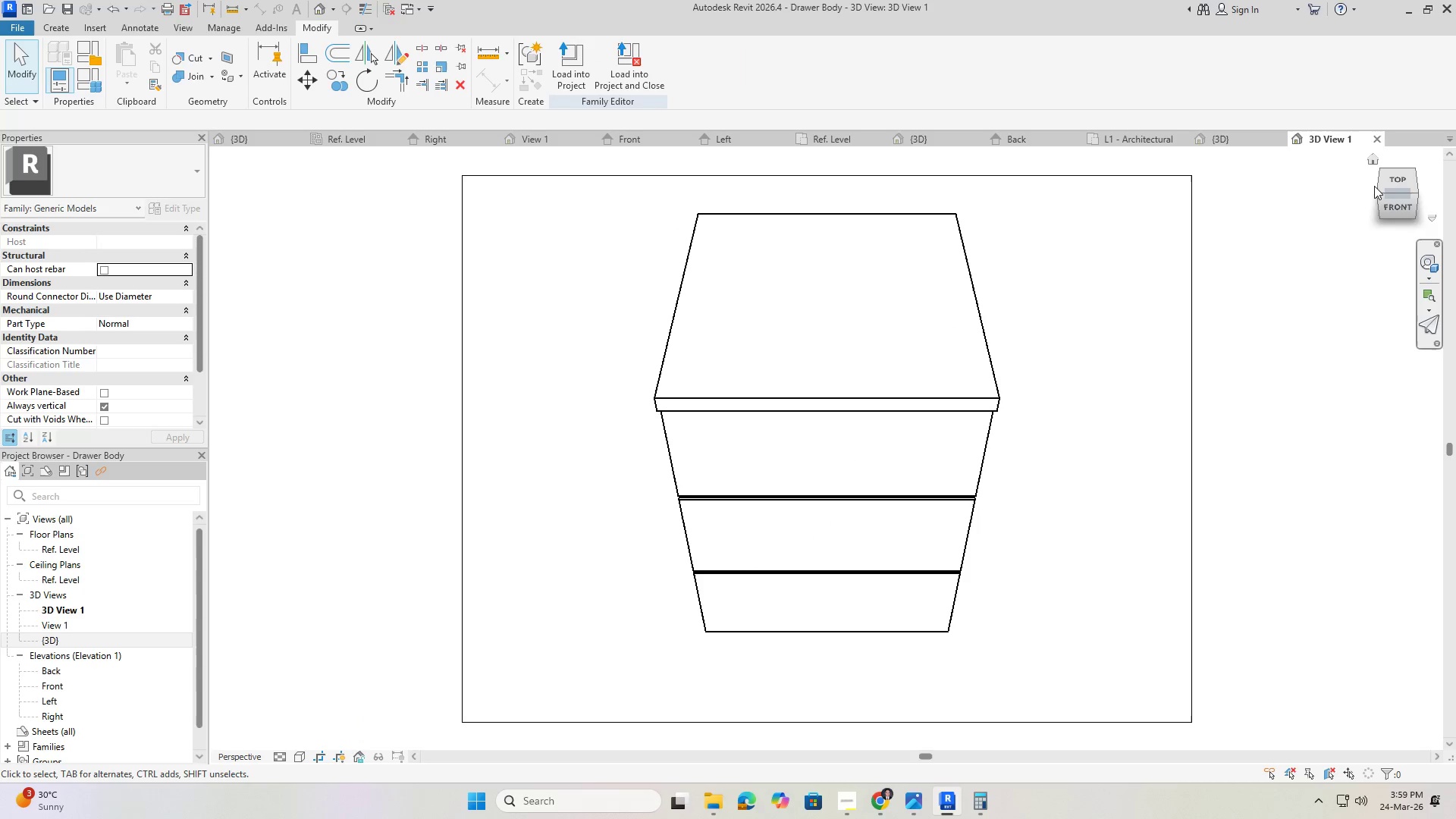 
left_click([1380, 190])
 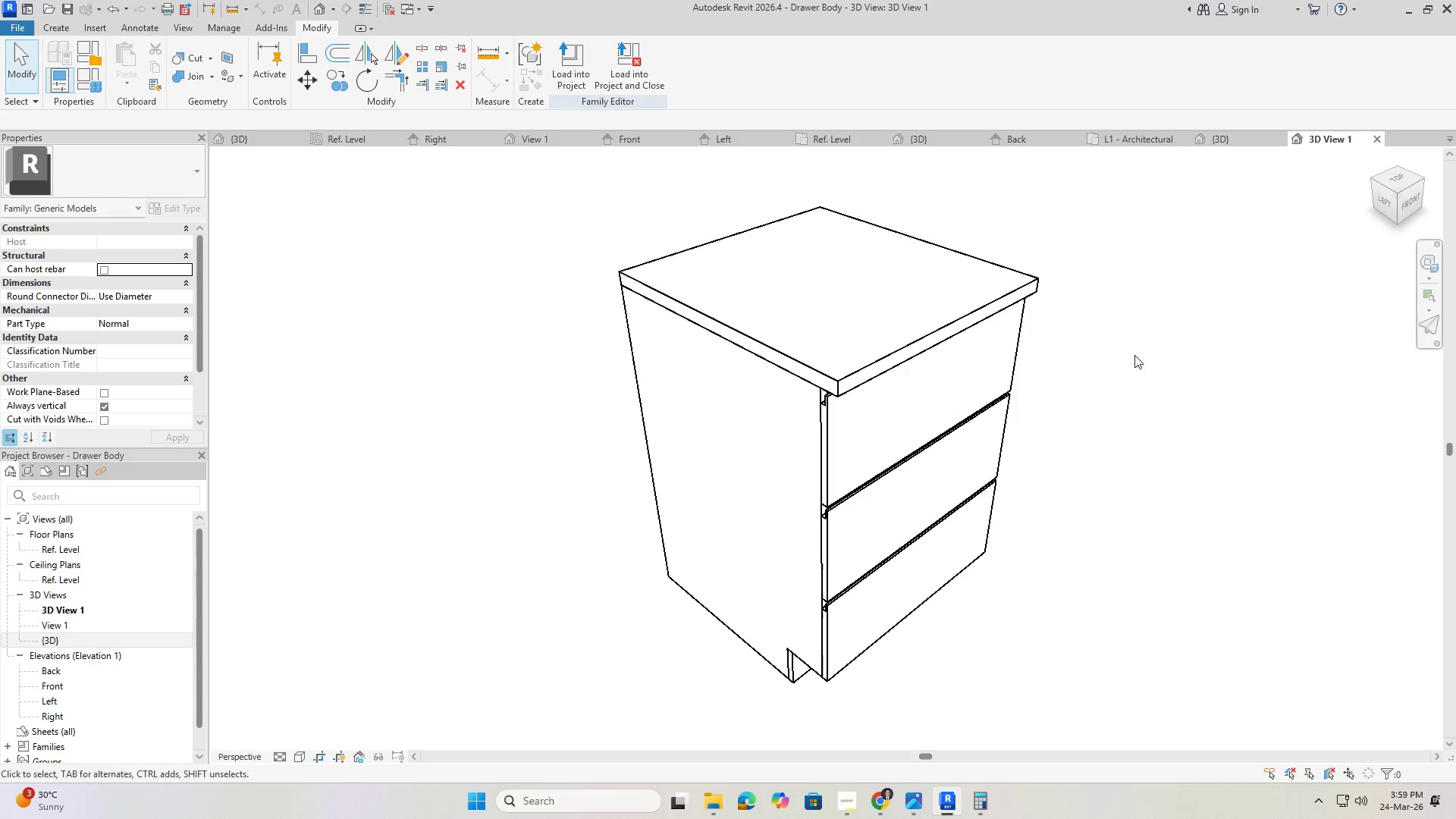 
scroll: coordinate [887, 436], scroll_direction: down, amount: 17.0
 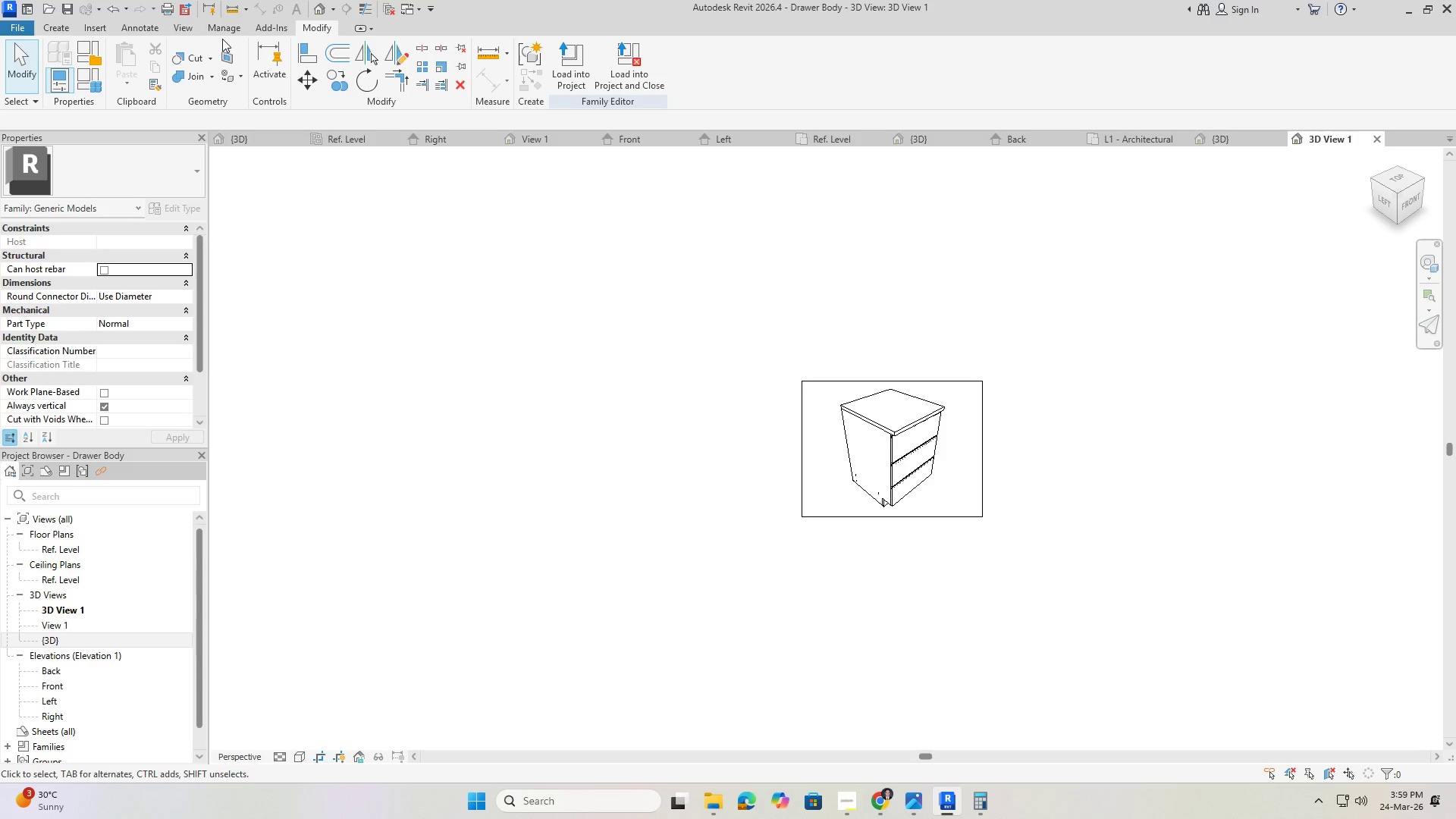 
left_click([186, 33])
 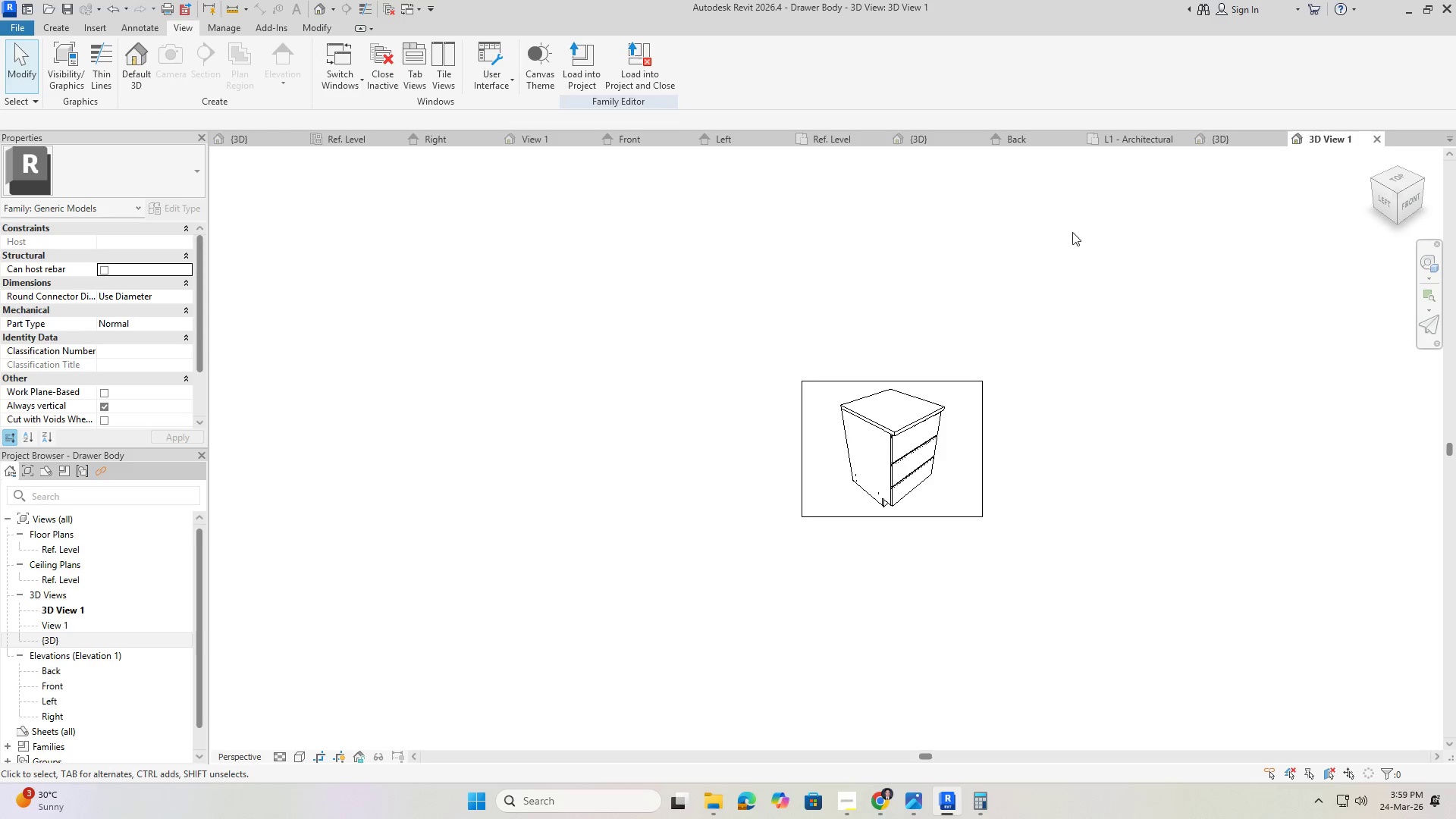 
wait(6.05)
 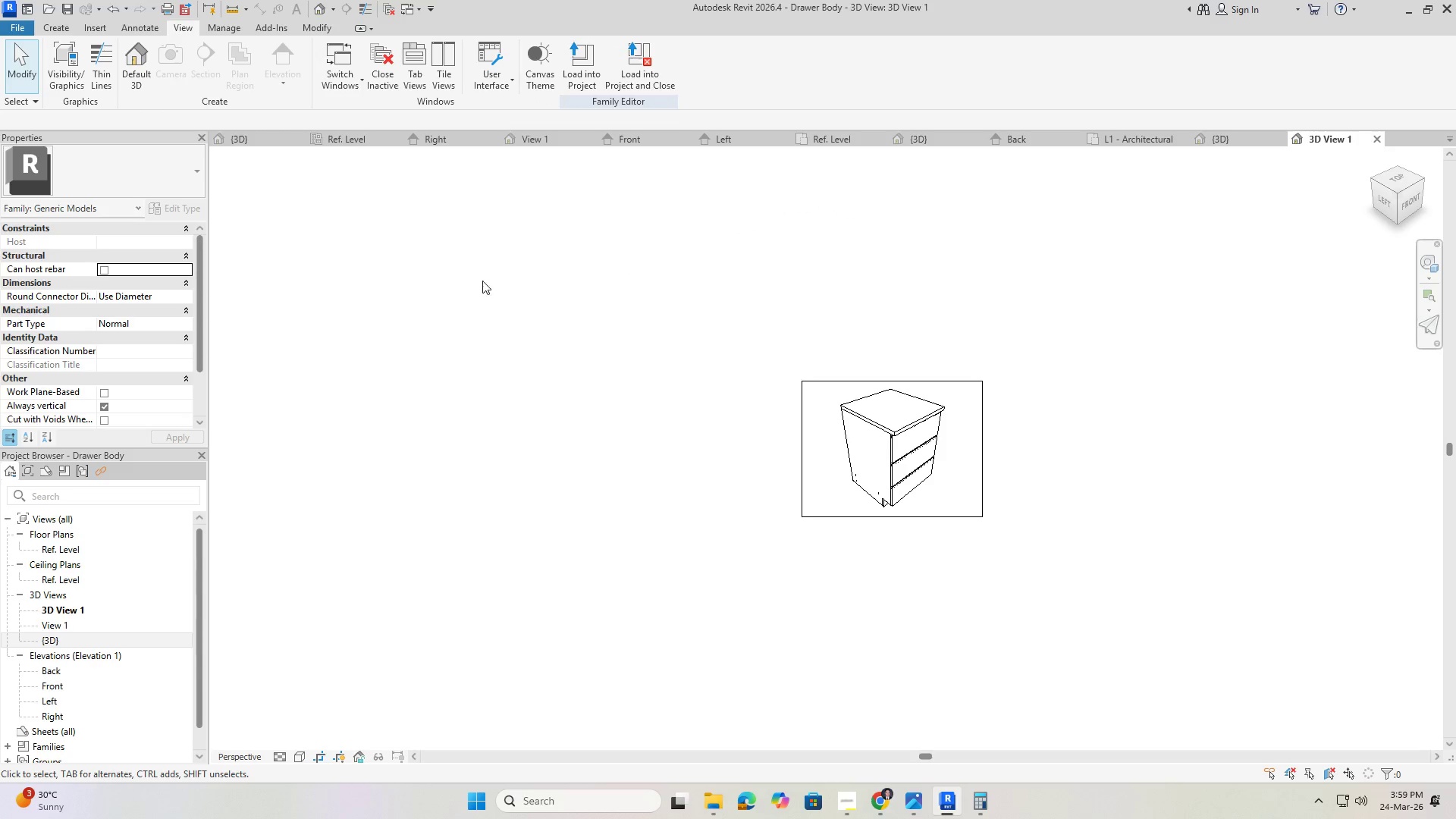 
left_click([835, 381])
 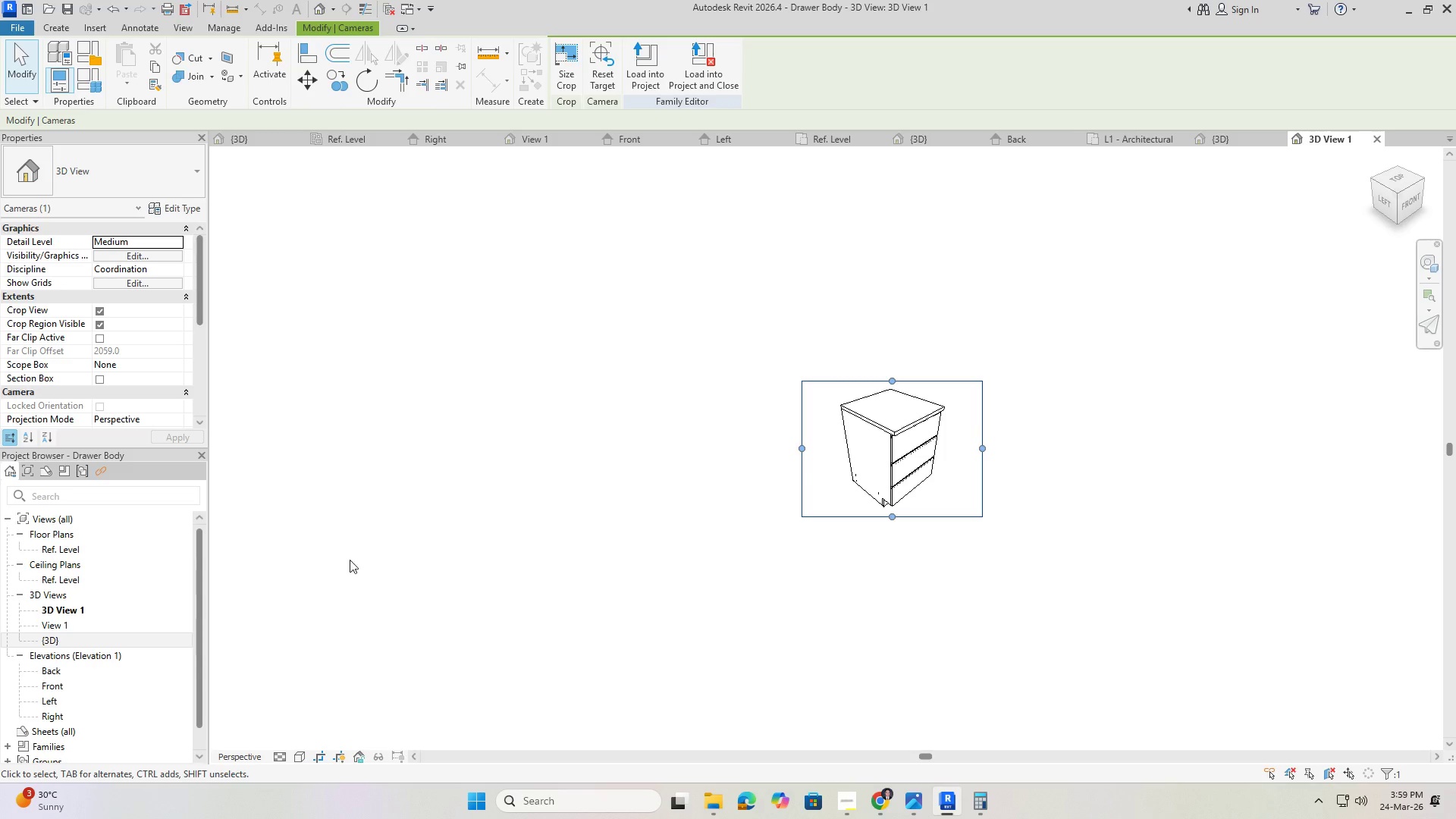 
scroll: coordinate [927, 422], scroll_direction: up, amount: 4.0
 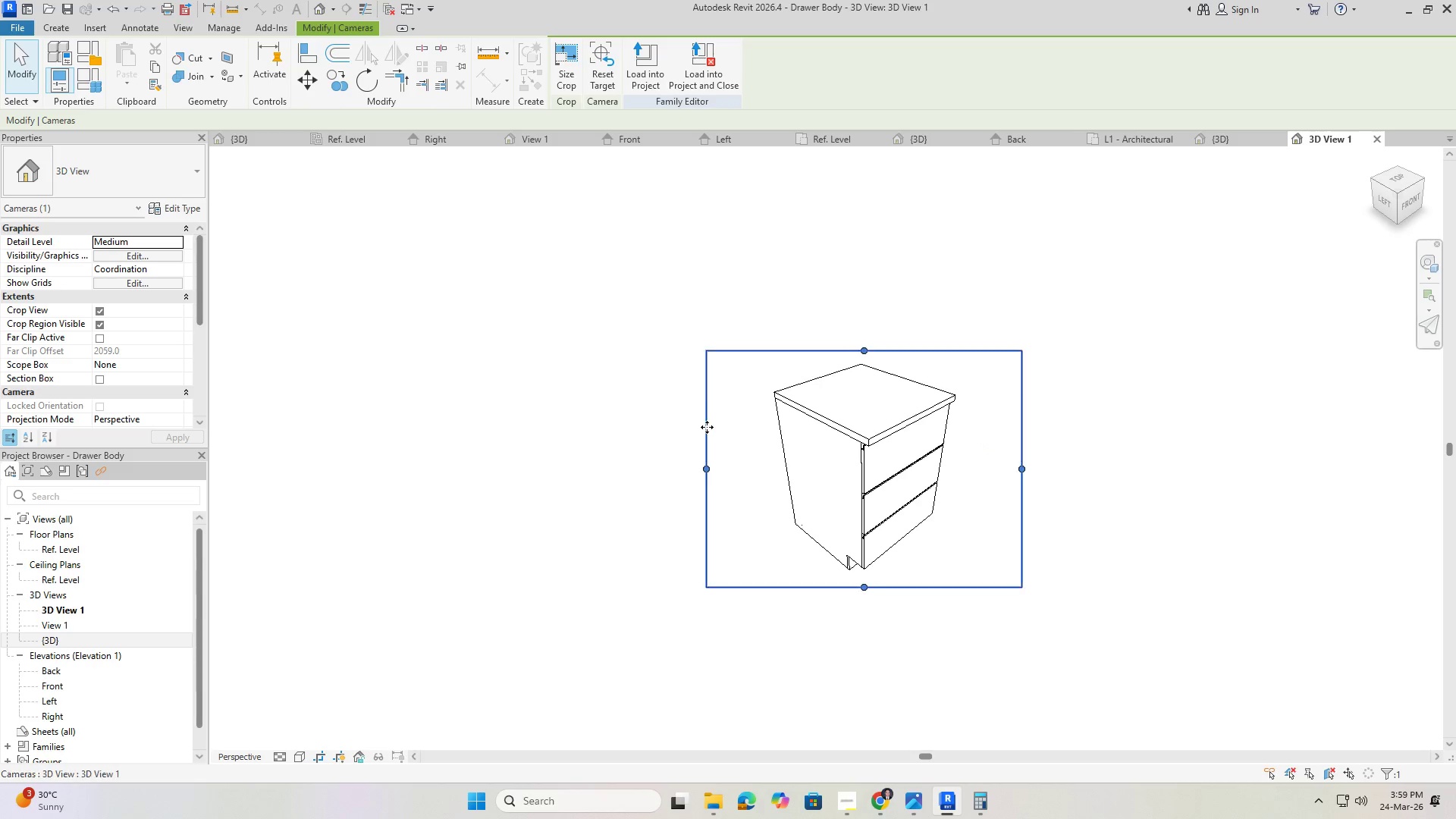 
left_click([706, 431])
 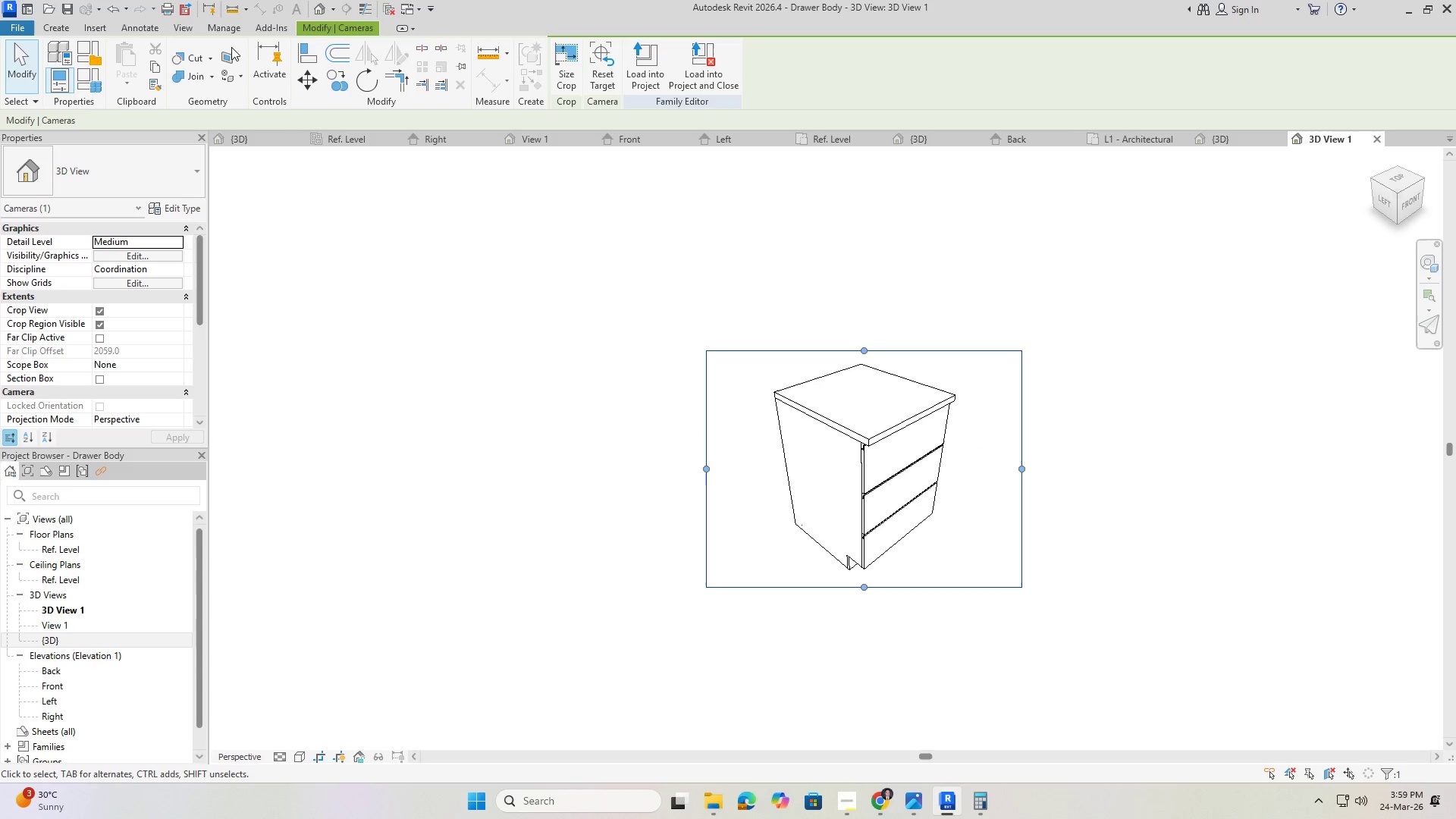 
left_click([185, 24])
 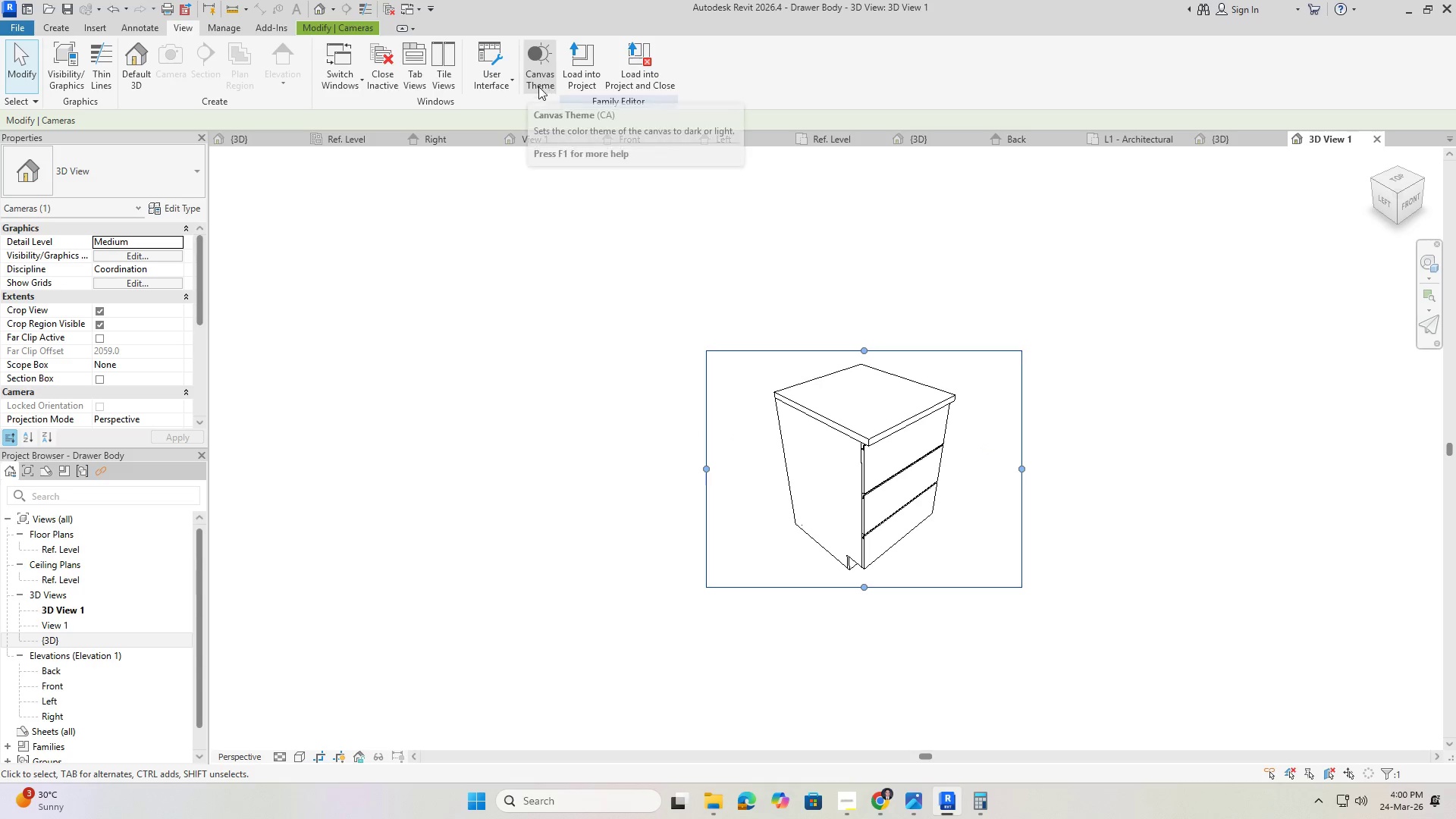 
wait(5.19)
 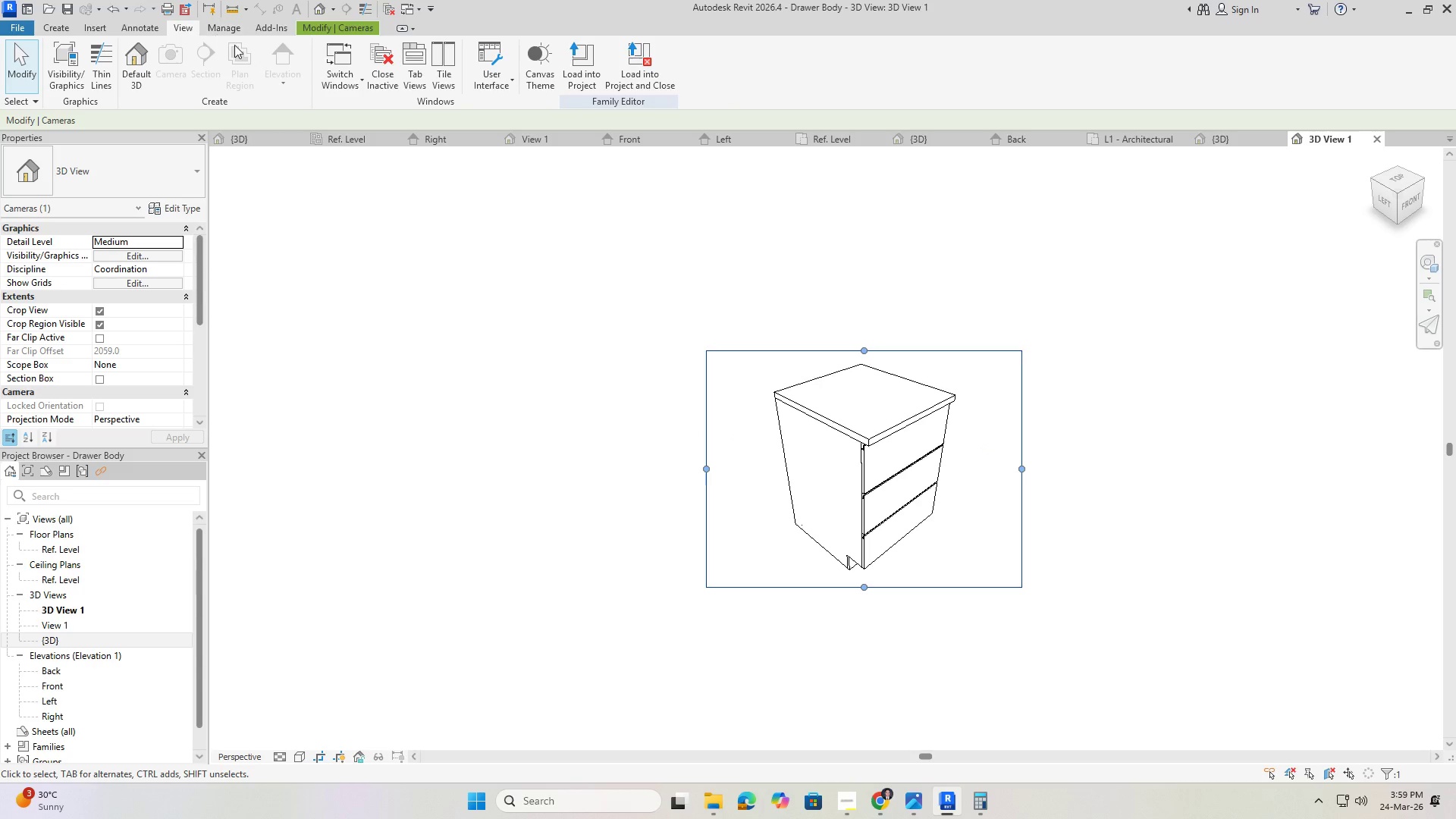 
left_click([298, 759])
 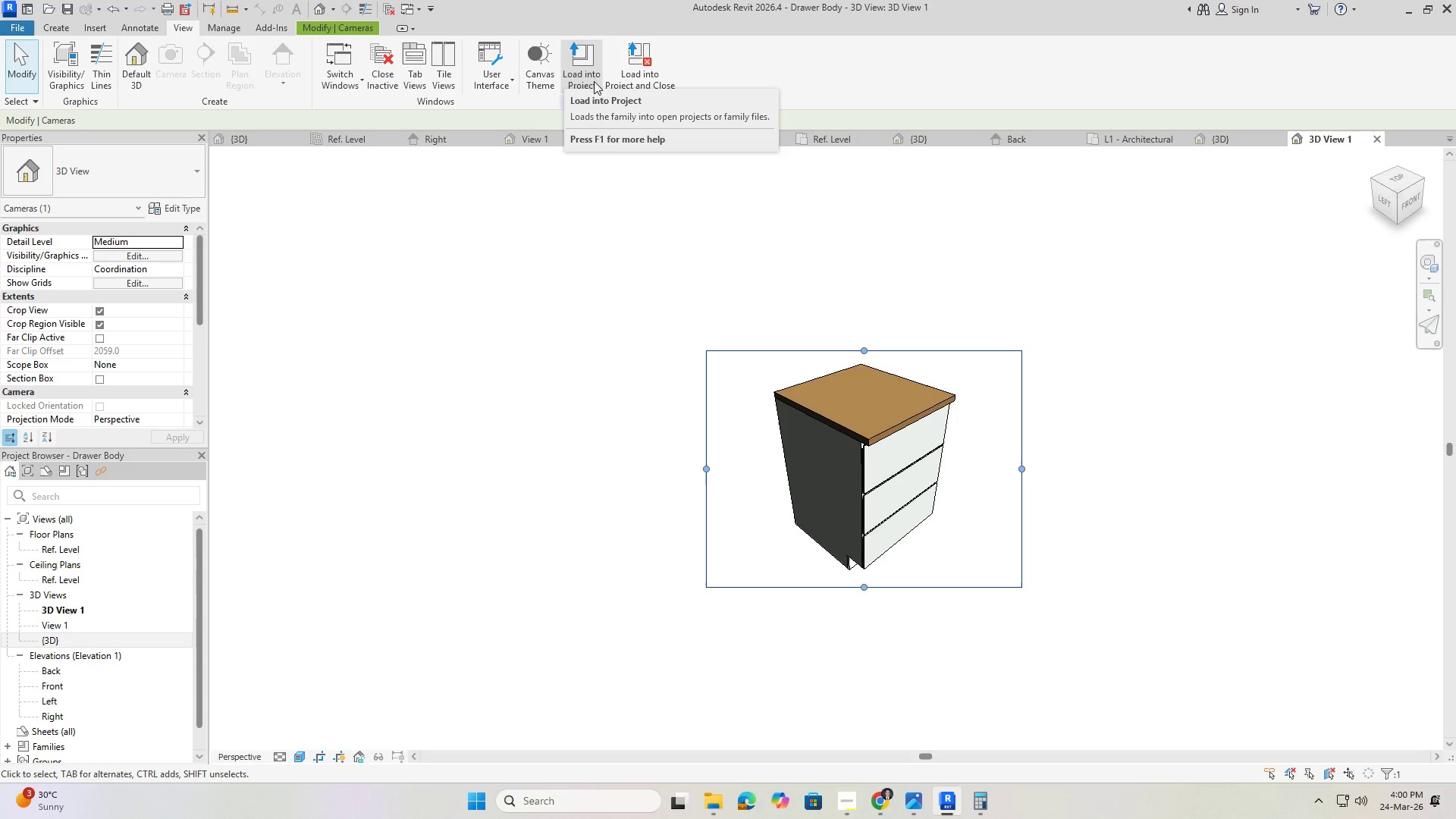 
wait(7.97)
 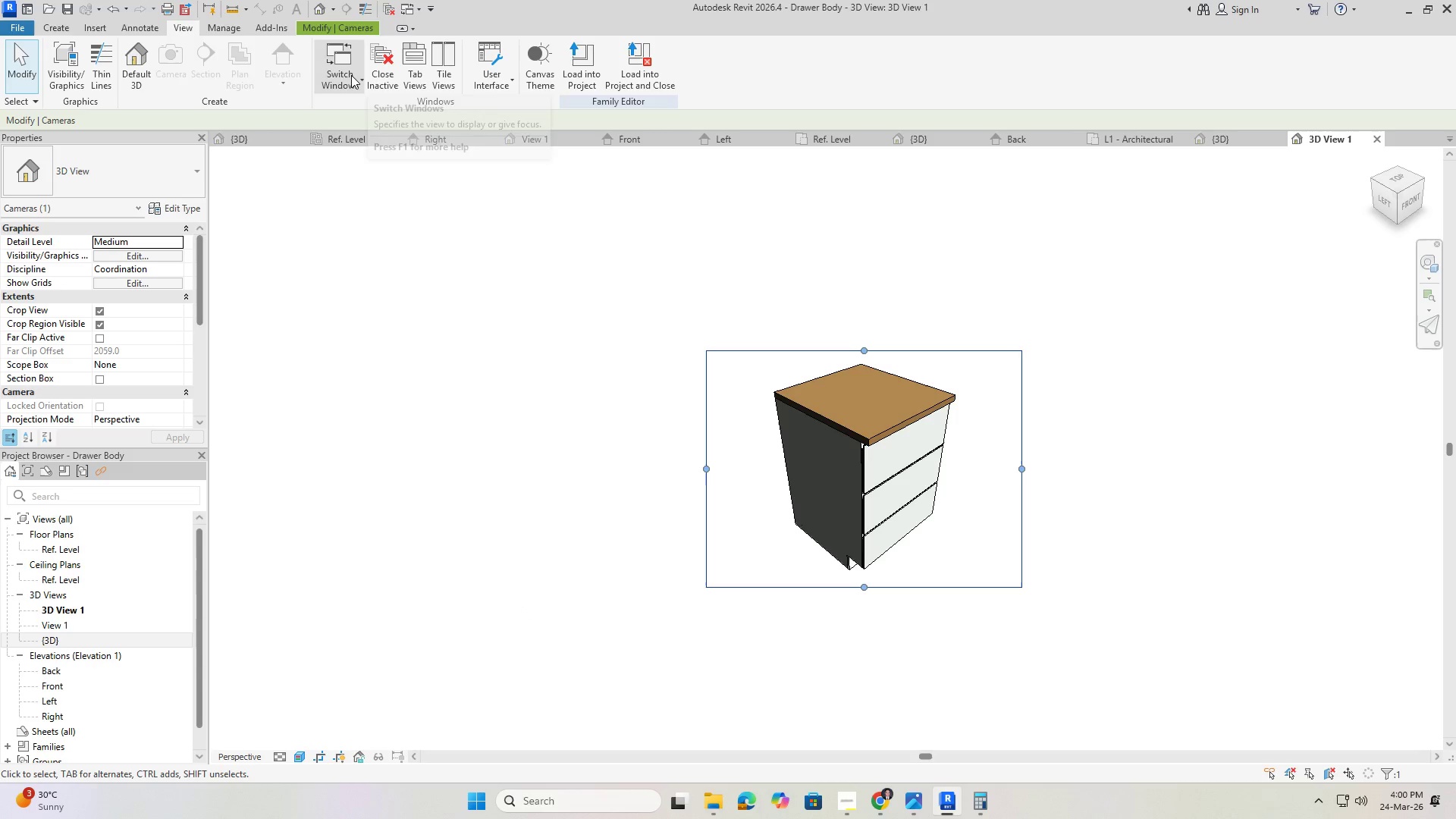 
left_click([135, 73])
 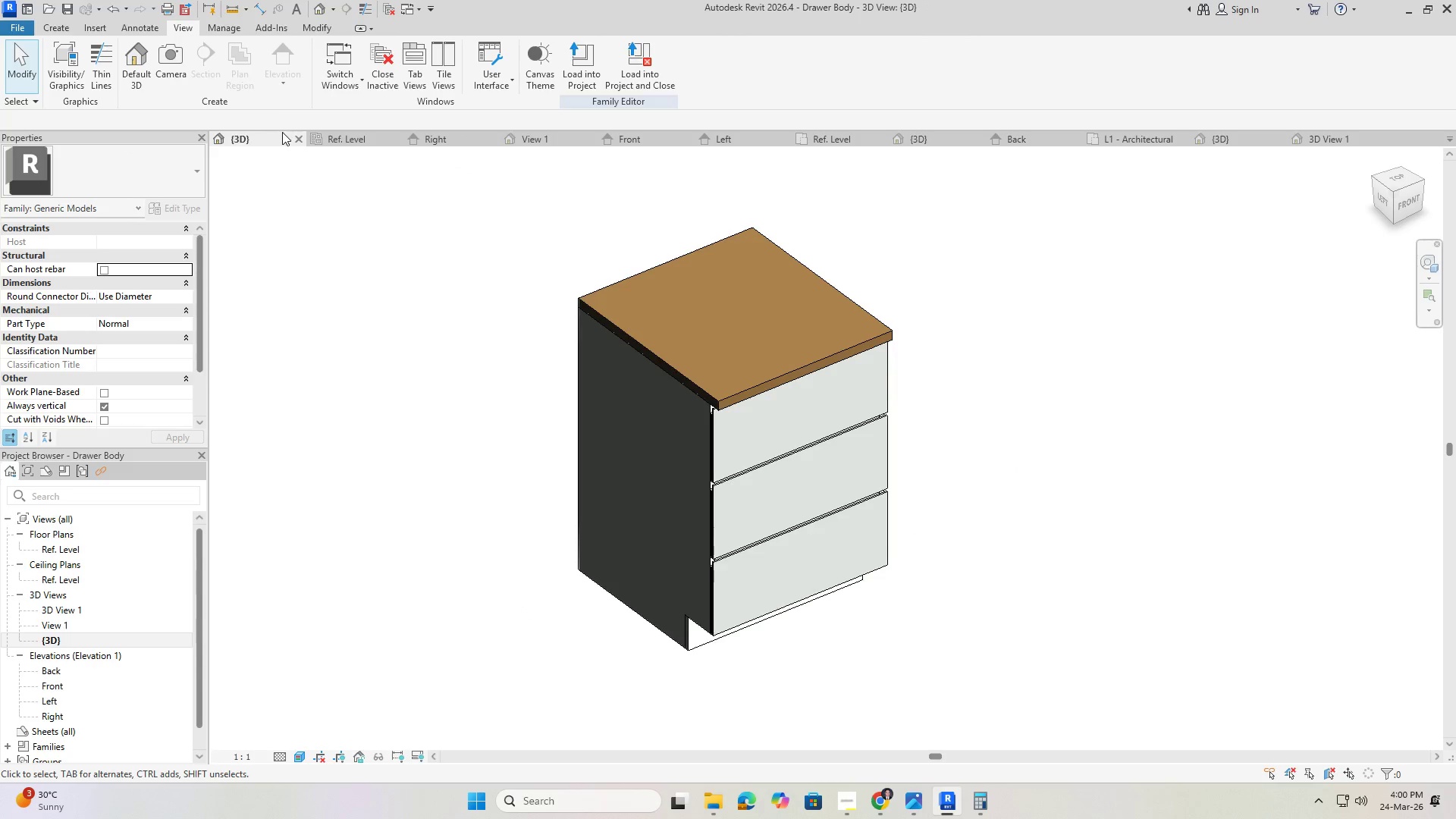 
left_click([172, 64])
 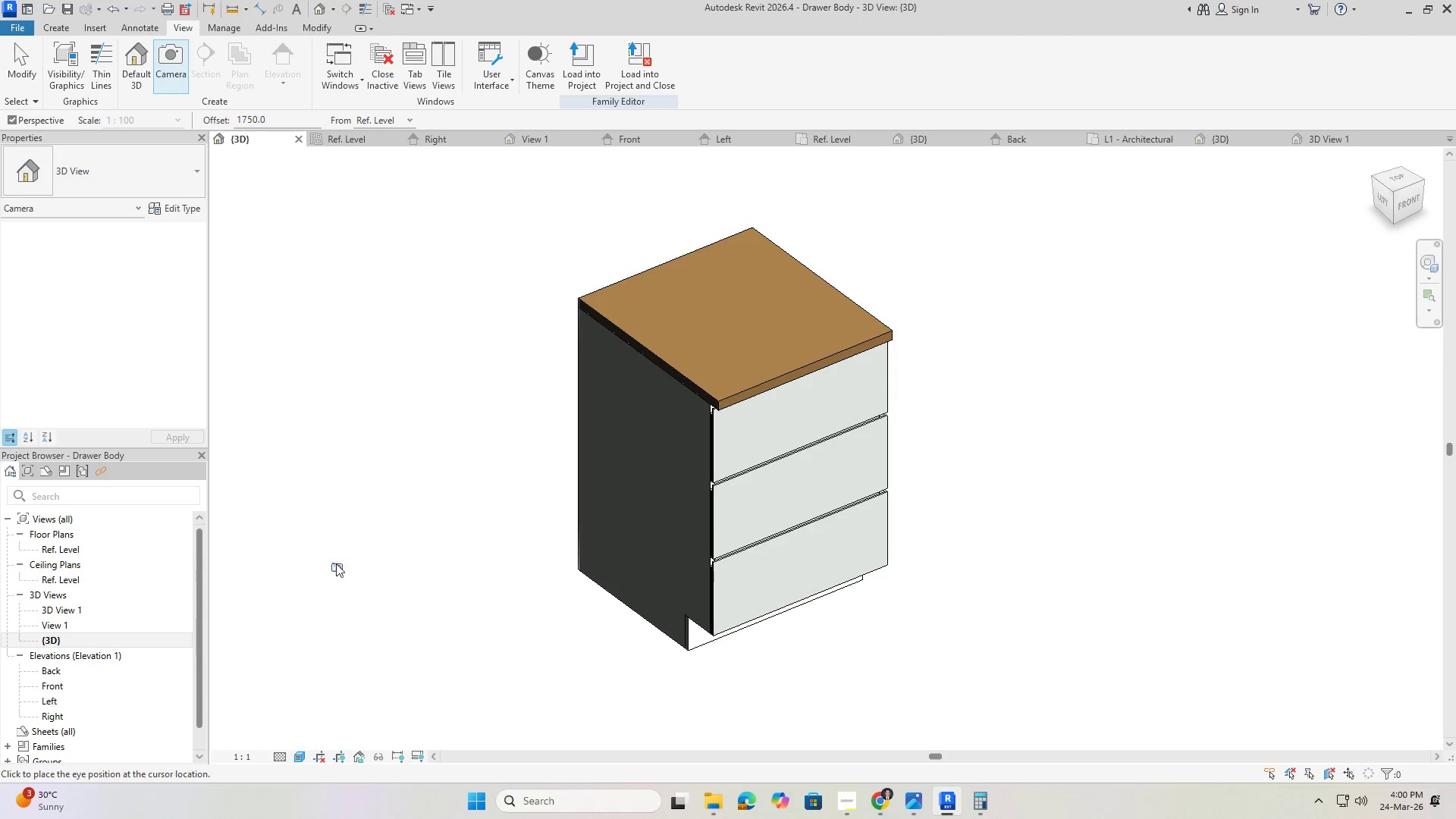 
left_click([293, 249])
 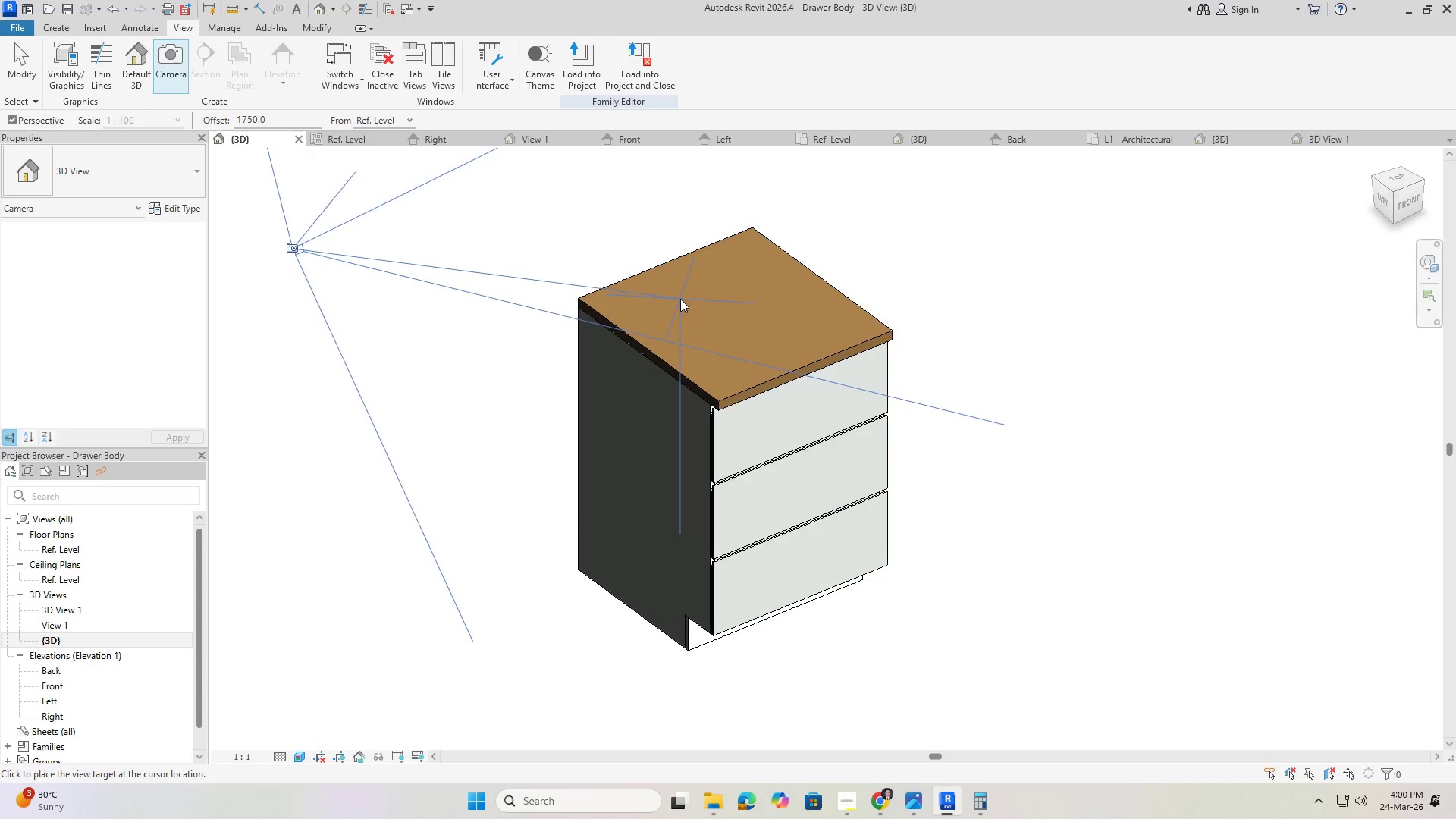 
left_click([691, 274])
 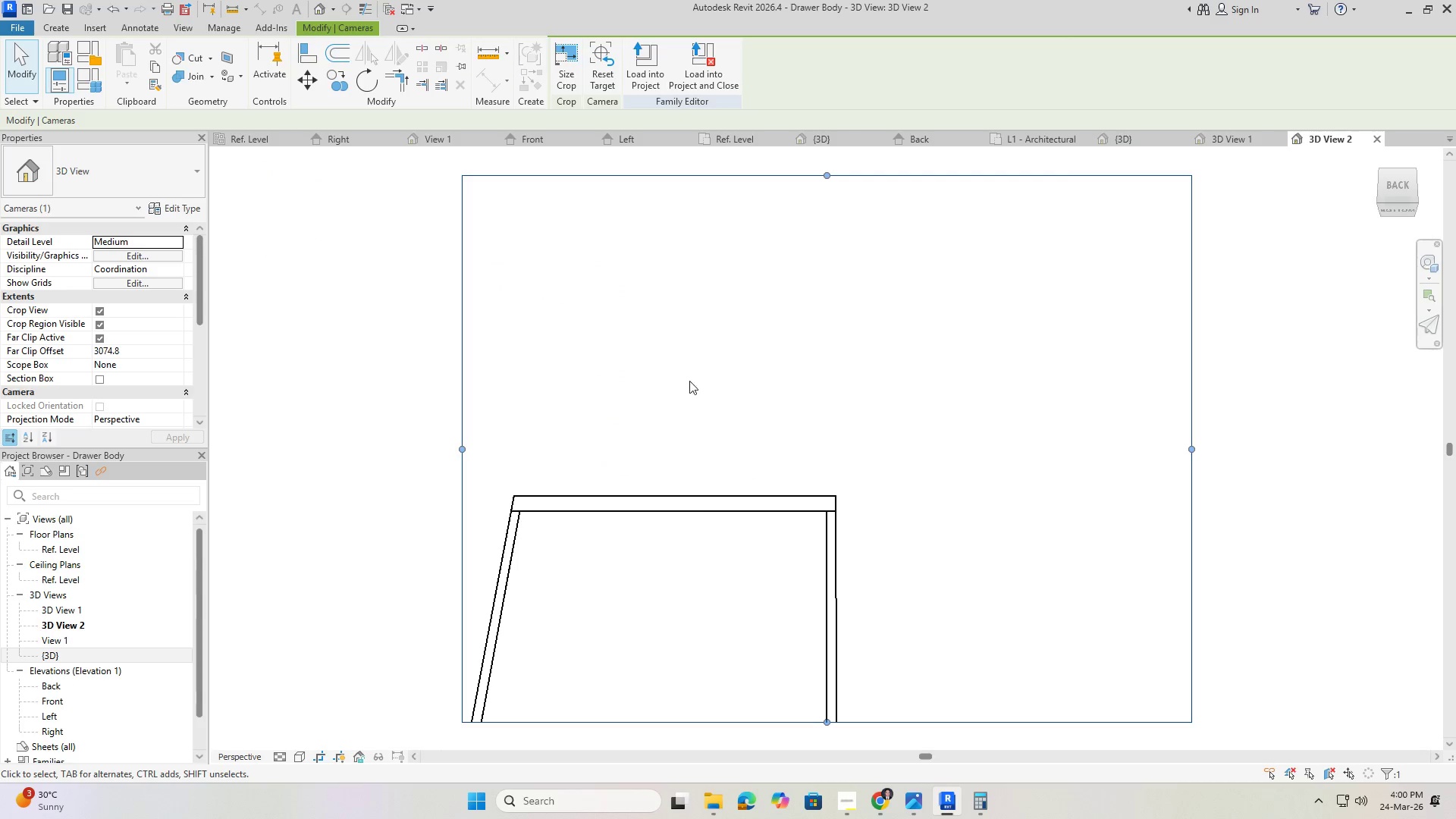 
scroll: coordinate [851, 552], scroll_direction: down, amount: 8.0
 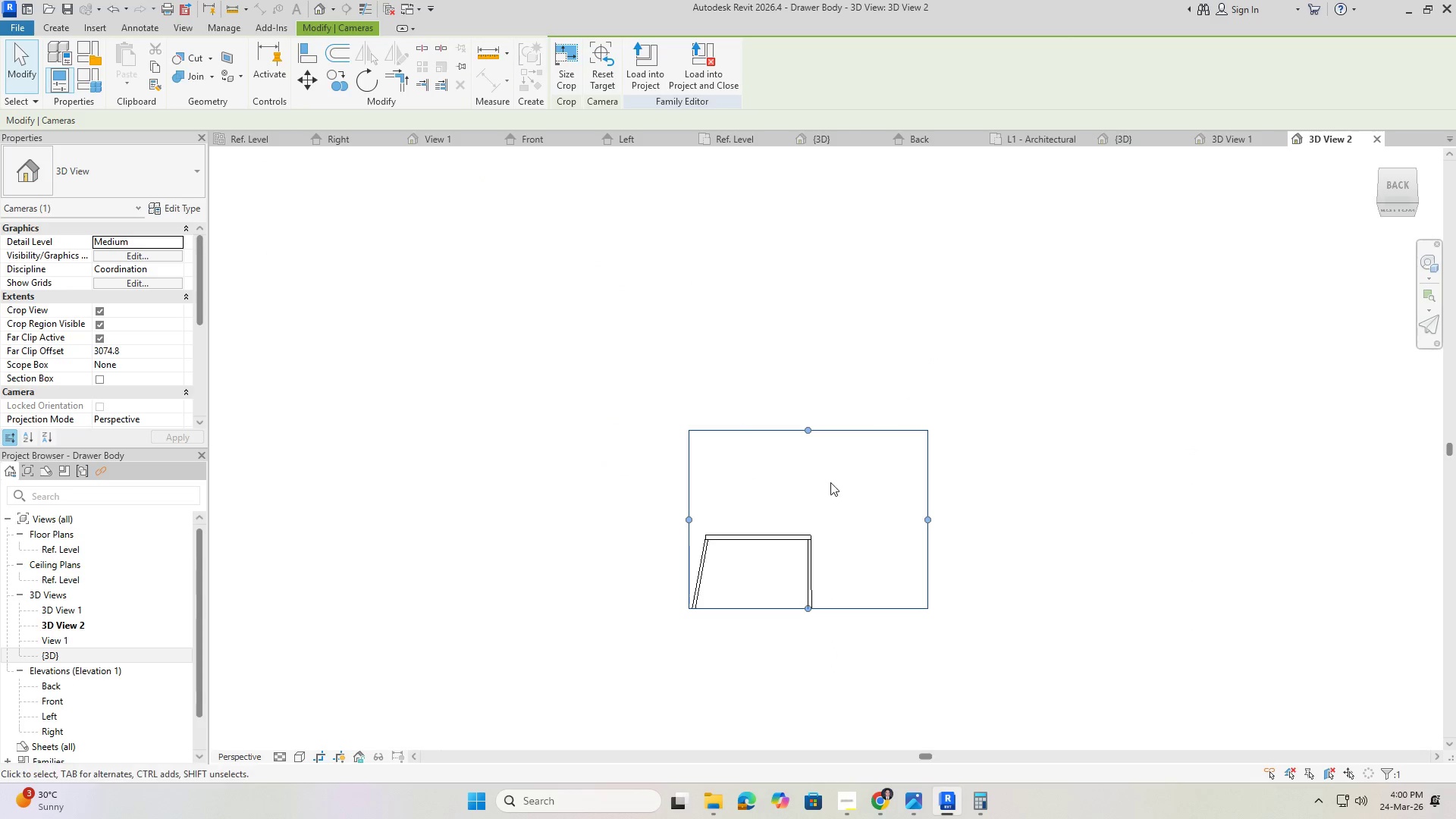 
left_click([816, 440])
 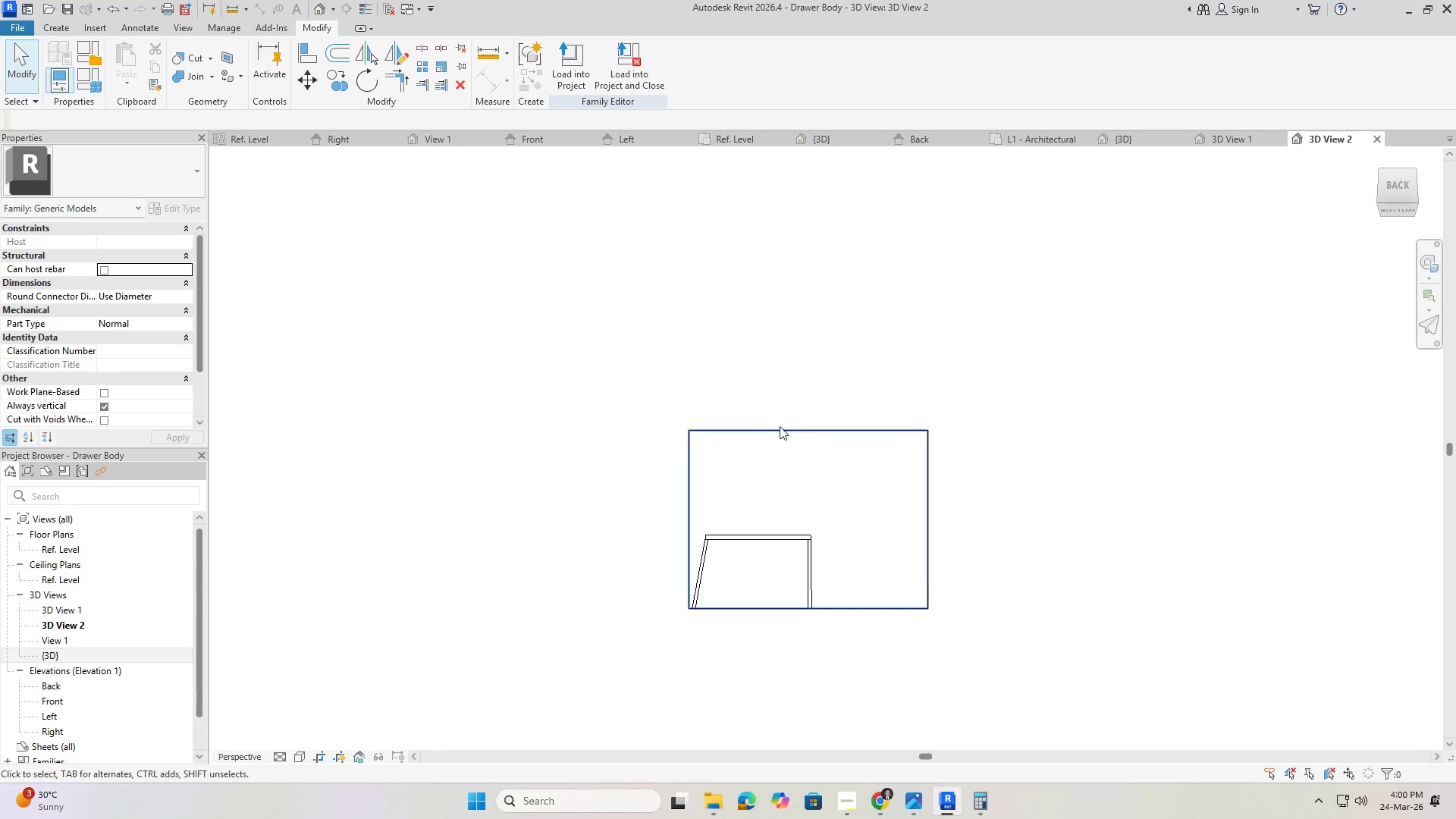 
double_click([780, 431])
 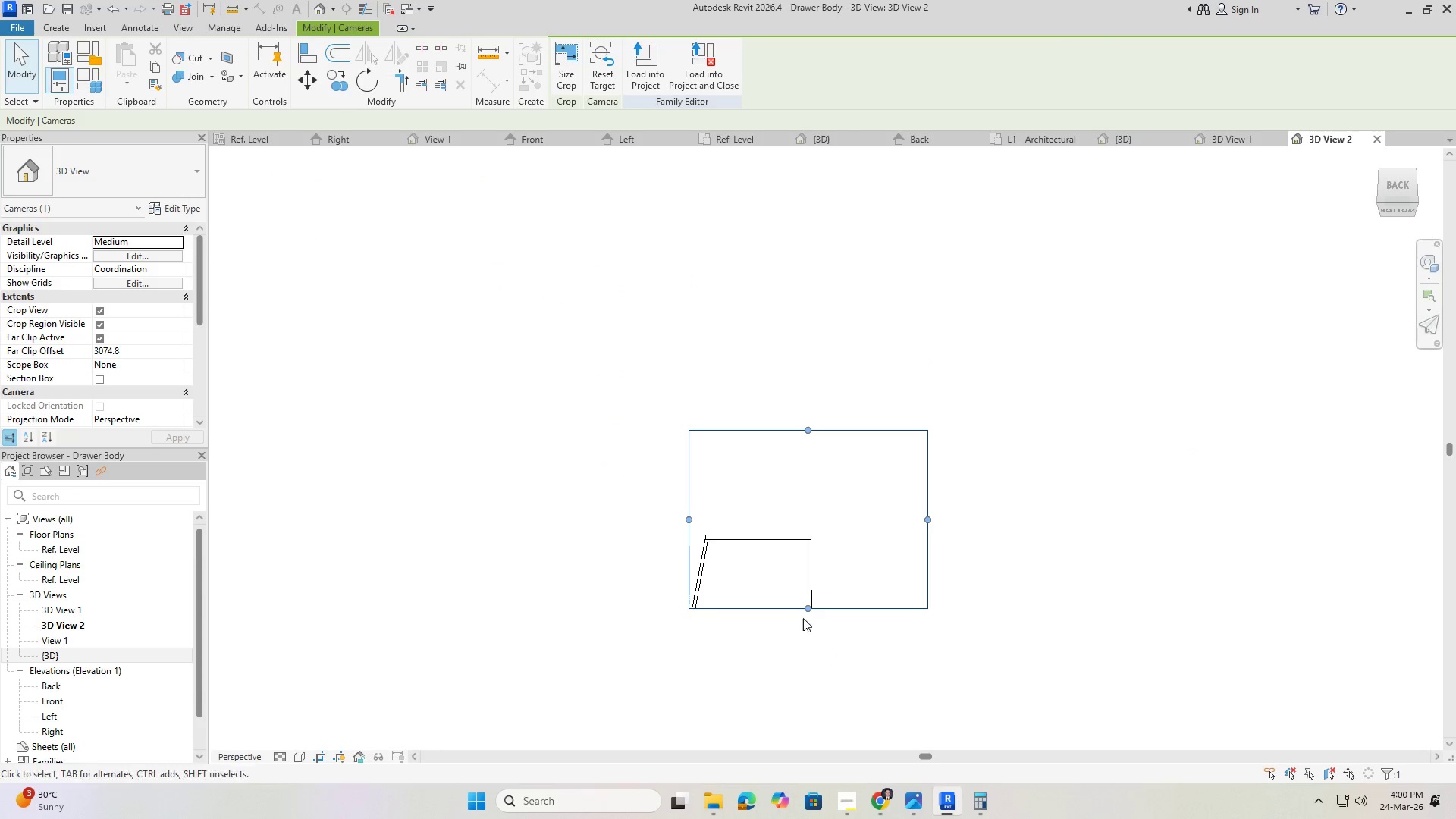 
left_click_drag(start_coordinate=[802, 608], to_coordinate=[804, 670])
 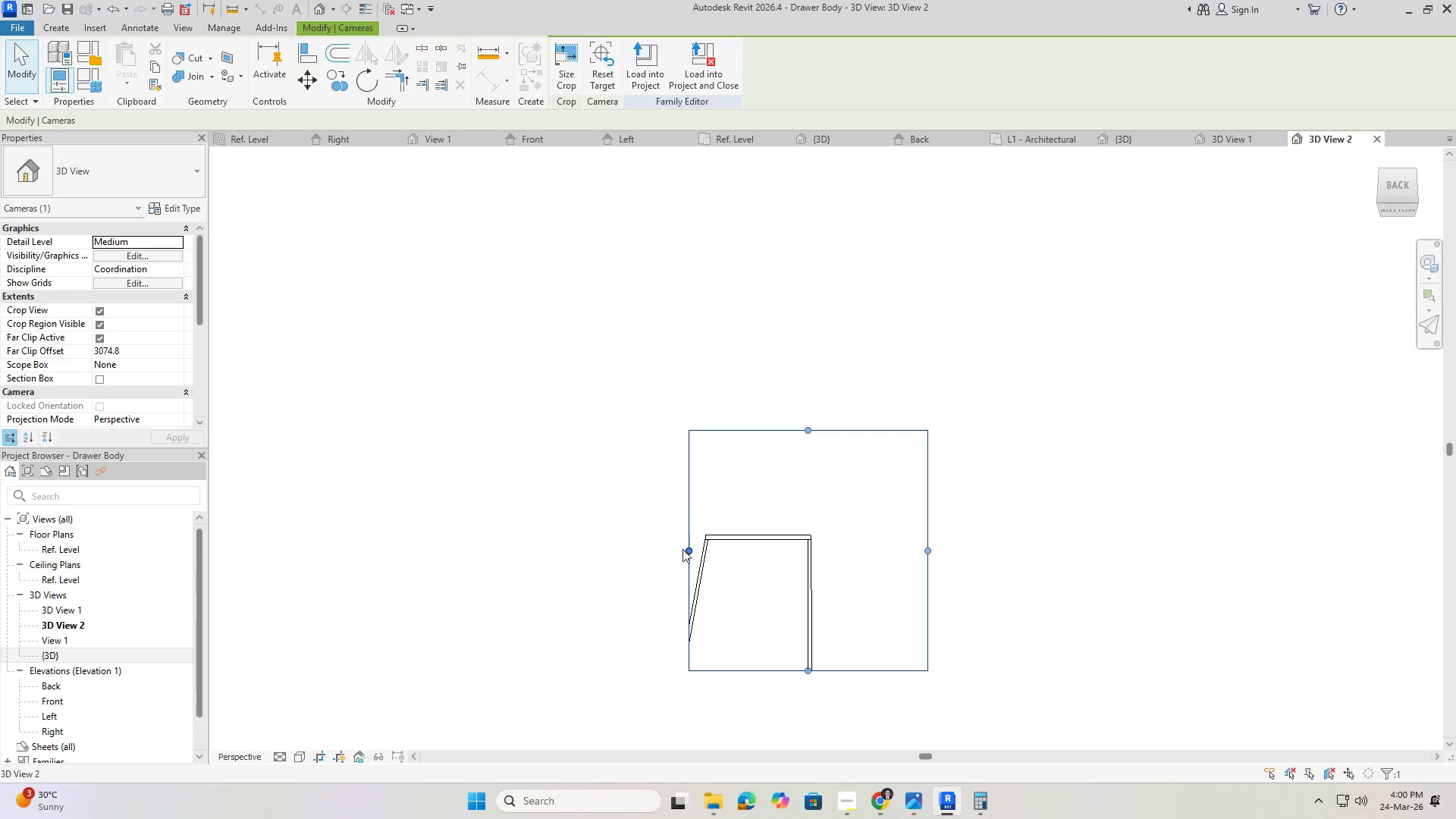 
left_click_drag(start_coordinate=[682, 549], to_coordinate=[567, 554])
 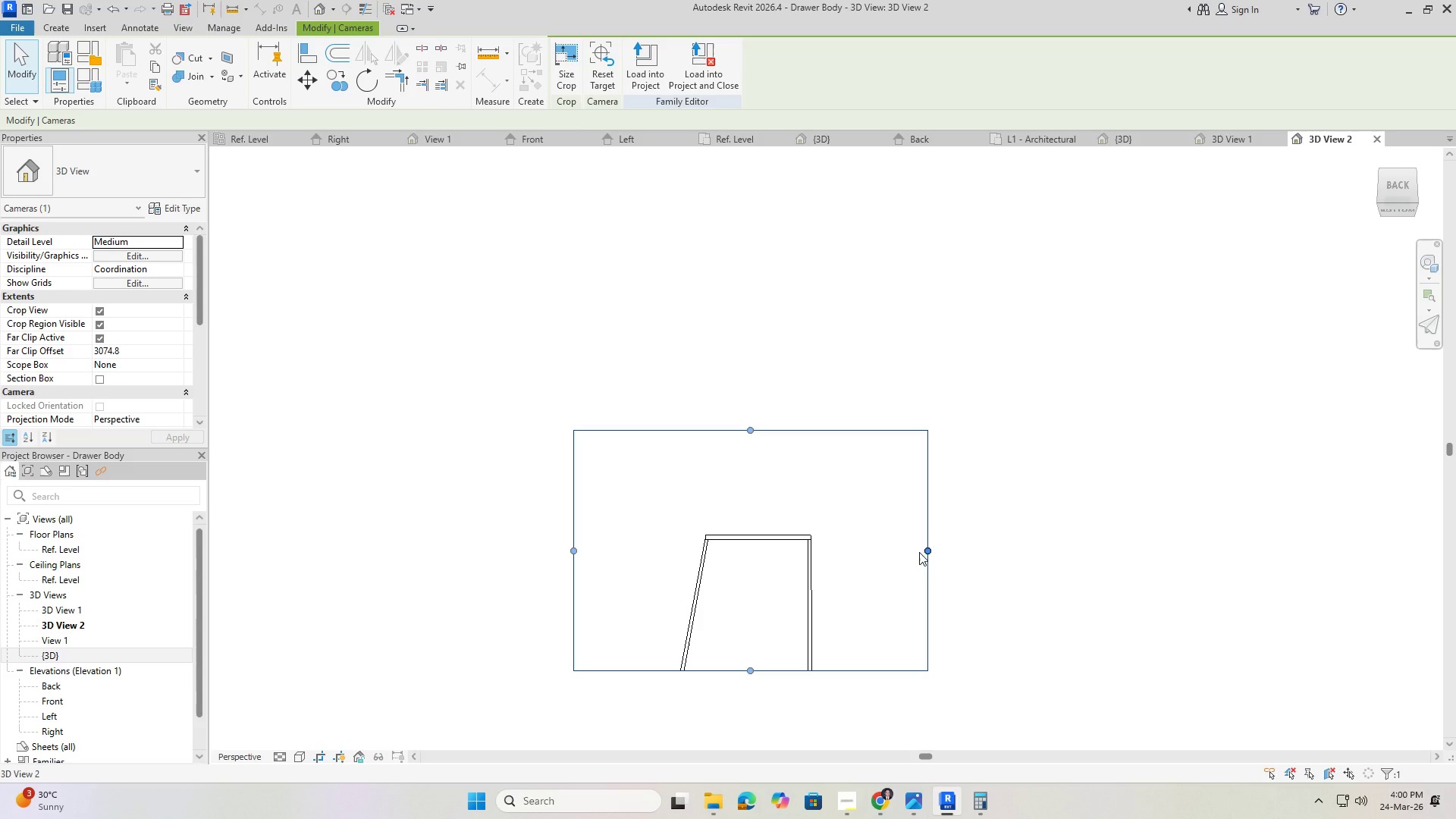 
left_click_drag(start_coordinate=[933, 554], to_coordinate=[990, 625])
 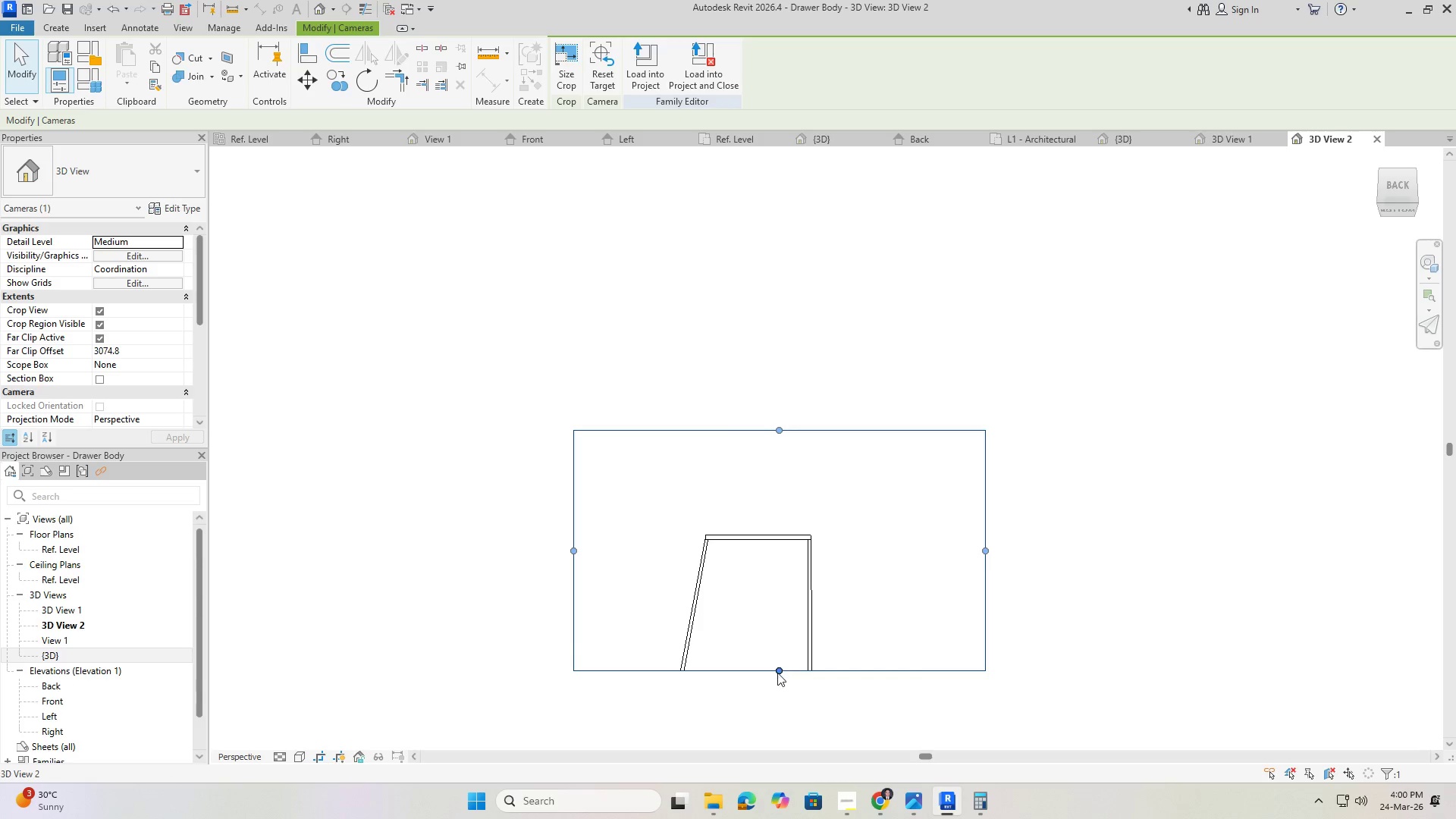 
left_click_drag(start_coordinate=[777, 673], to_coordinate=[771, 735])
 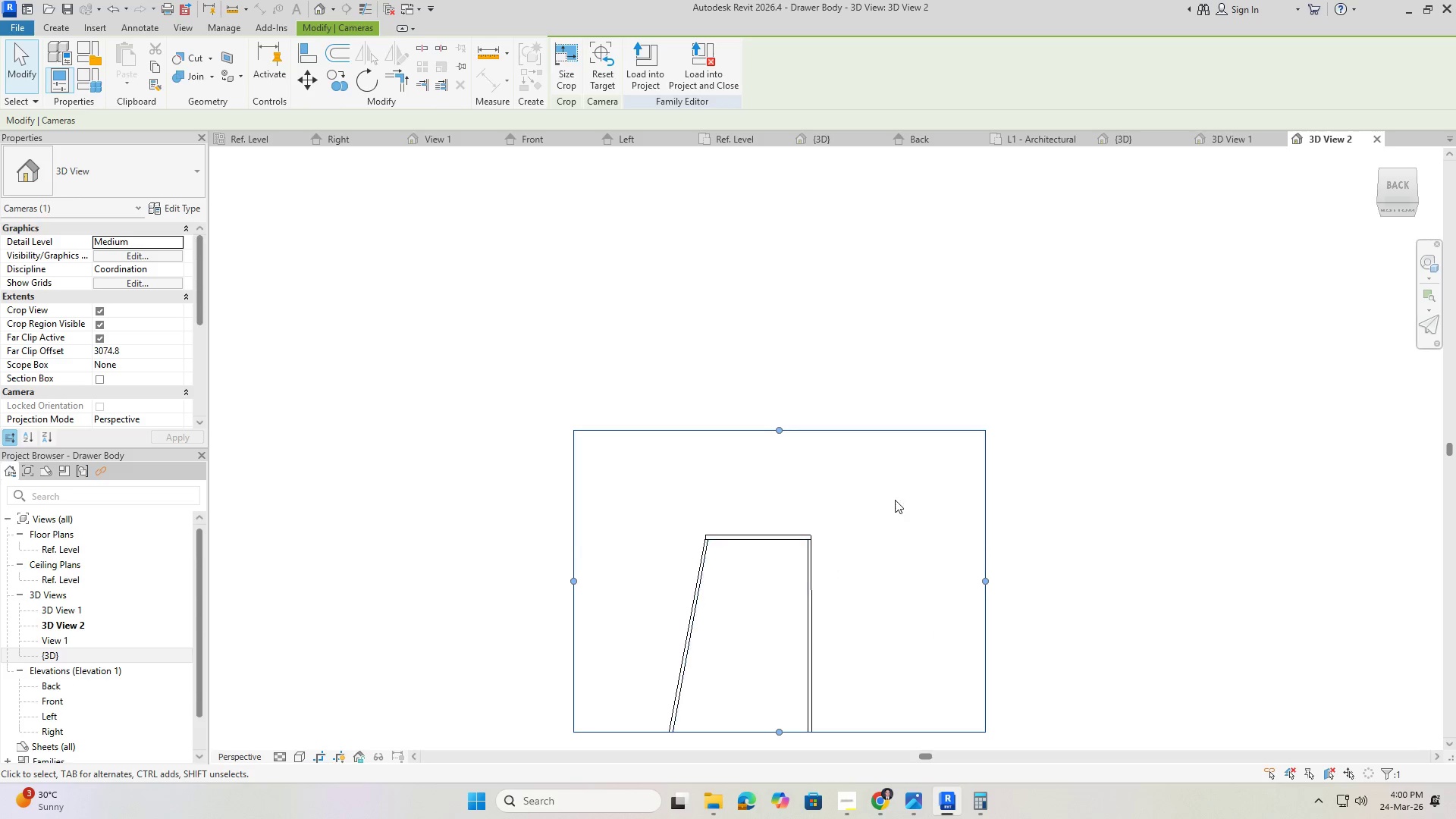 
scroll: coordinate [789, 463], scroll_direction: down, amount: 3.0
 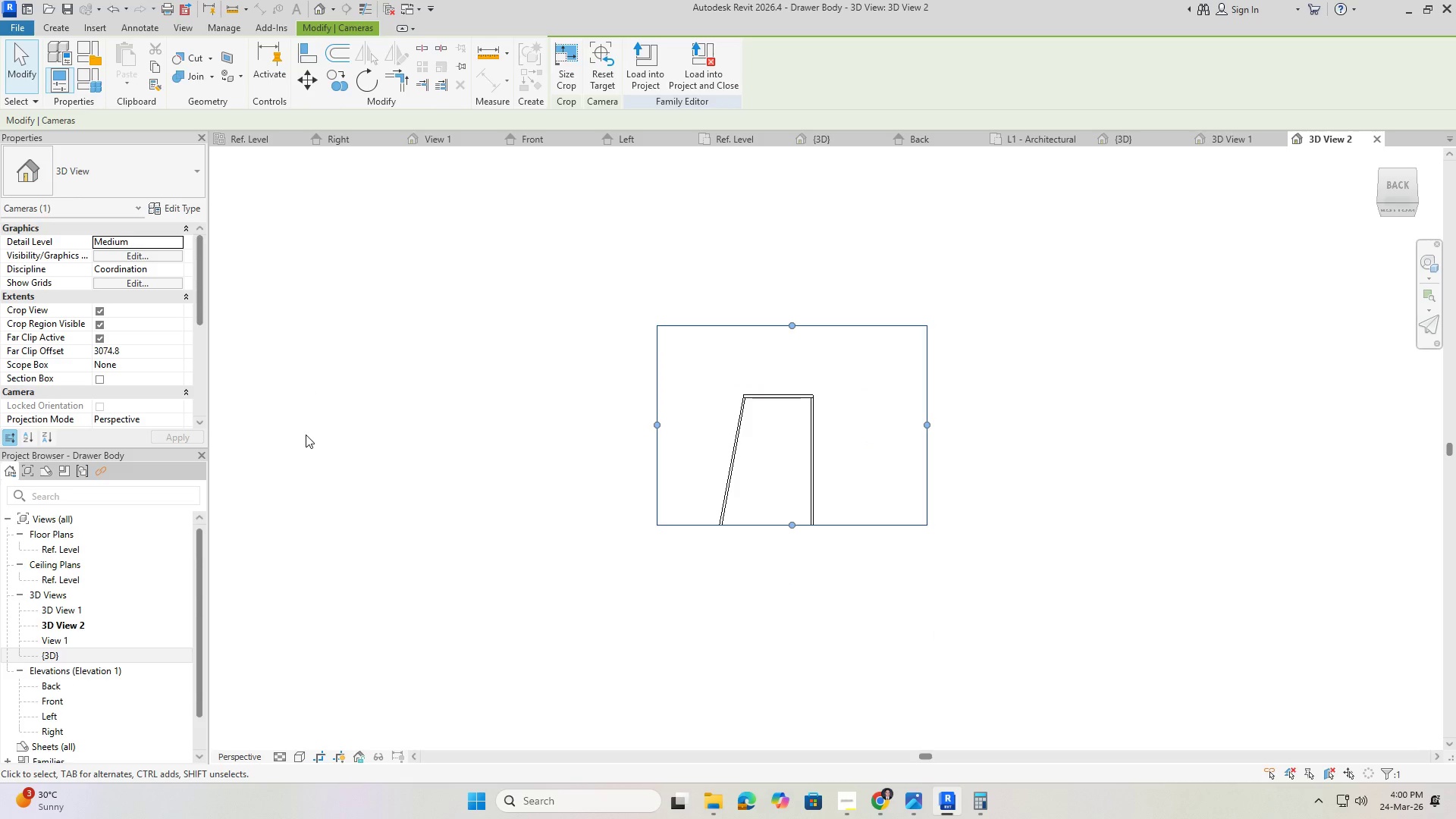 
key(Control+Z)
 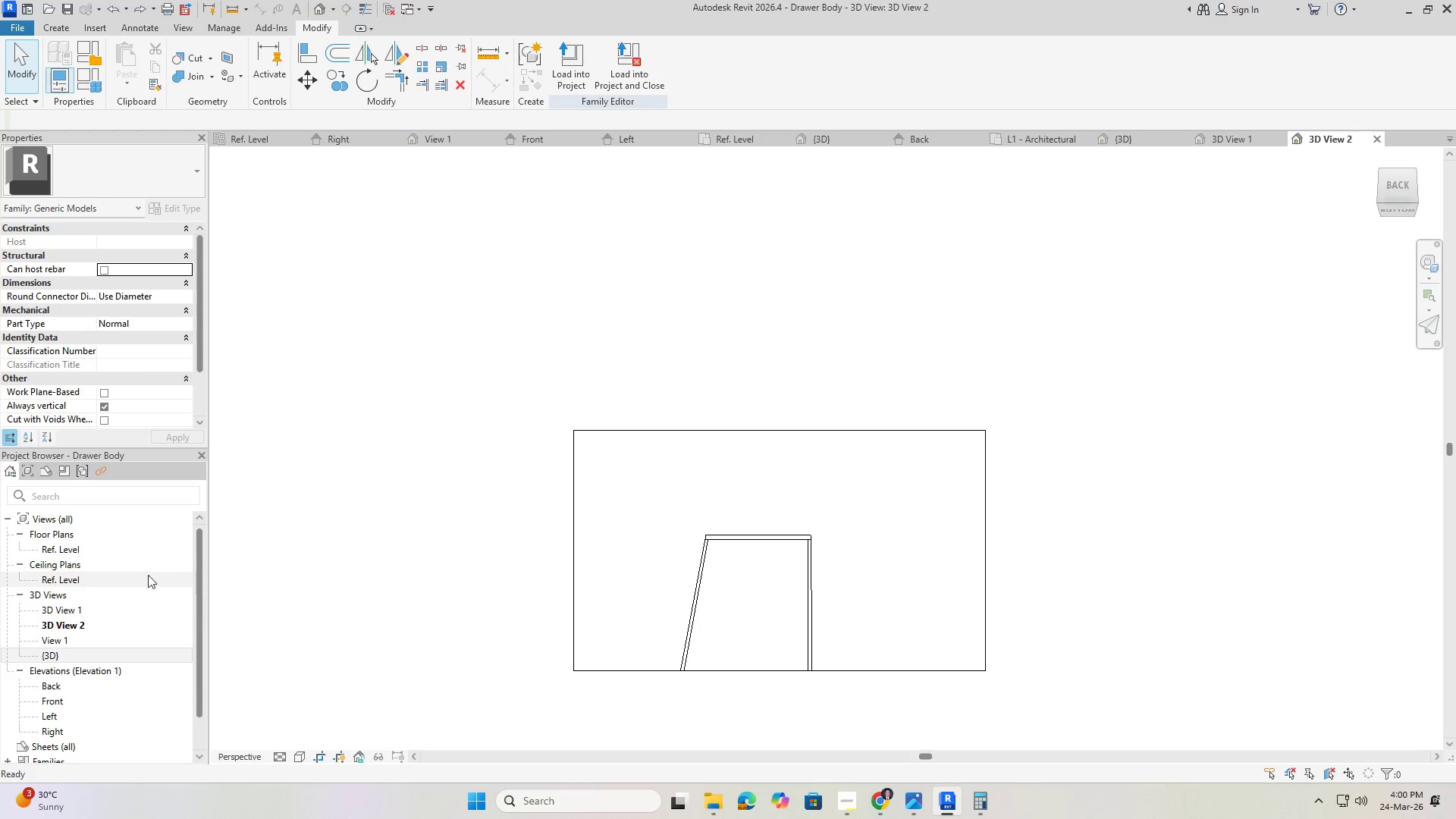 
key(Control+Z)
 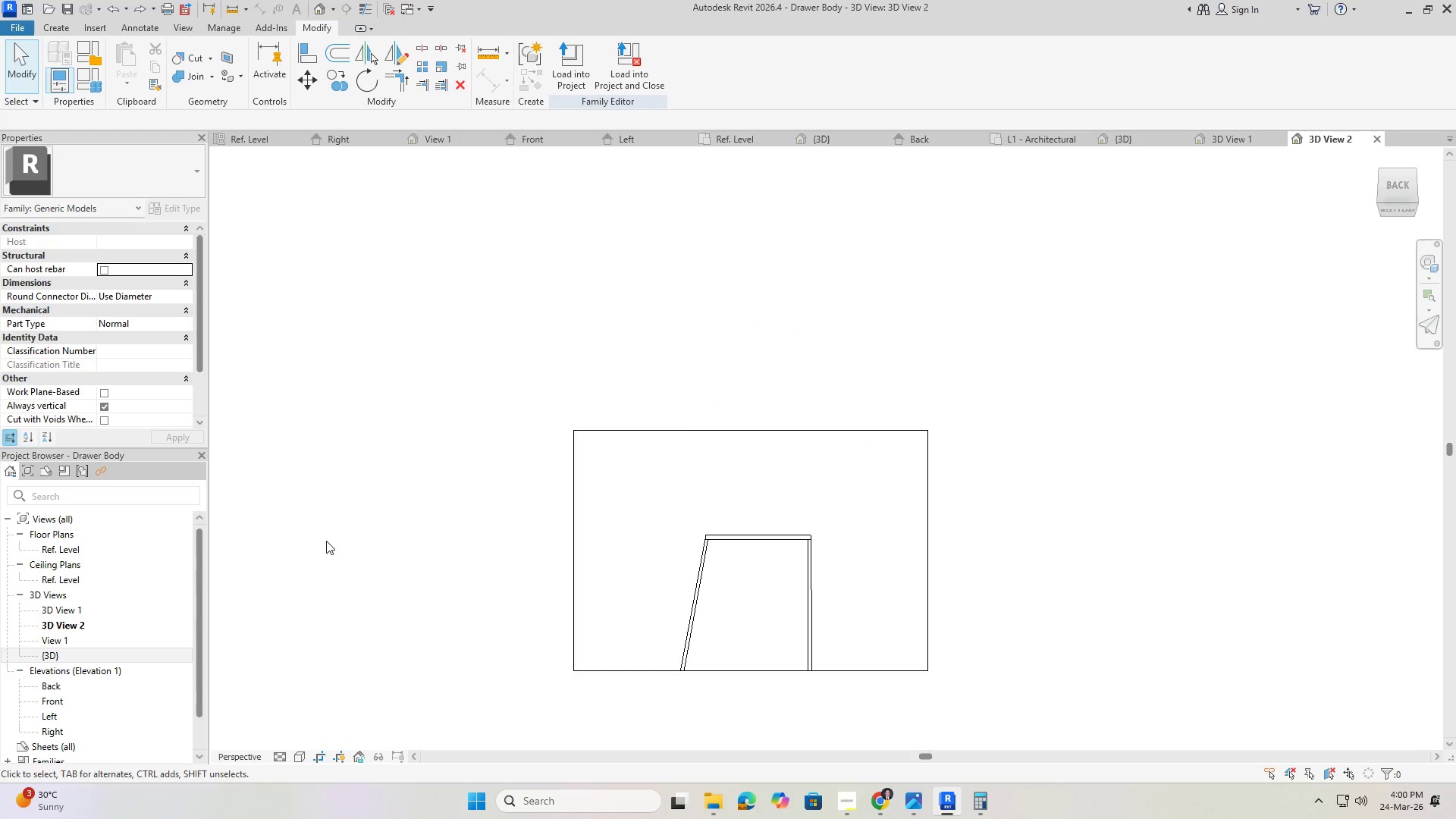 
key(Control+Z)
 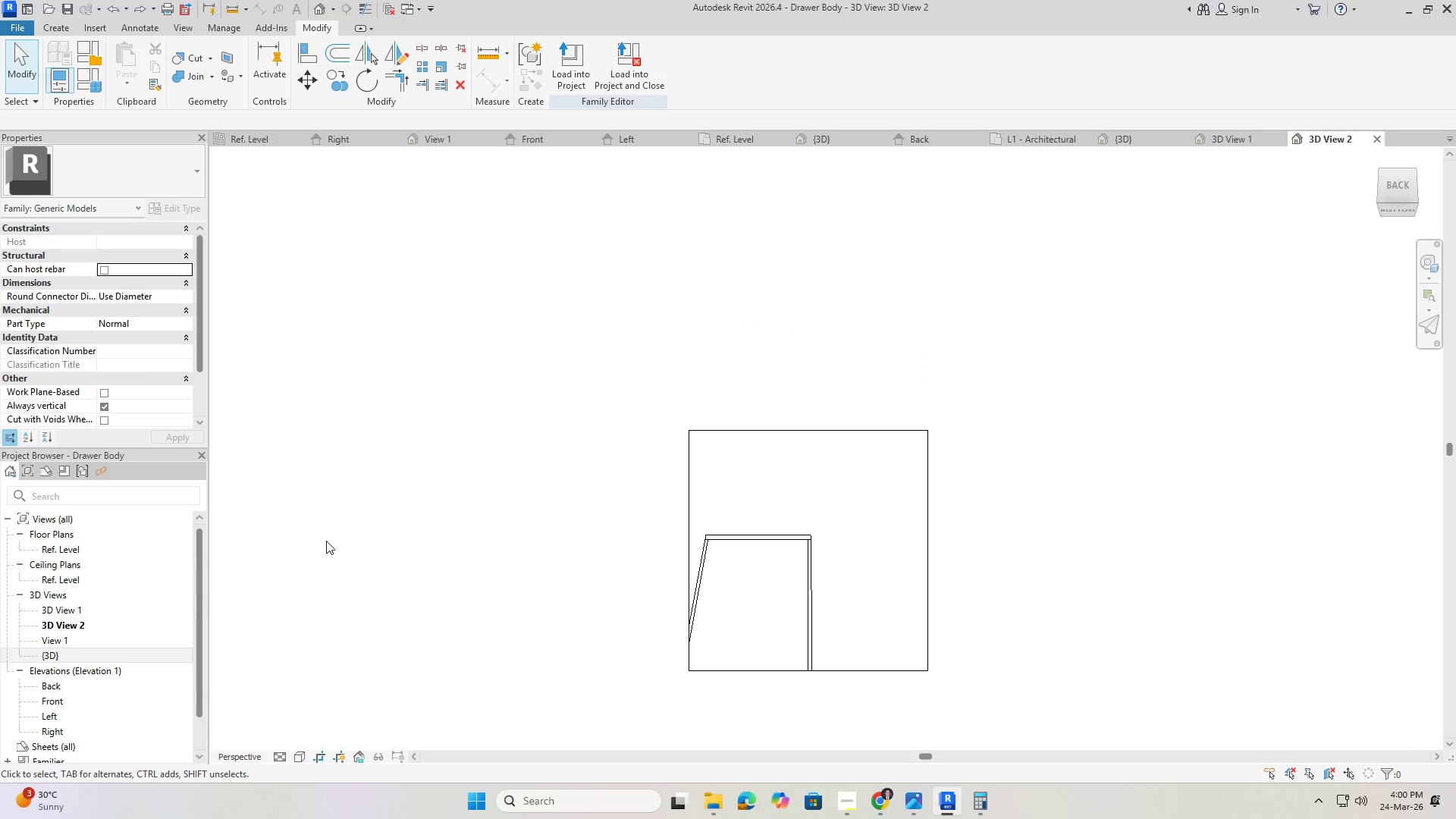 
key(Control+Z)
 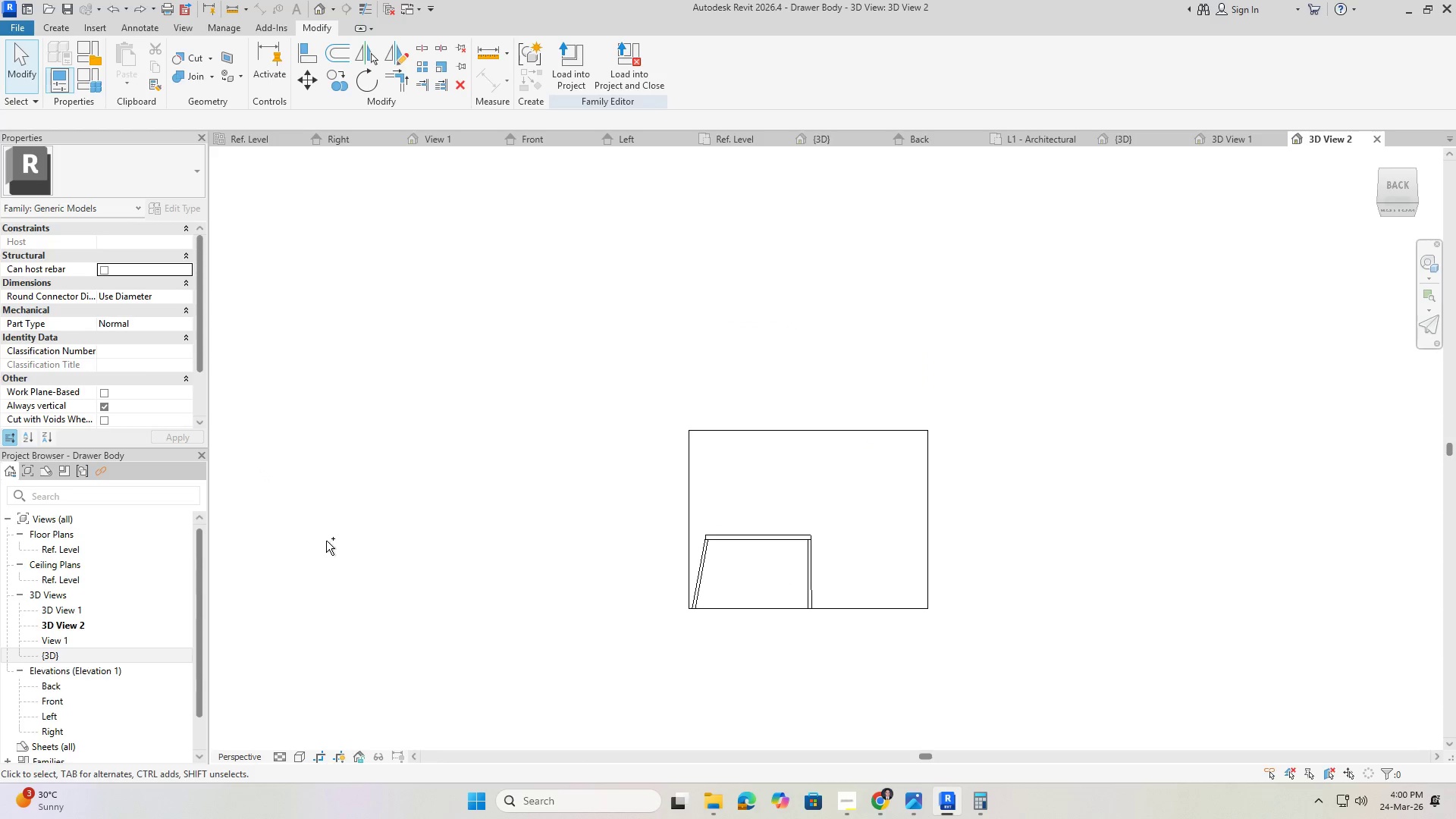 
key(Control+Z)
 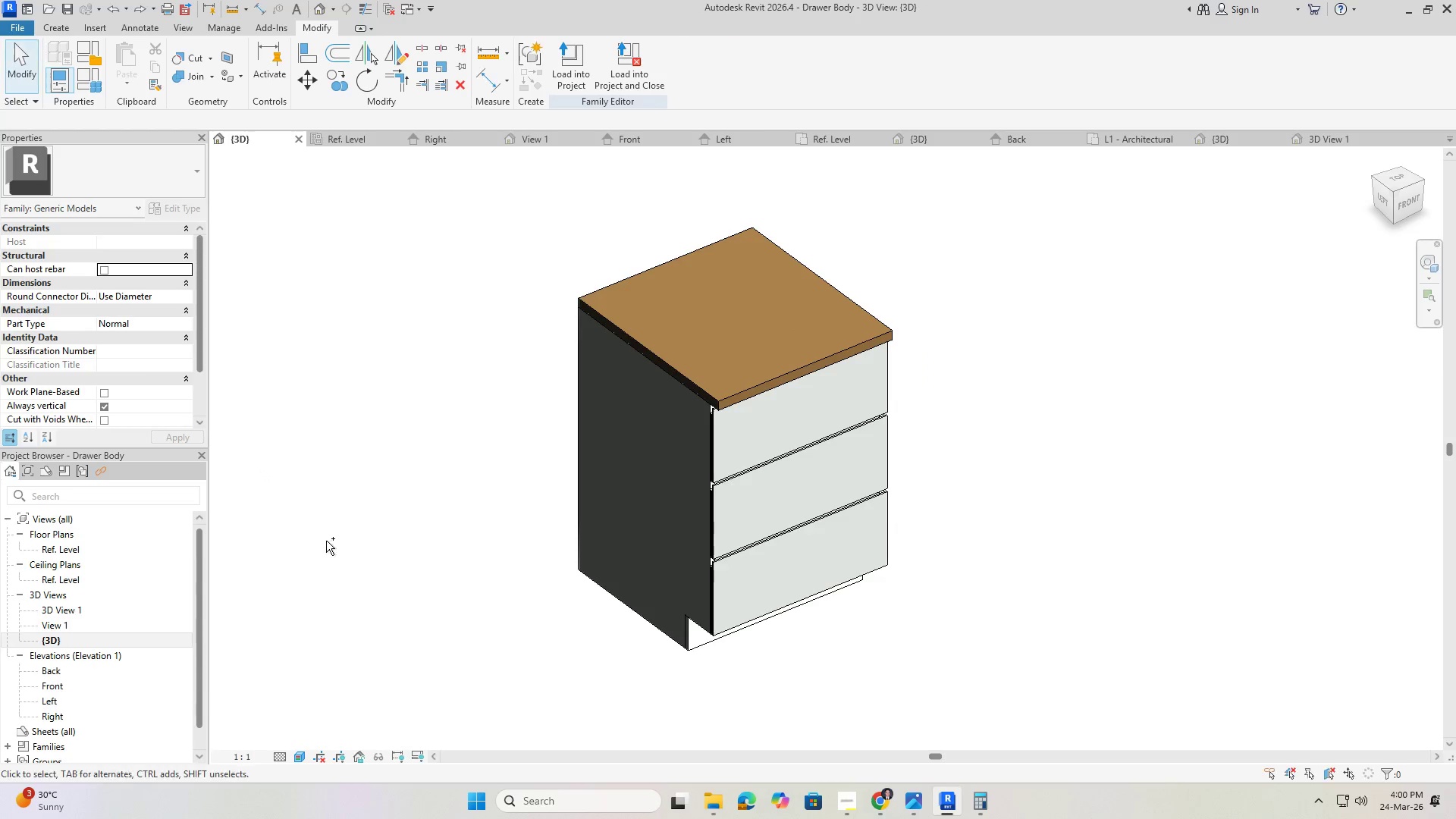 
key(Control+Z)
 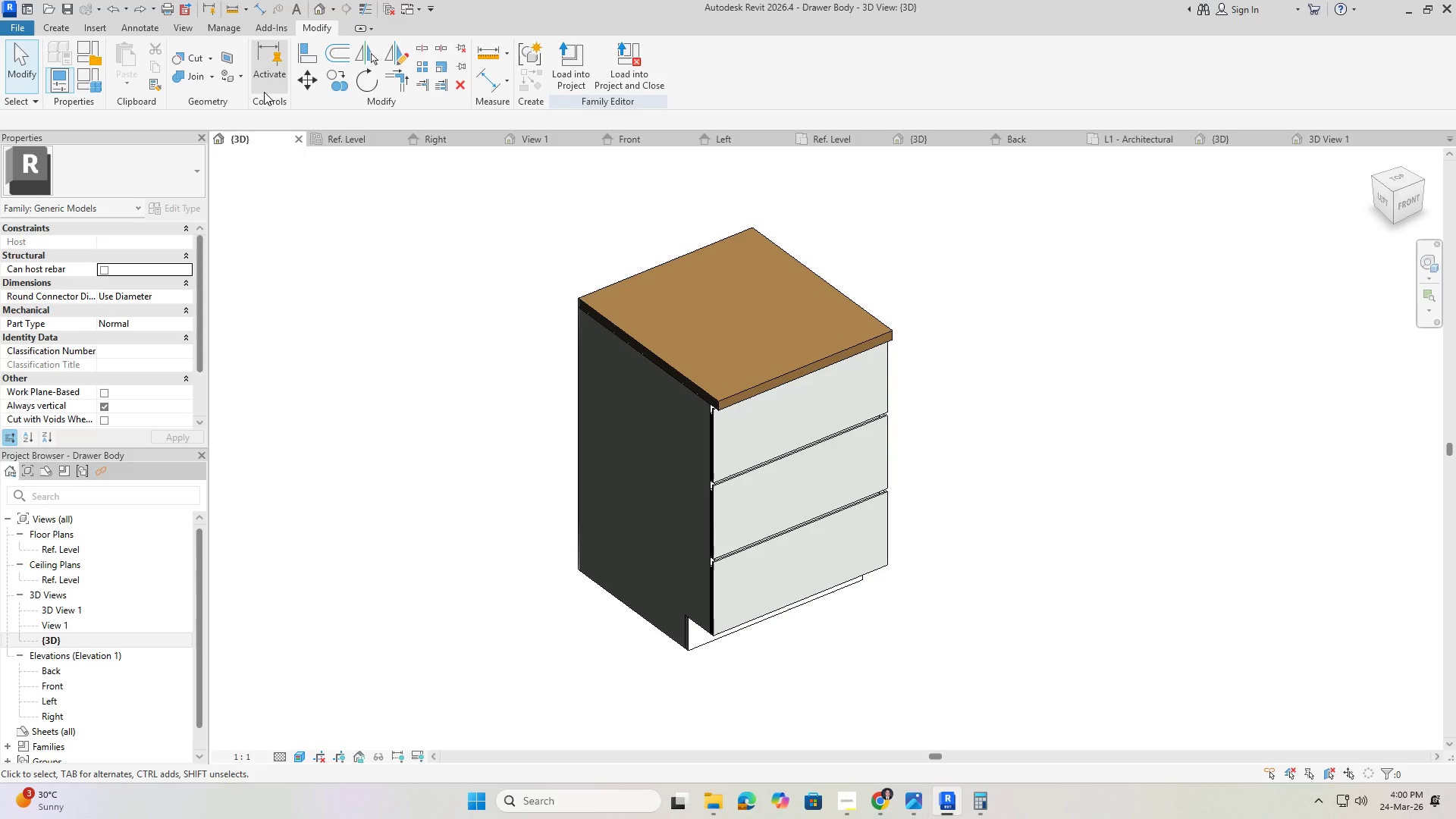 
left_click([187, 26])
 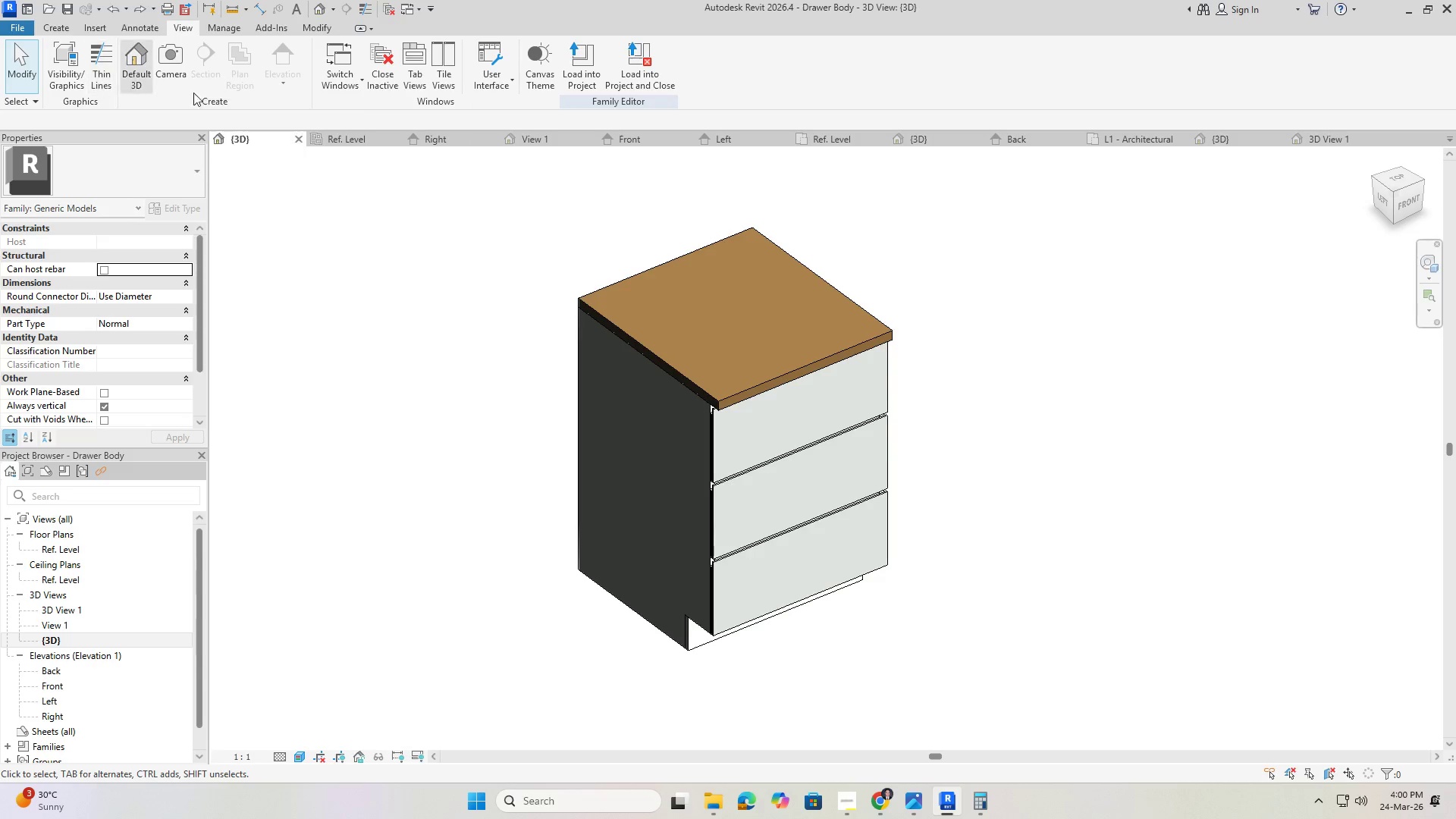 
wait(5.72)
 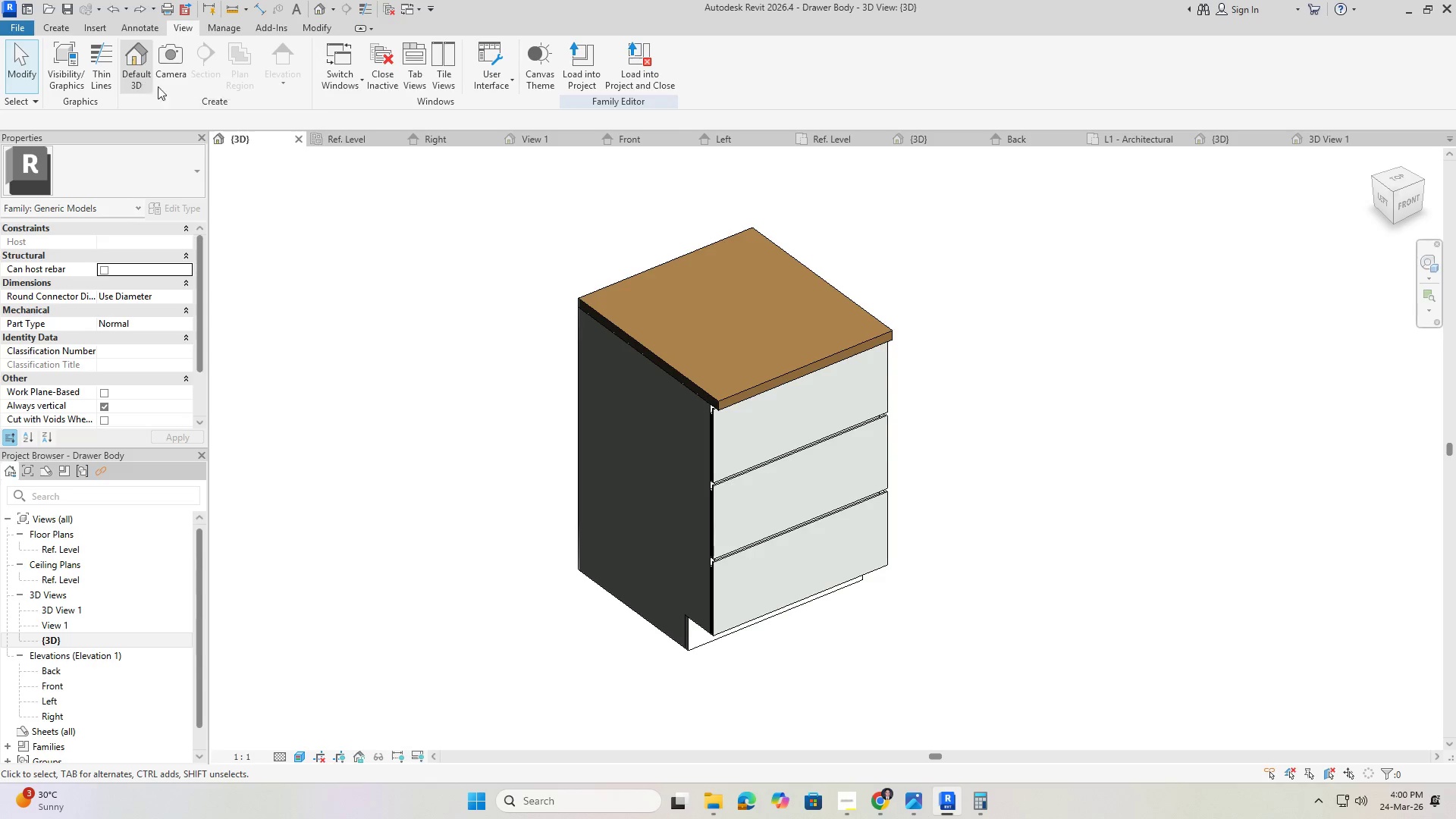 
left_click([100, 73])
 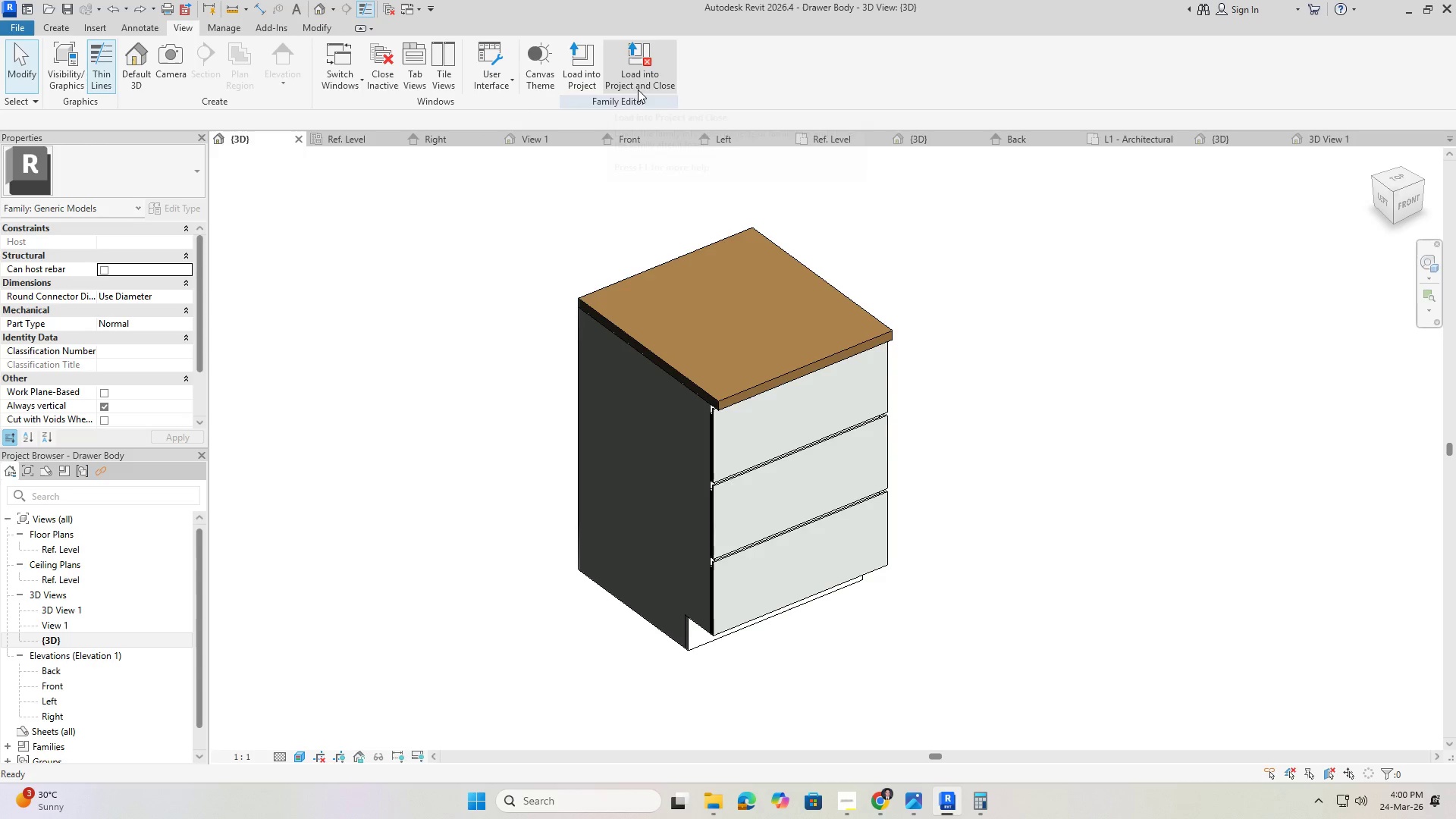 
wait(6.16)
 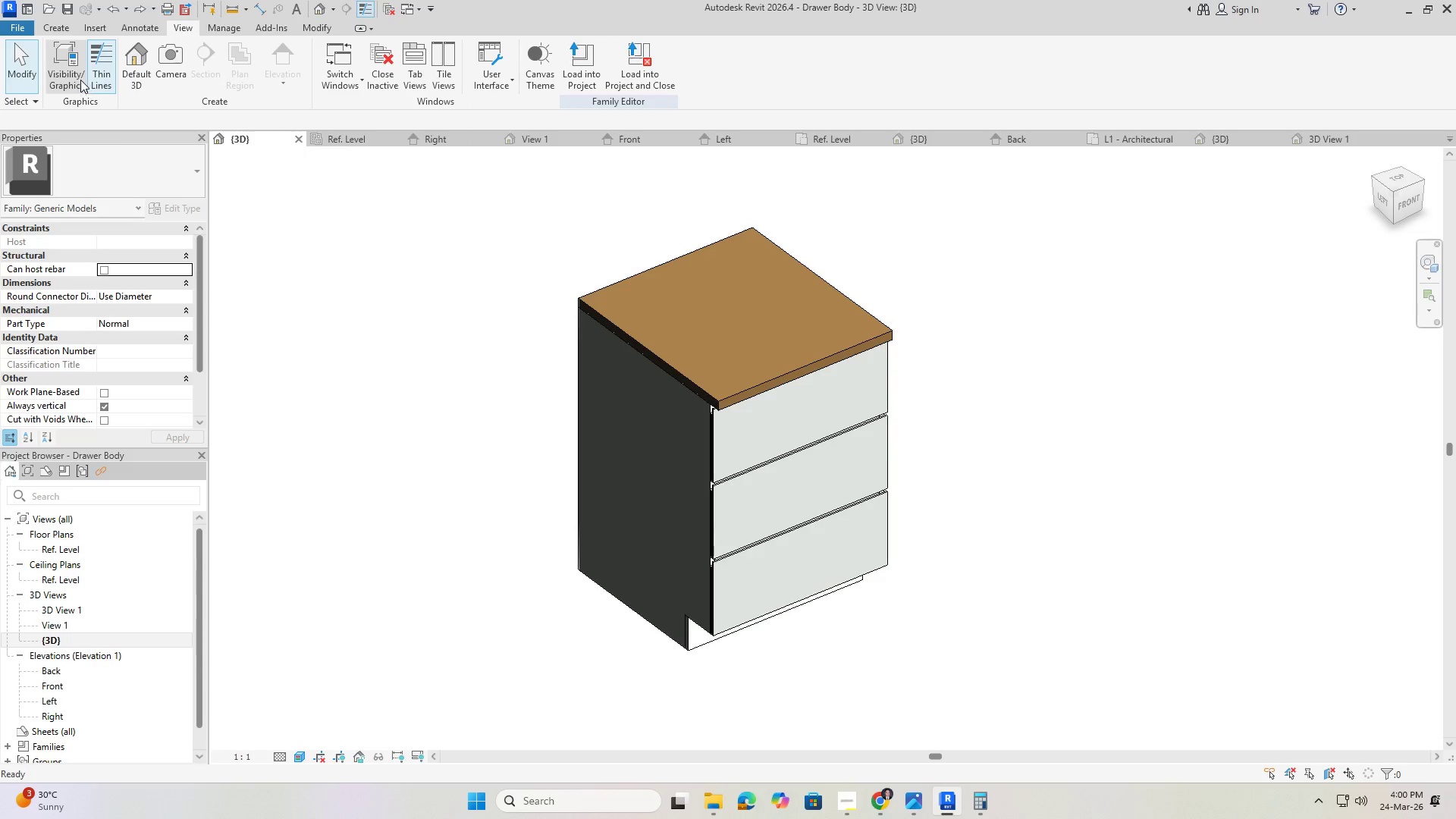 
key(Control+ControlLeft)
 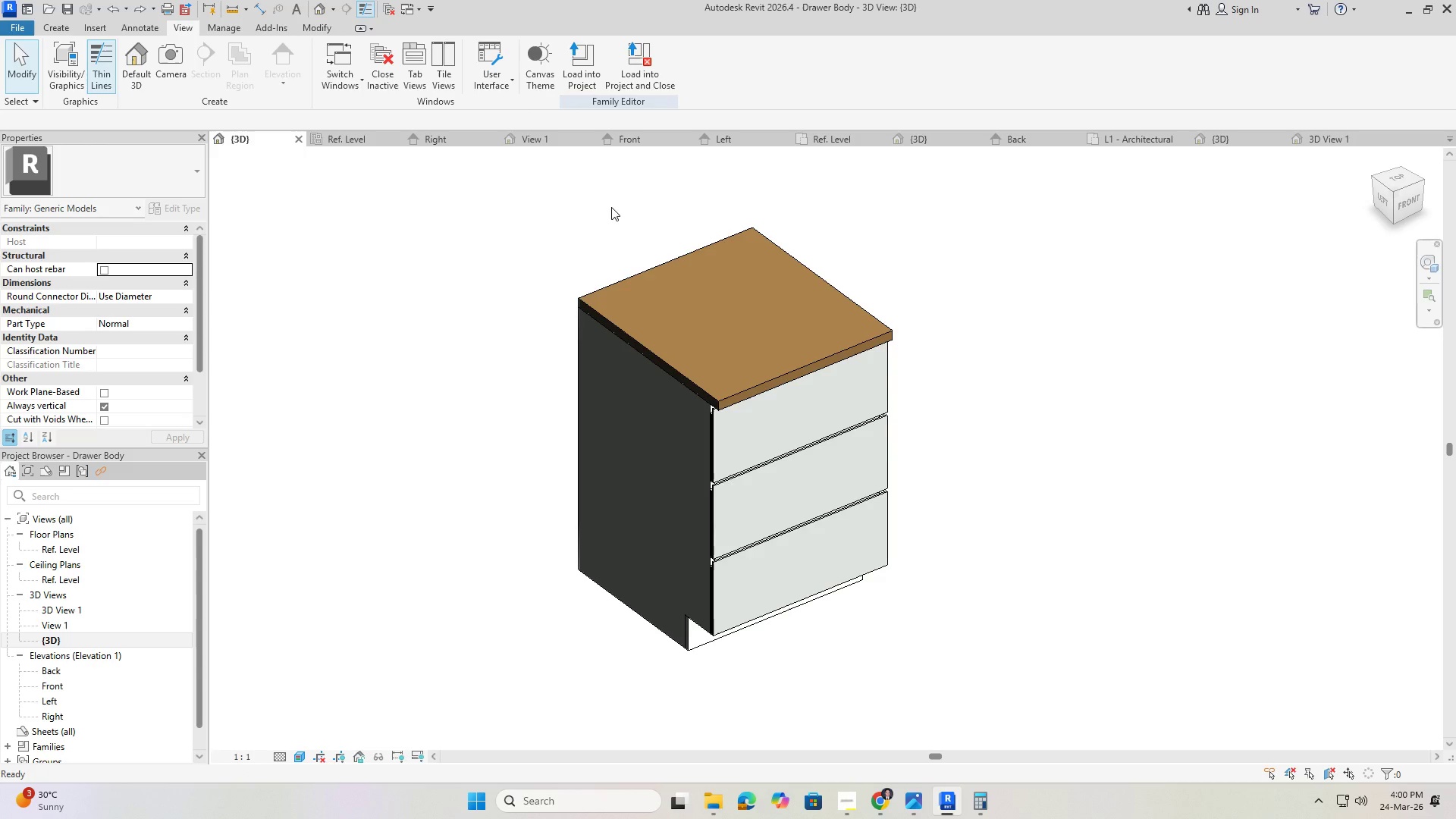 
key(Control+S)
 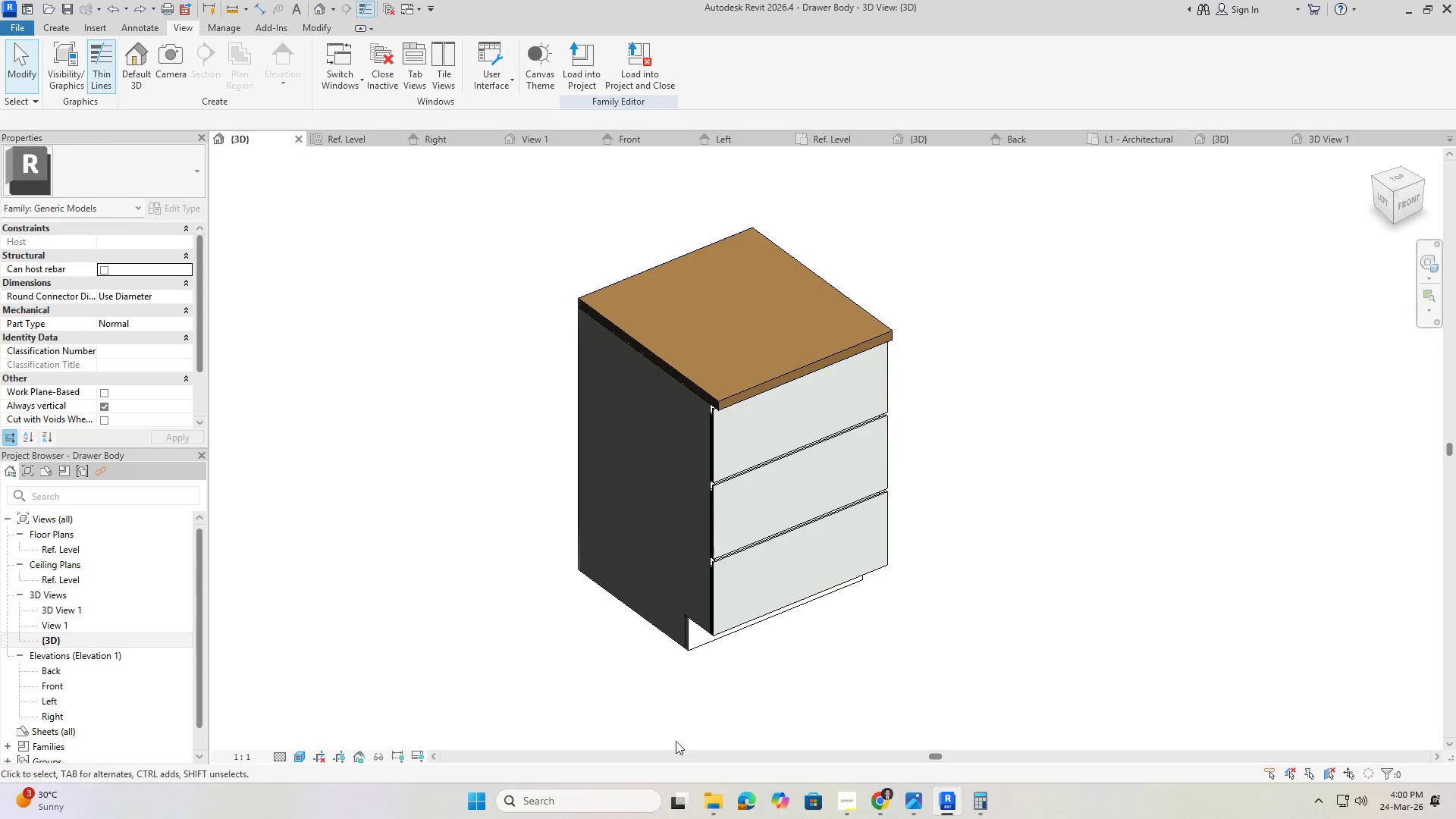 
left_click([717, 805])
 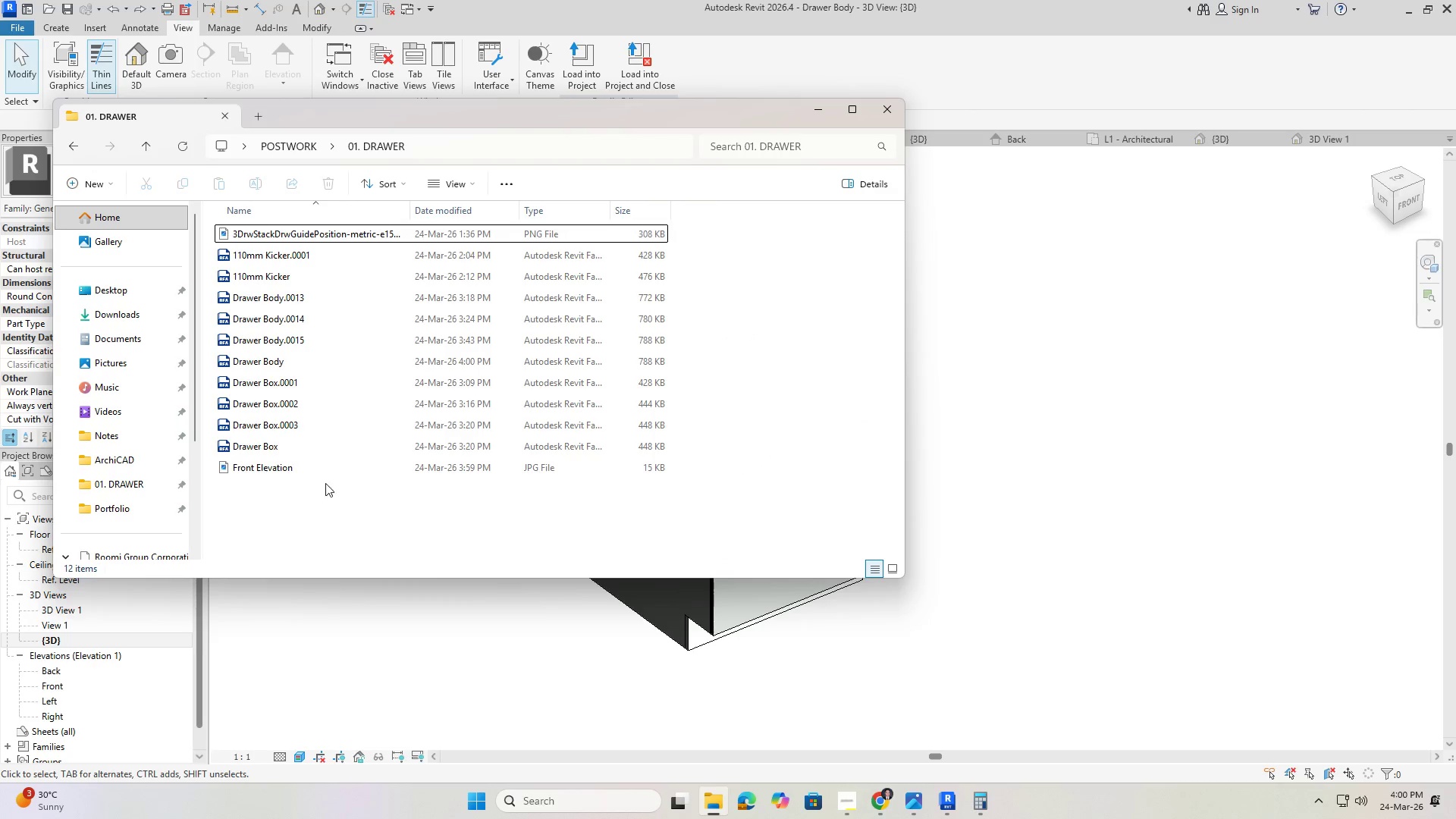 
double_click([310, 464])
 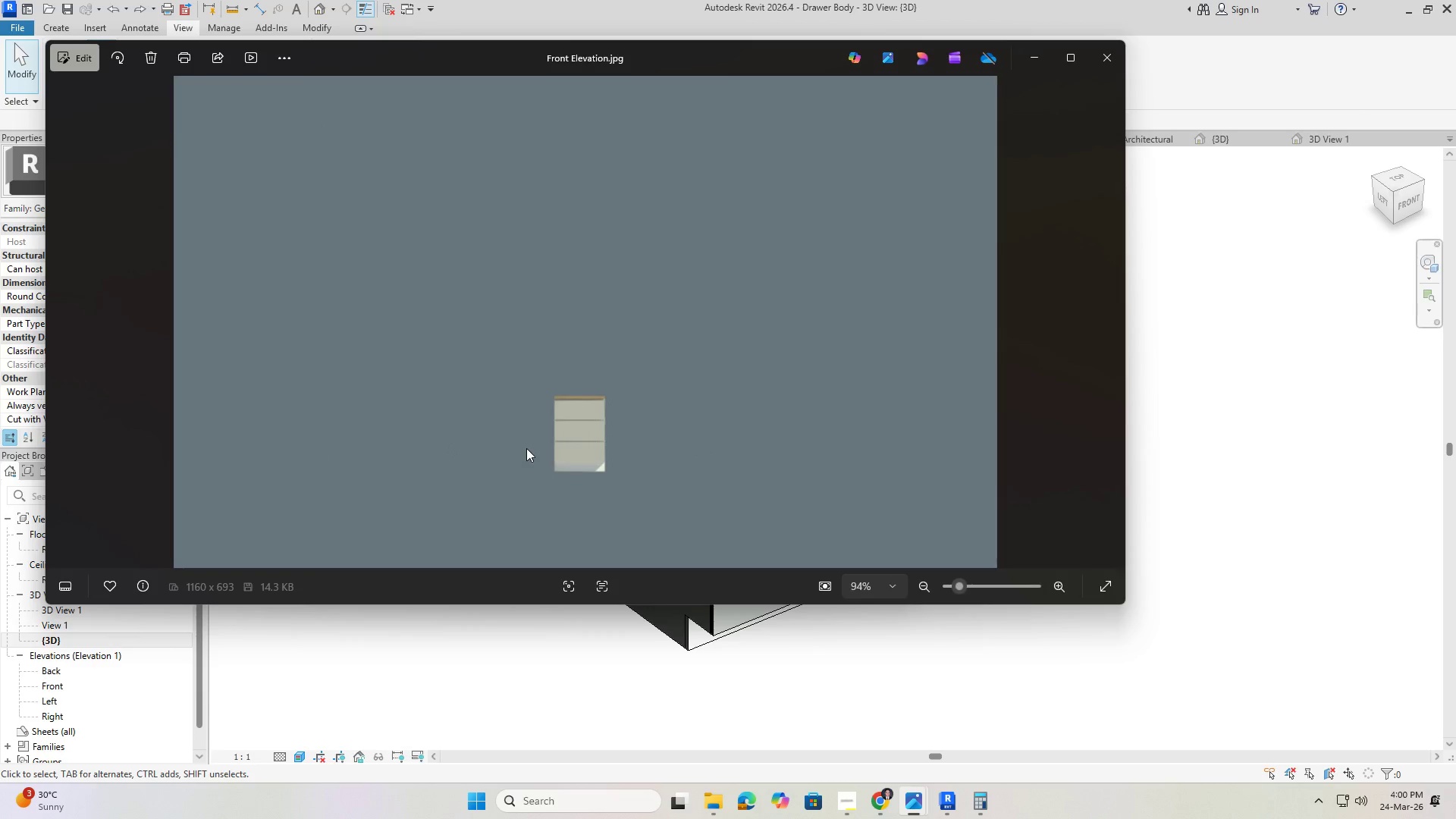 
scroll: coordinate [601, 470], scroll_direction: up, amount: 11.0
 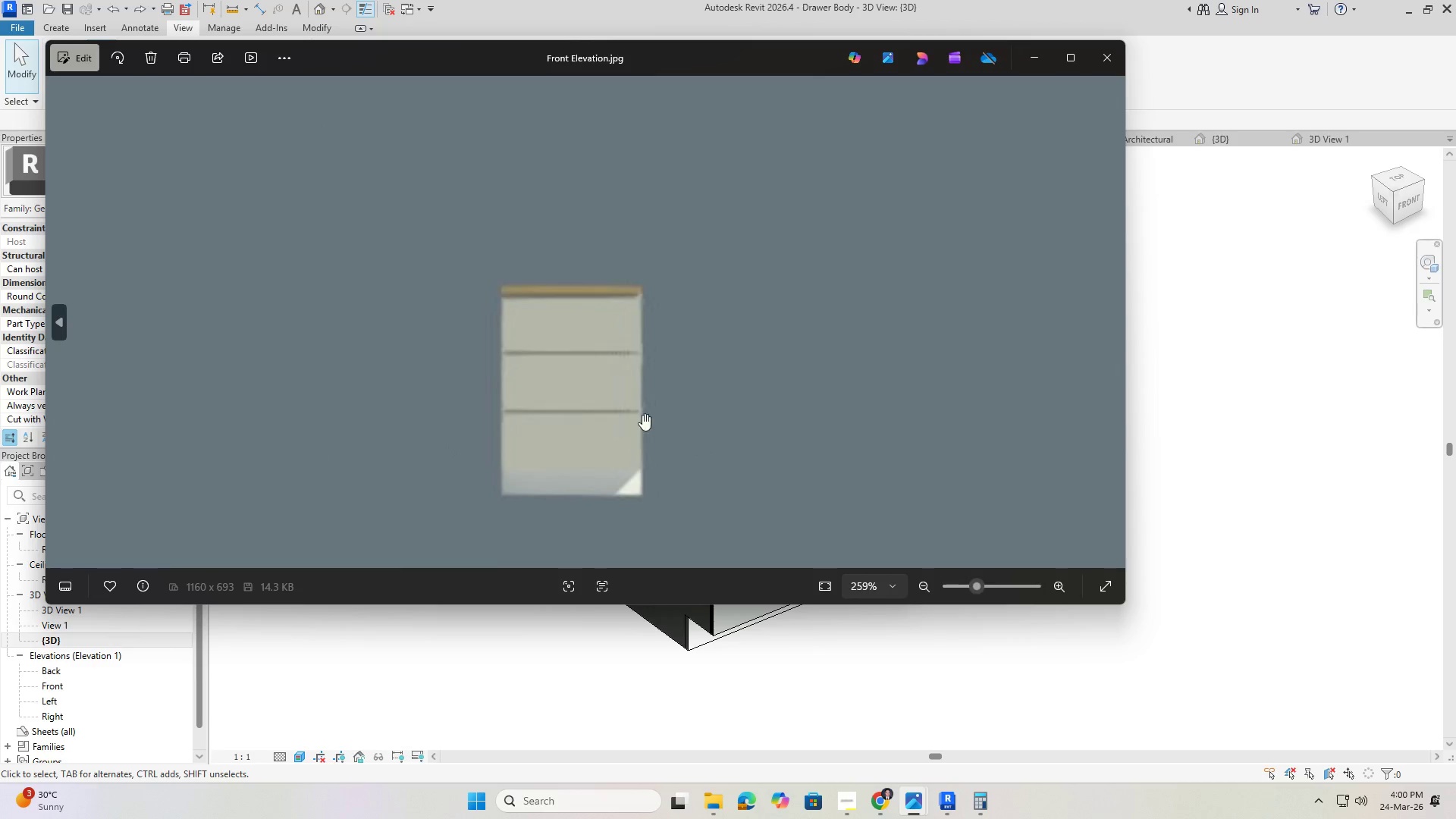 
scroll: coordinate [648, 402], scroll_direction: down, amount: 11.0
 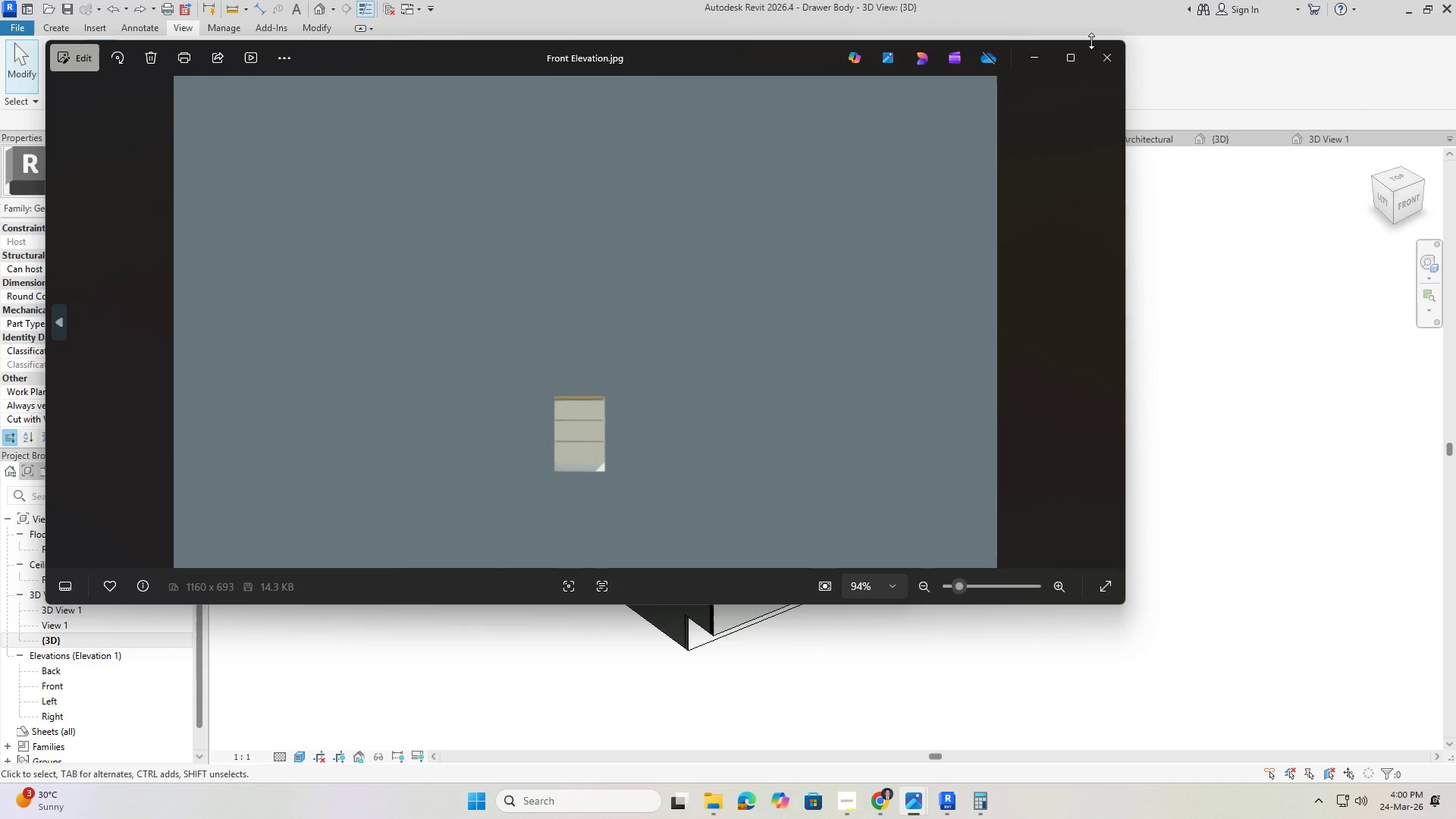 
left_click([1101, 54])
 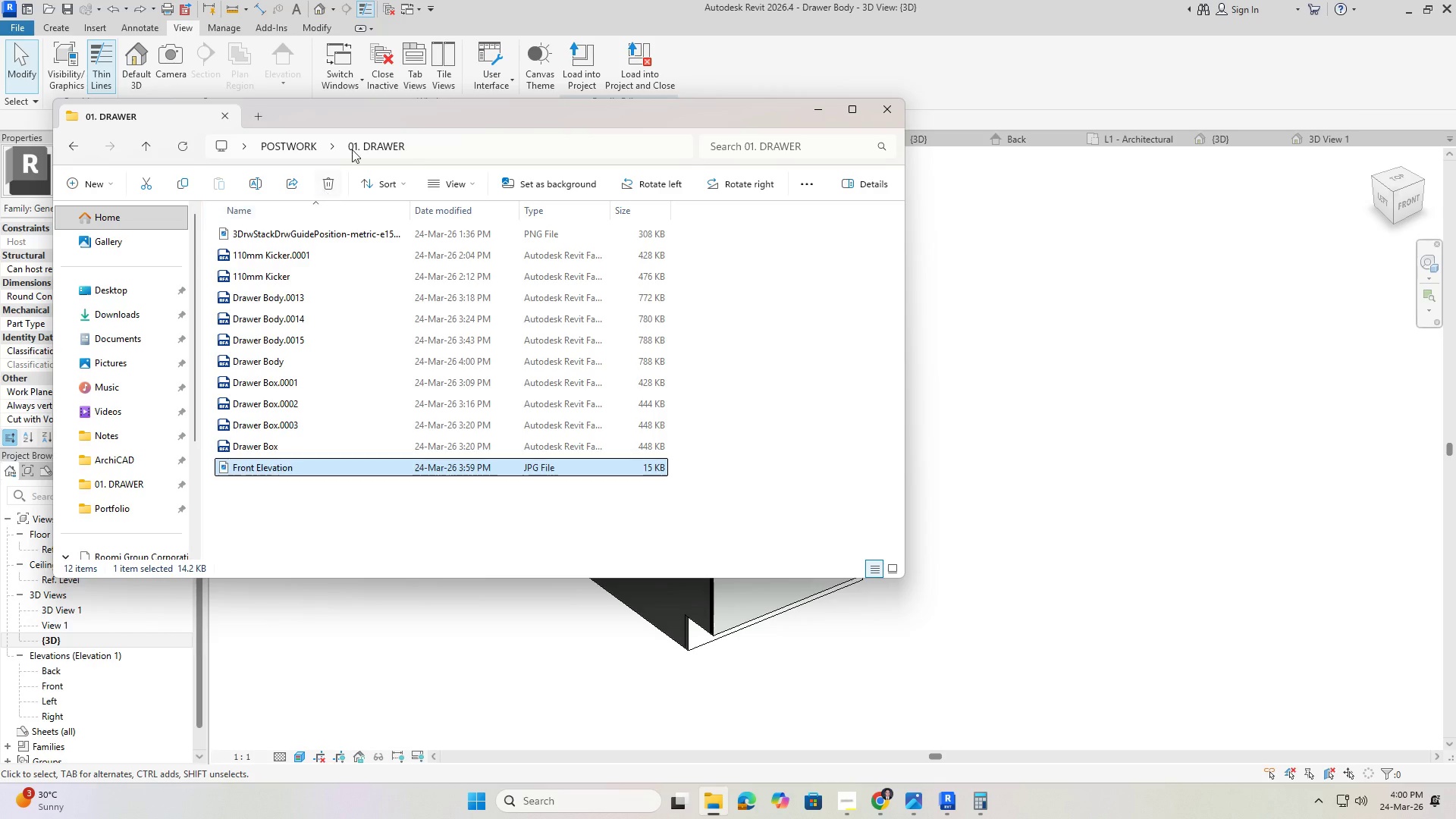 
left_click([588, 0])
 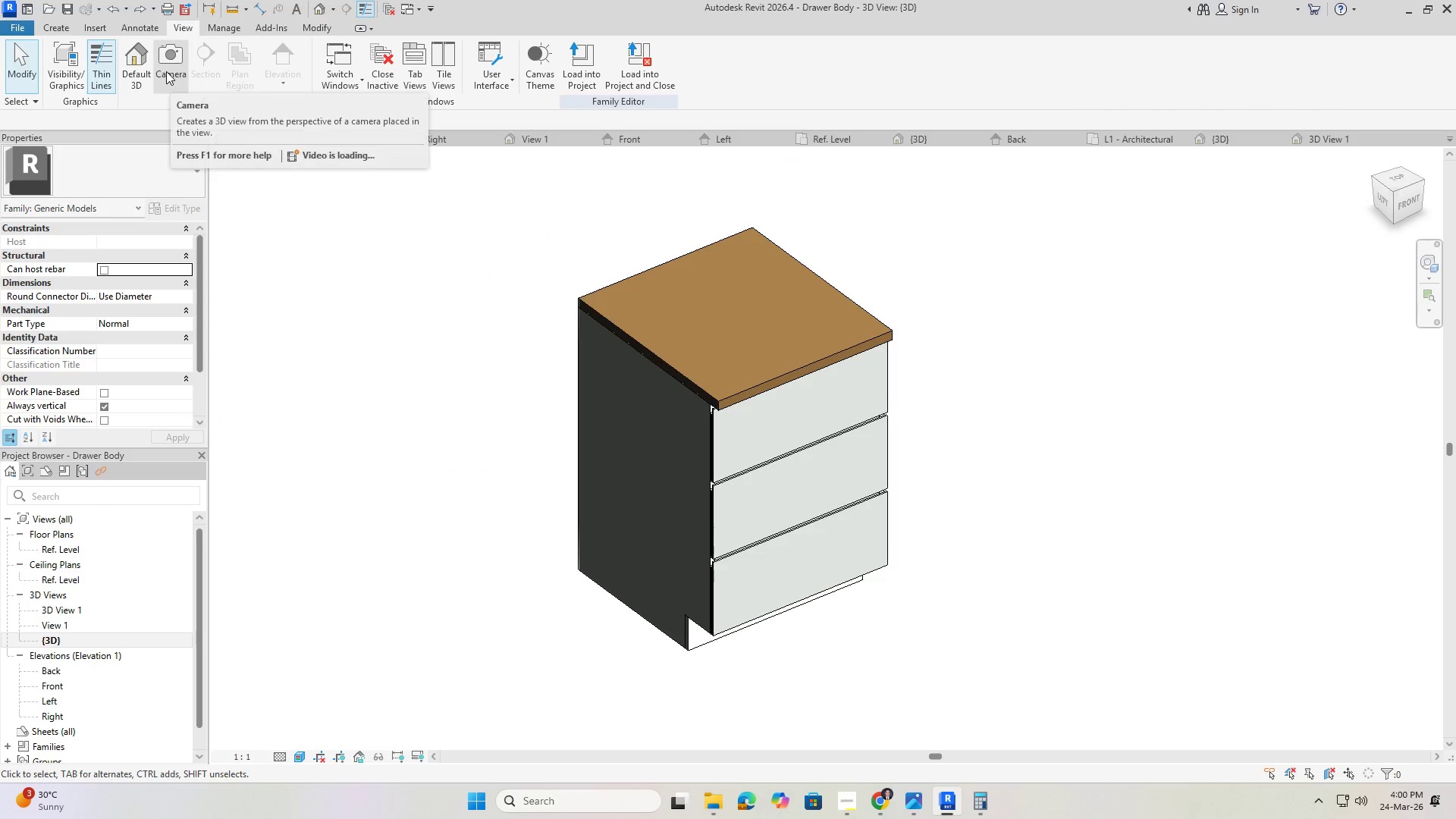 
left_click([125, 67])
 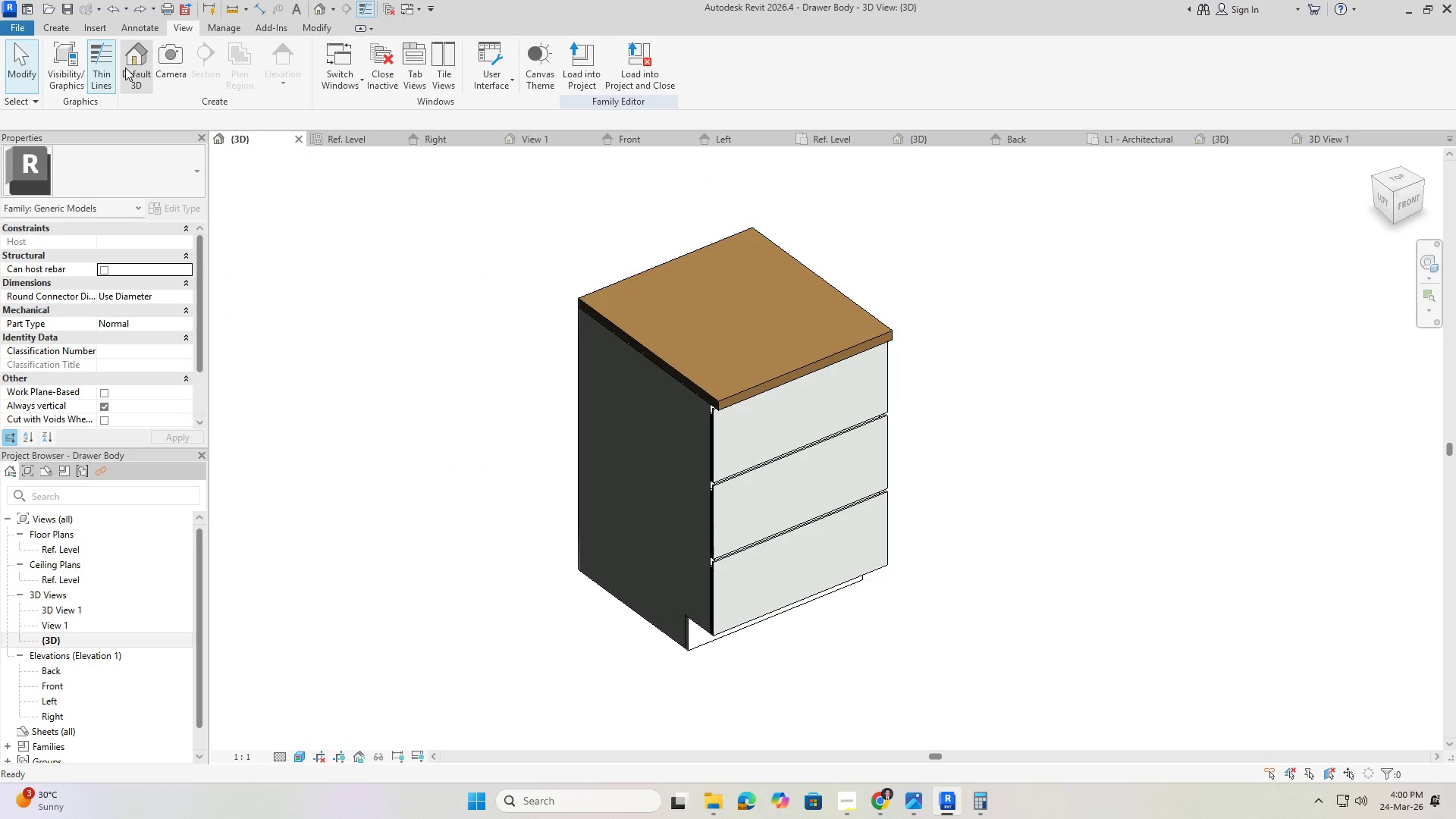 
left_click([125, 67])
 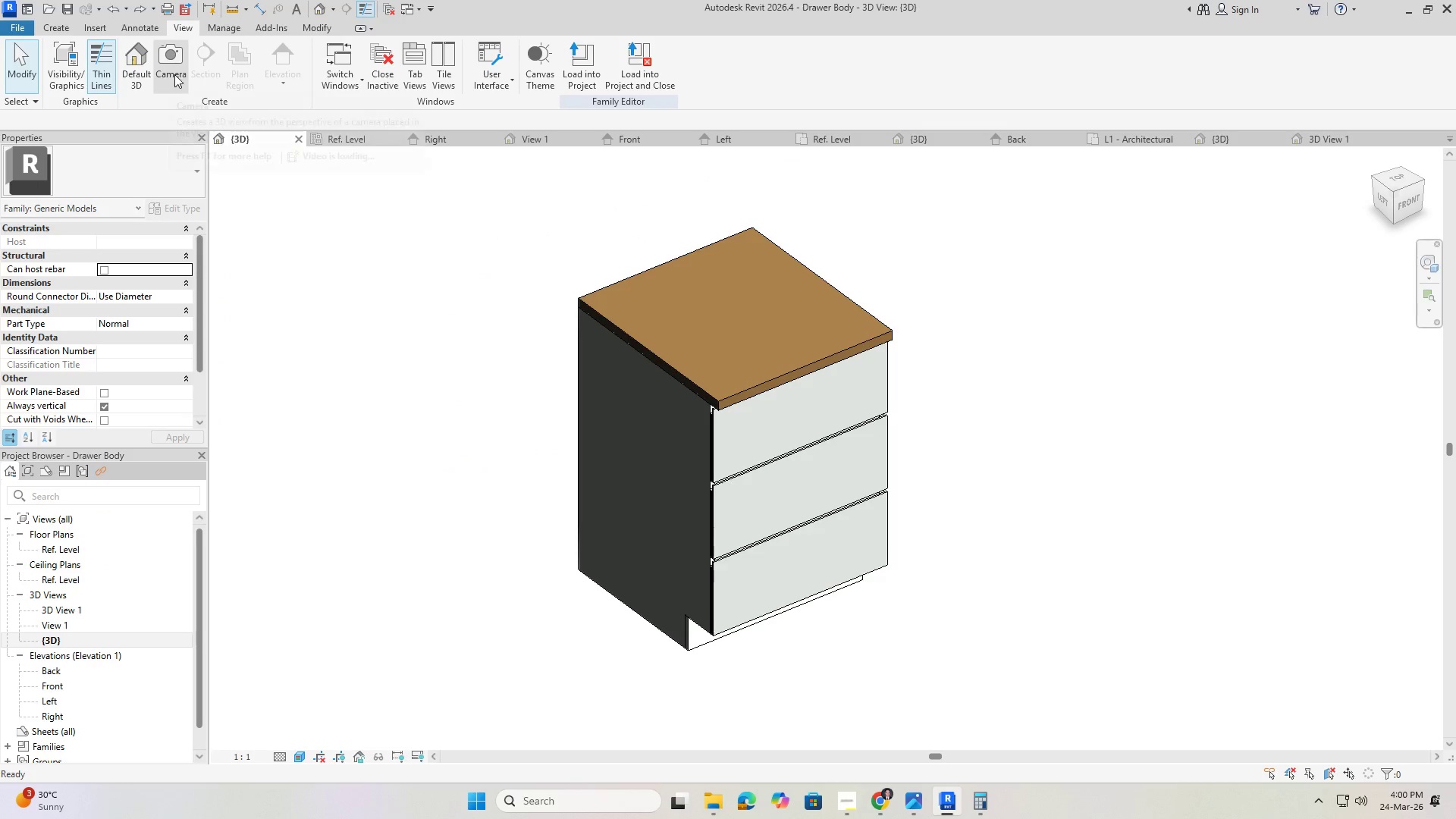 
left_click([174, 72])
 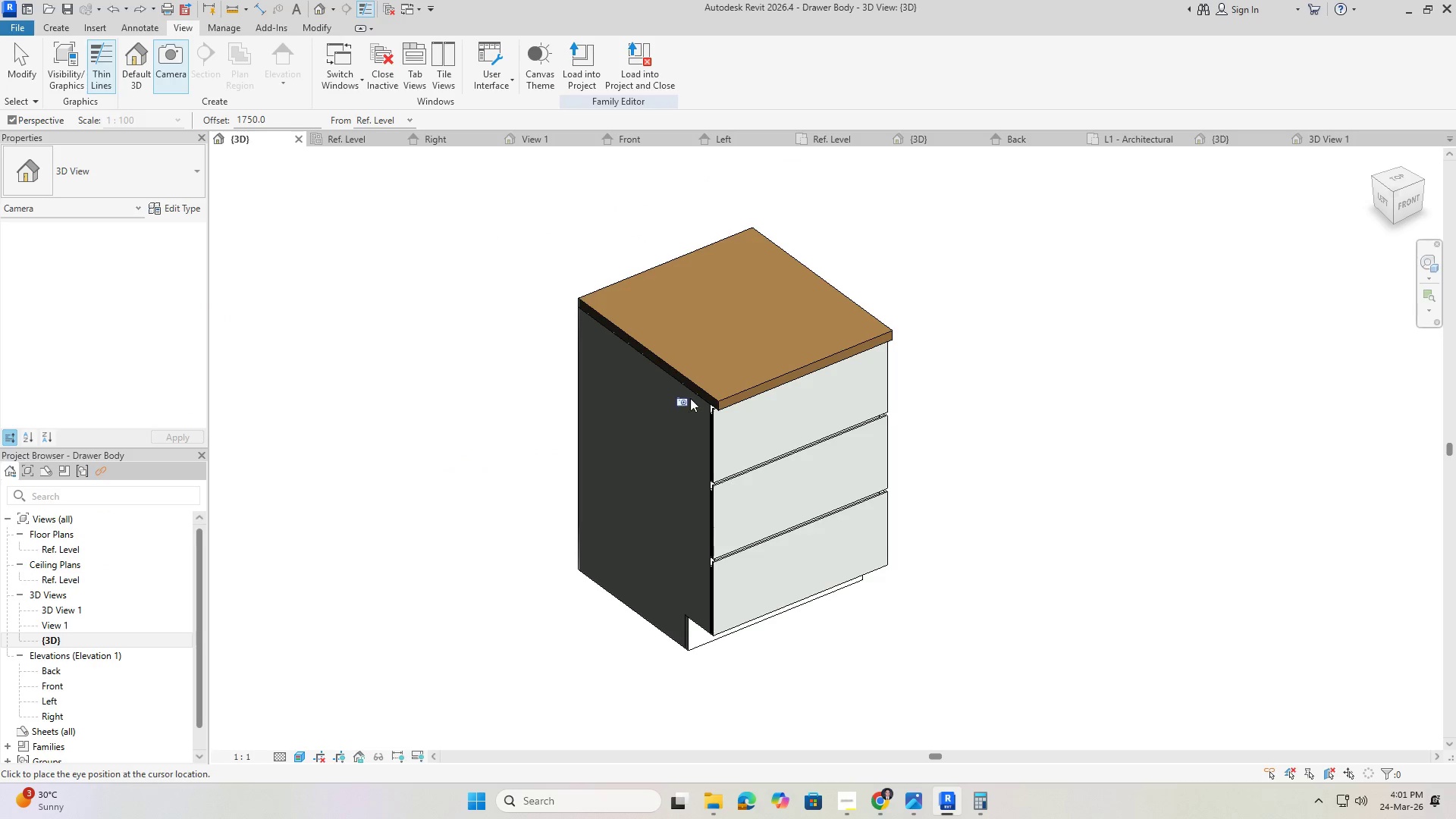 
scroll: coordinate [647, 433], scroll_direction: down, amount: 15.0
 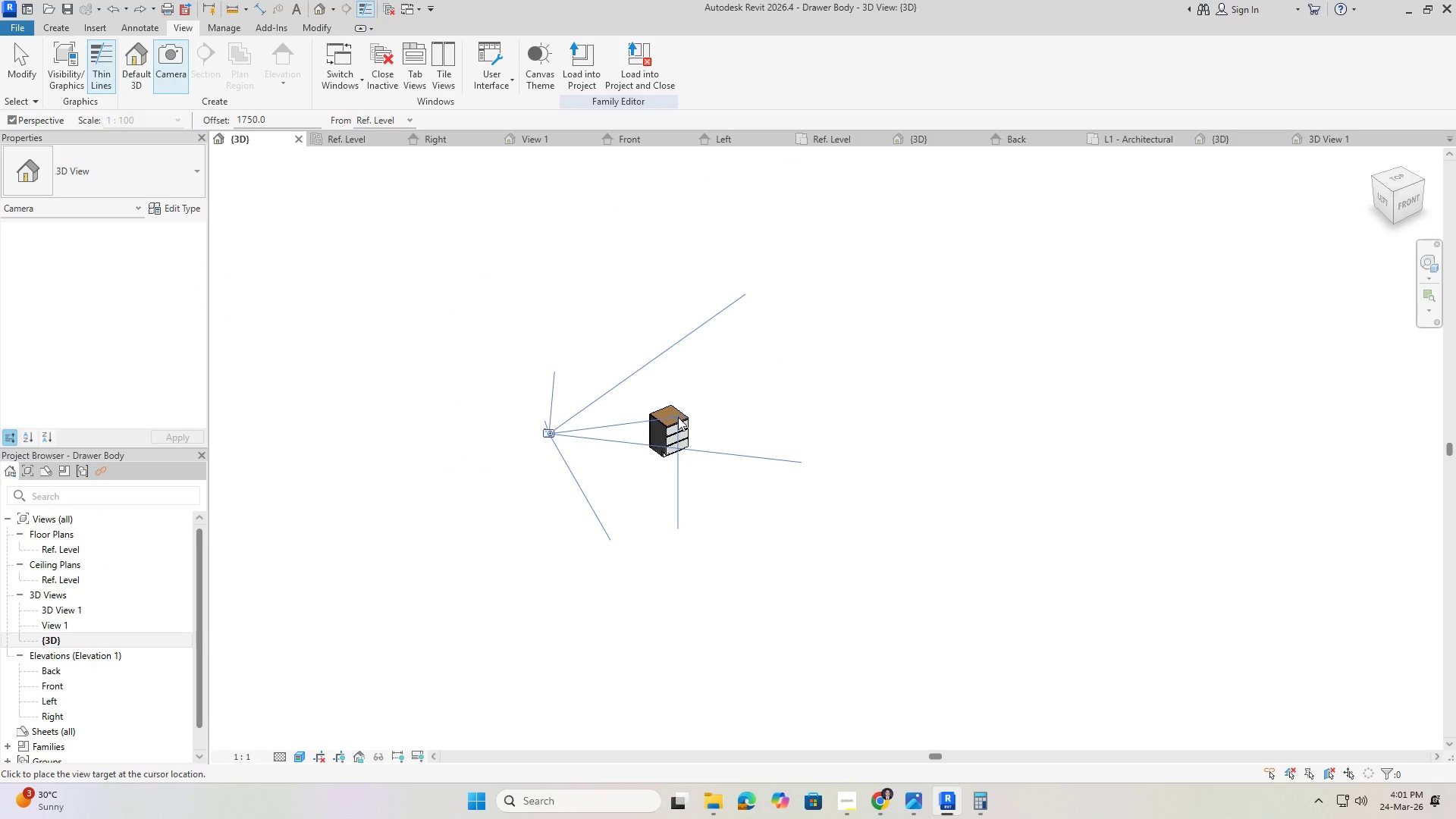 
left_click([678, 417])
 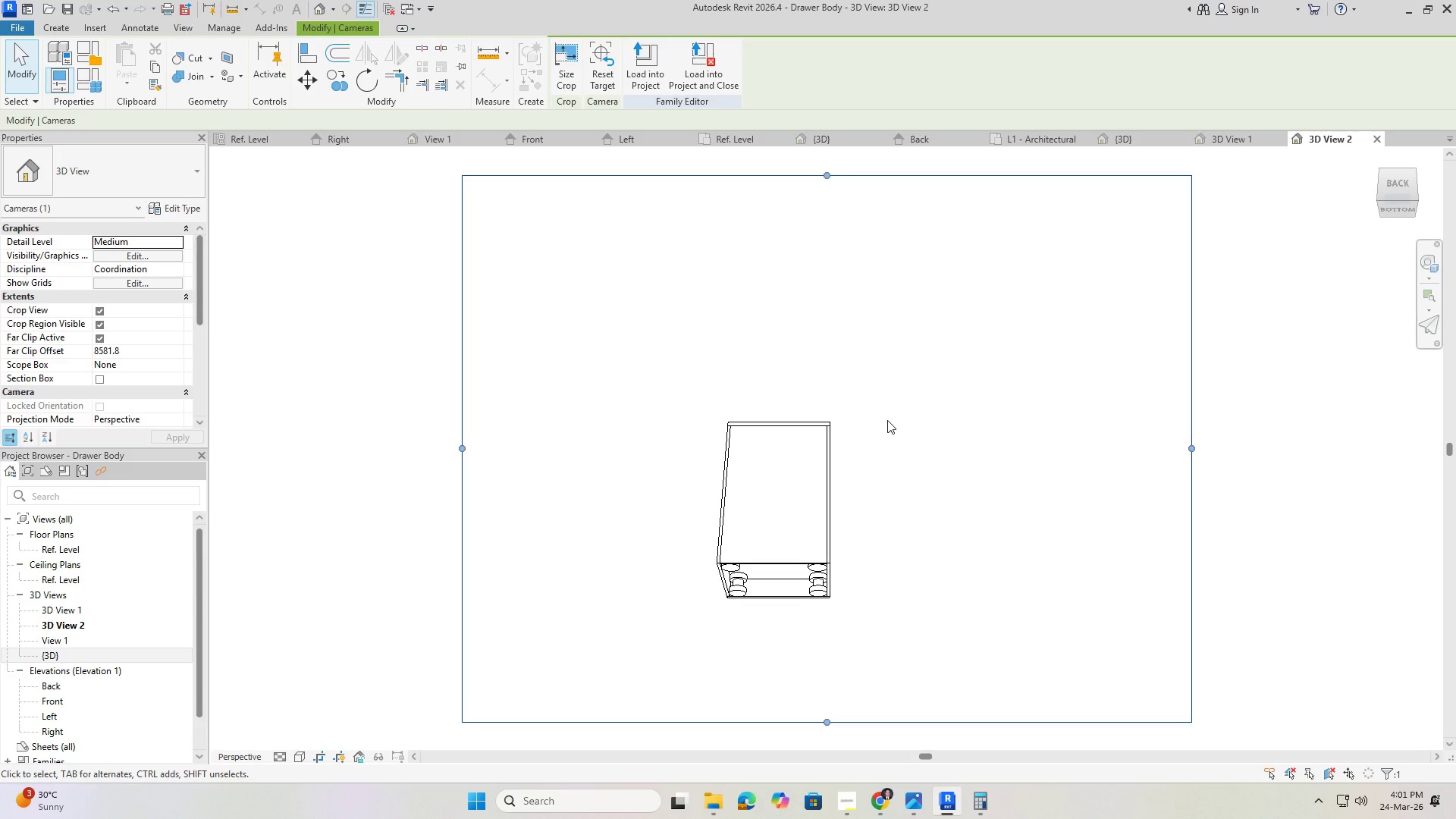 
hold_key(key=ShiftLeft, duration=1.5)
 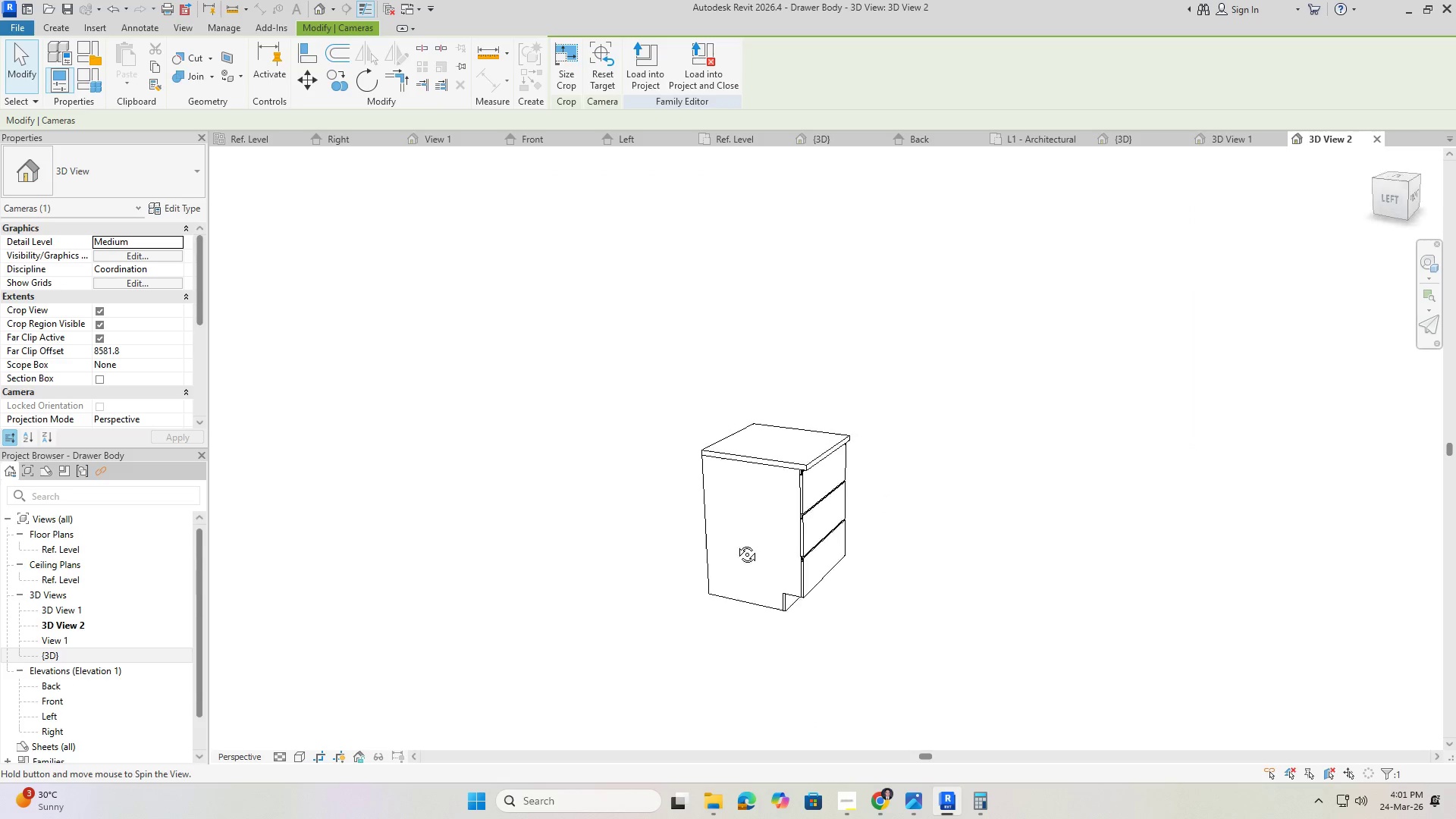 
hold_key(key=ShiftLeft, duration=1.51)
 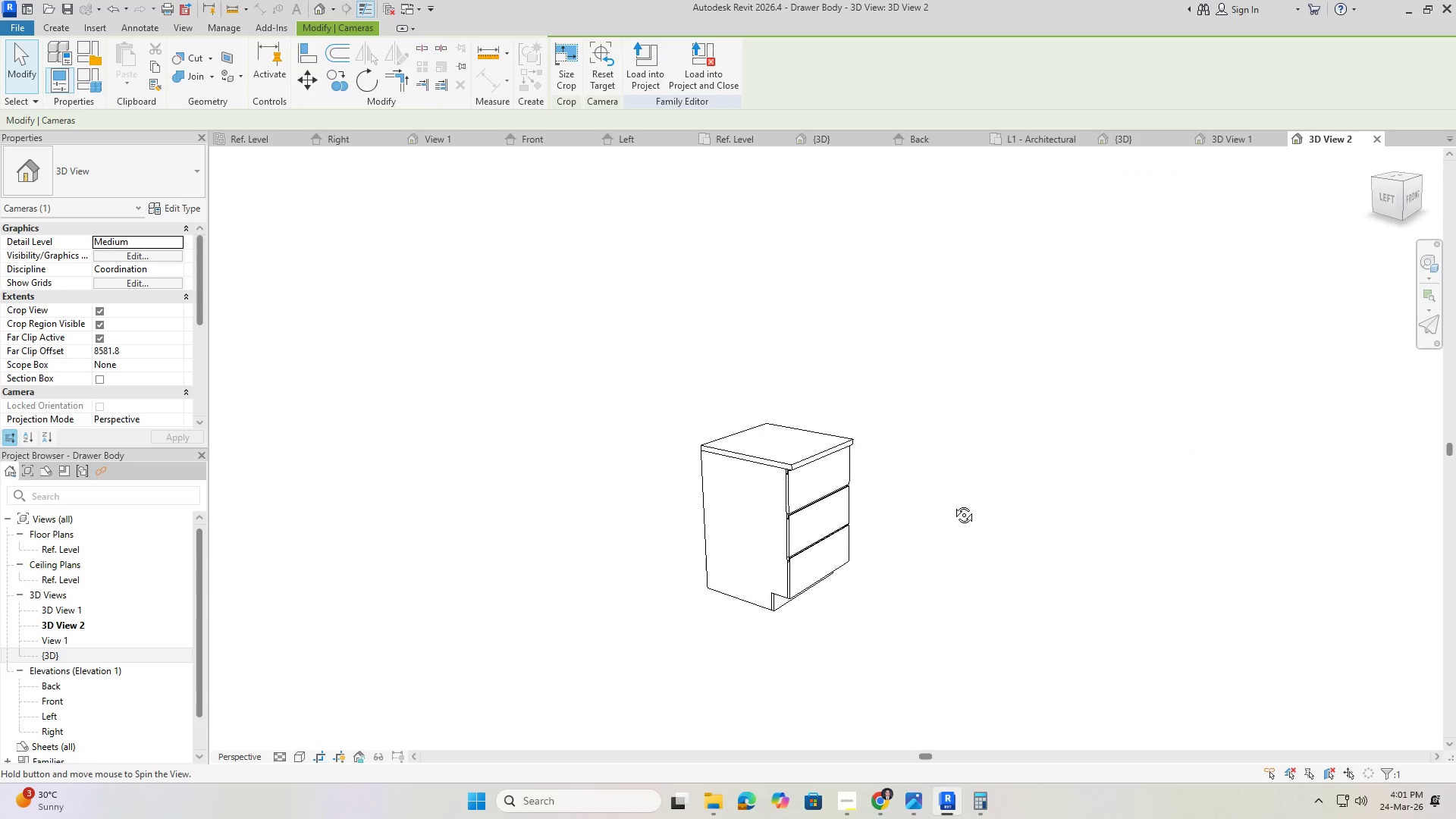 
hold_key(key=ShiftLeft, duration=1.12)
 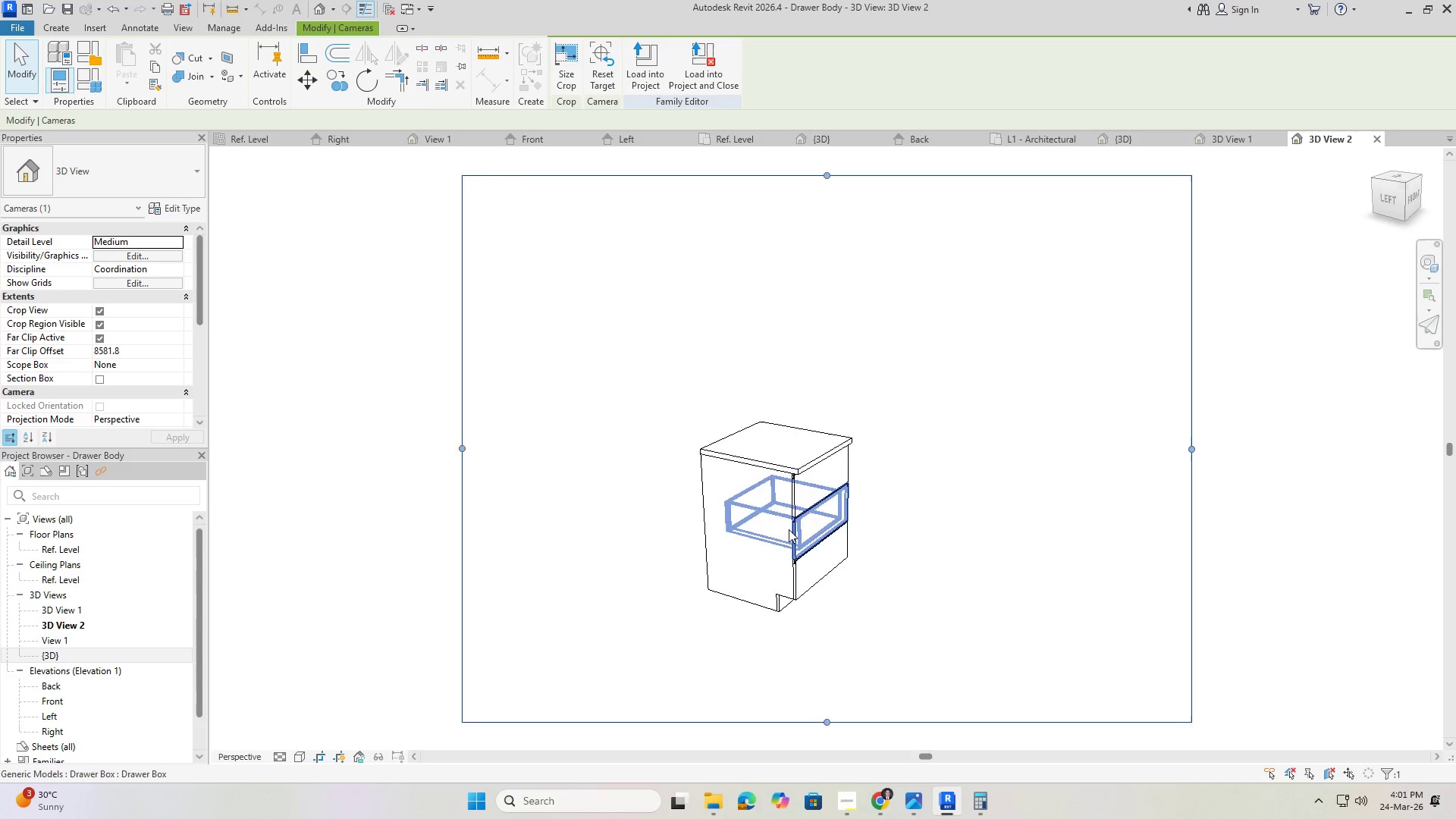 
hold_key(key=ShiftLeft, duration=0.83)
 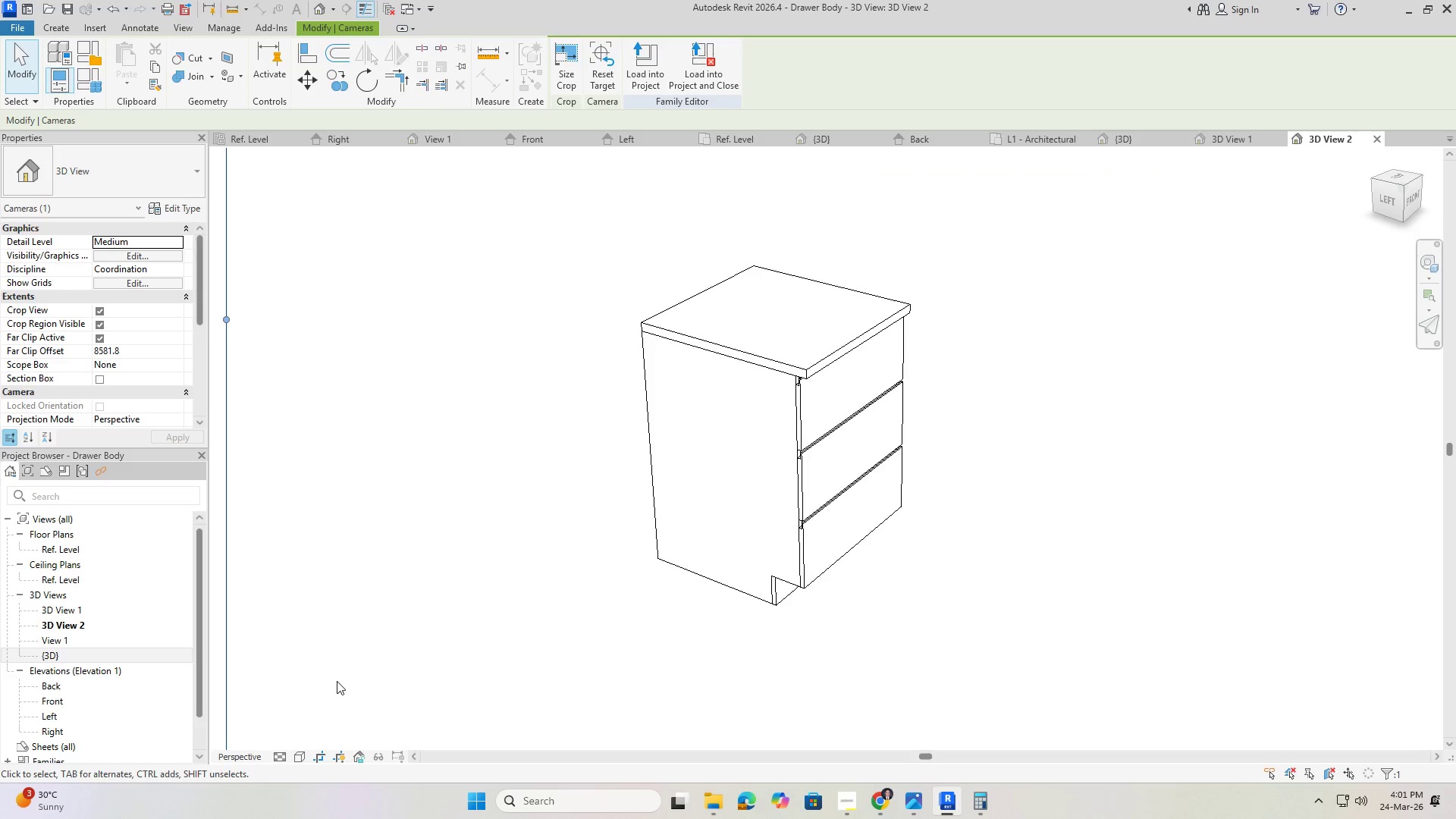 
scroll: coordinate [841, 512], scroll_direction: up, amount: 4.0
 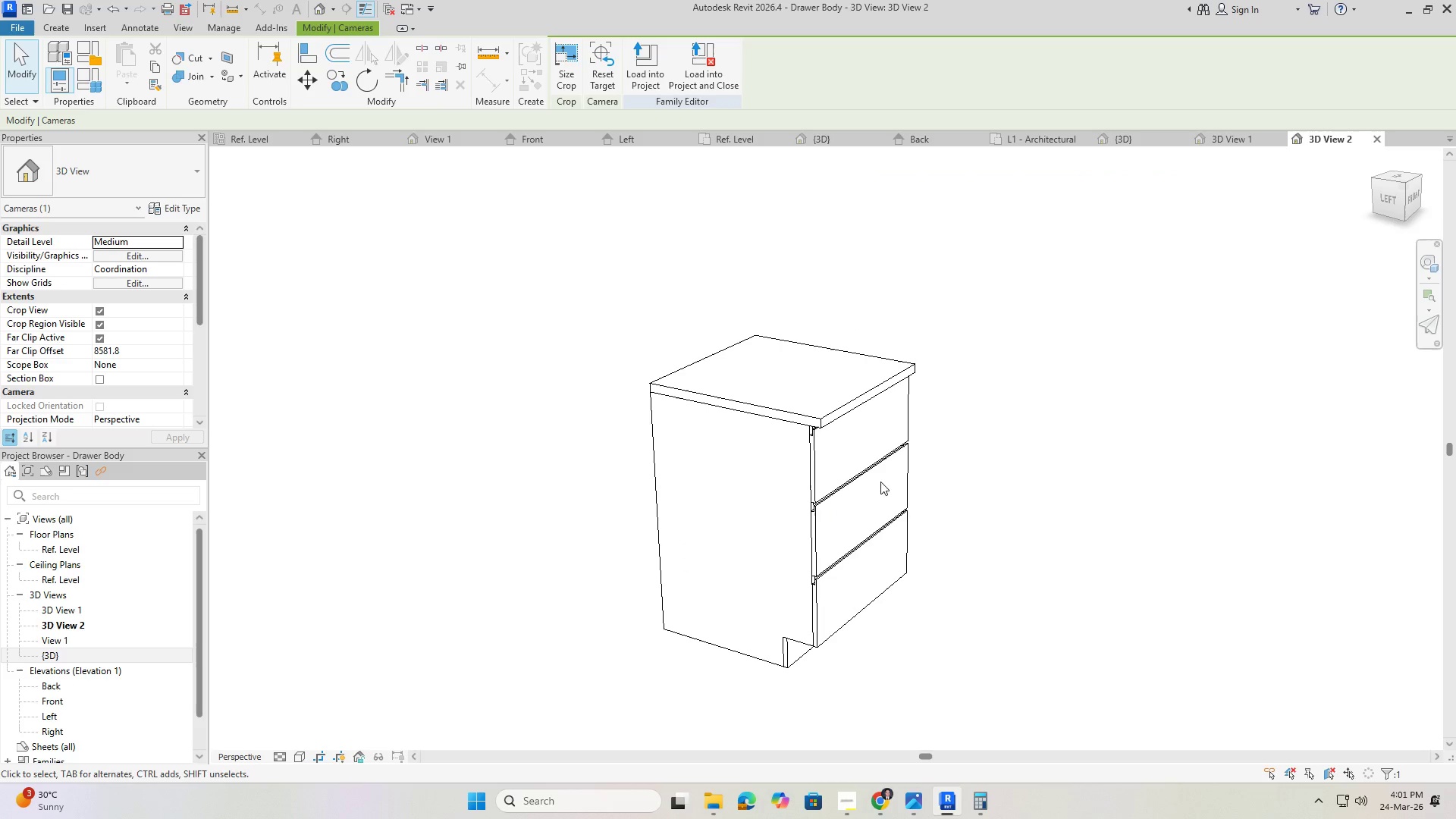 
left_click([300, 756])
 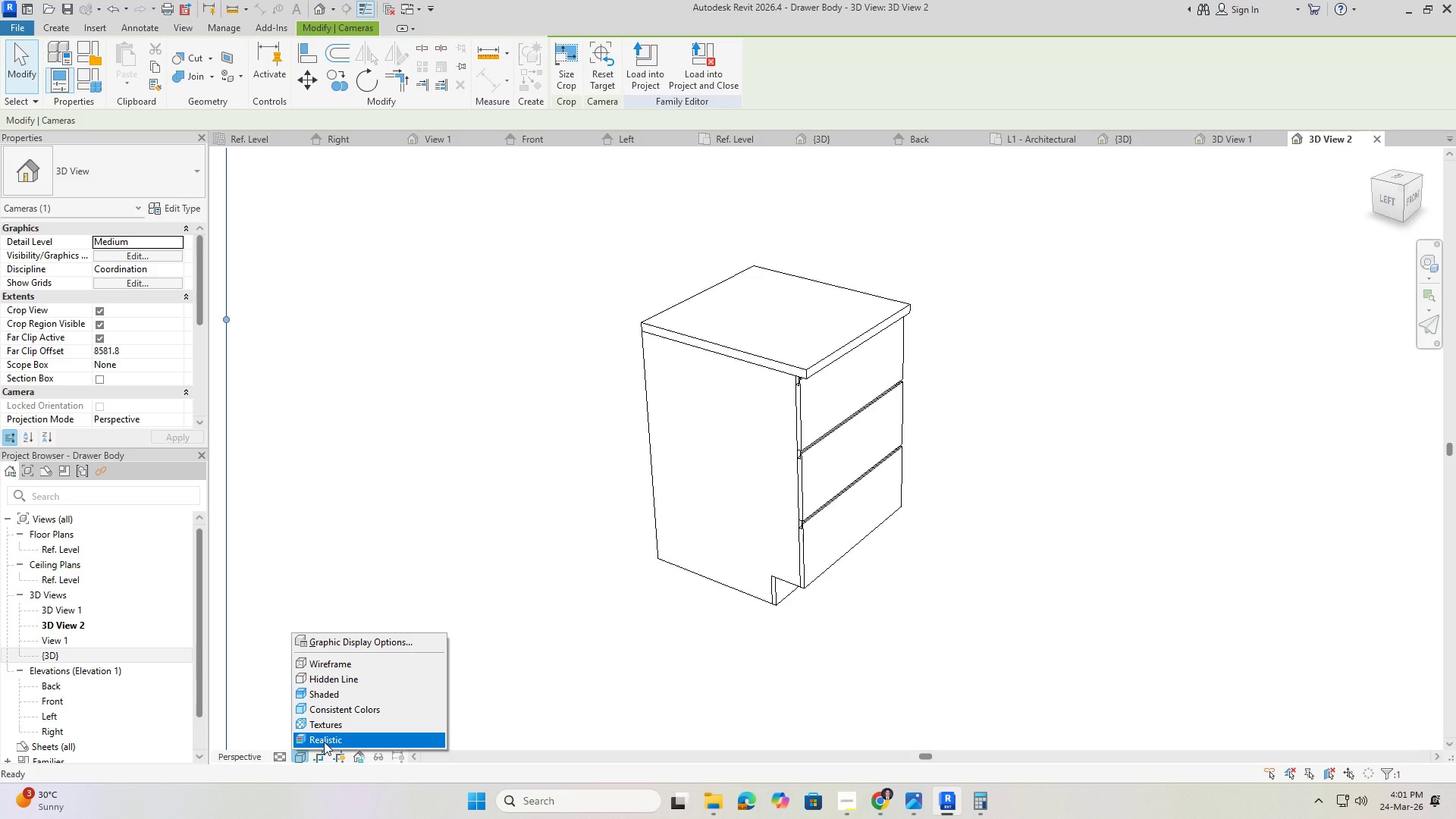 
left_click([324, 742])
 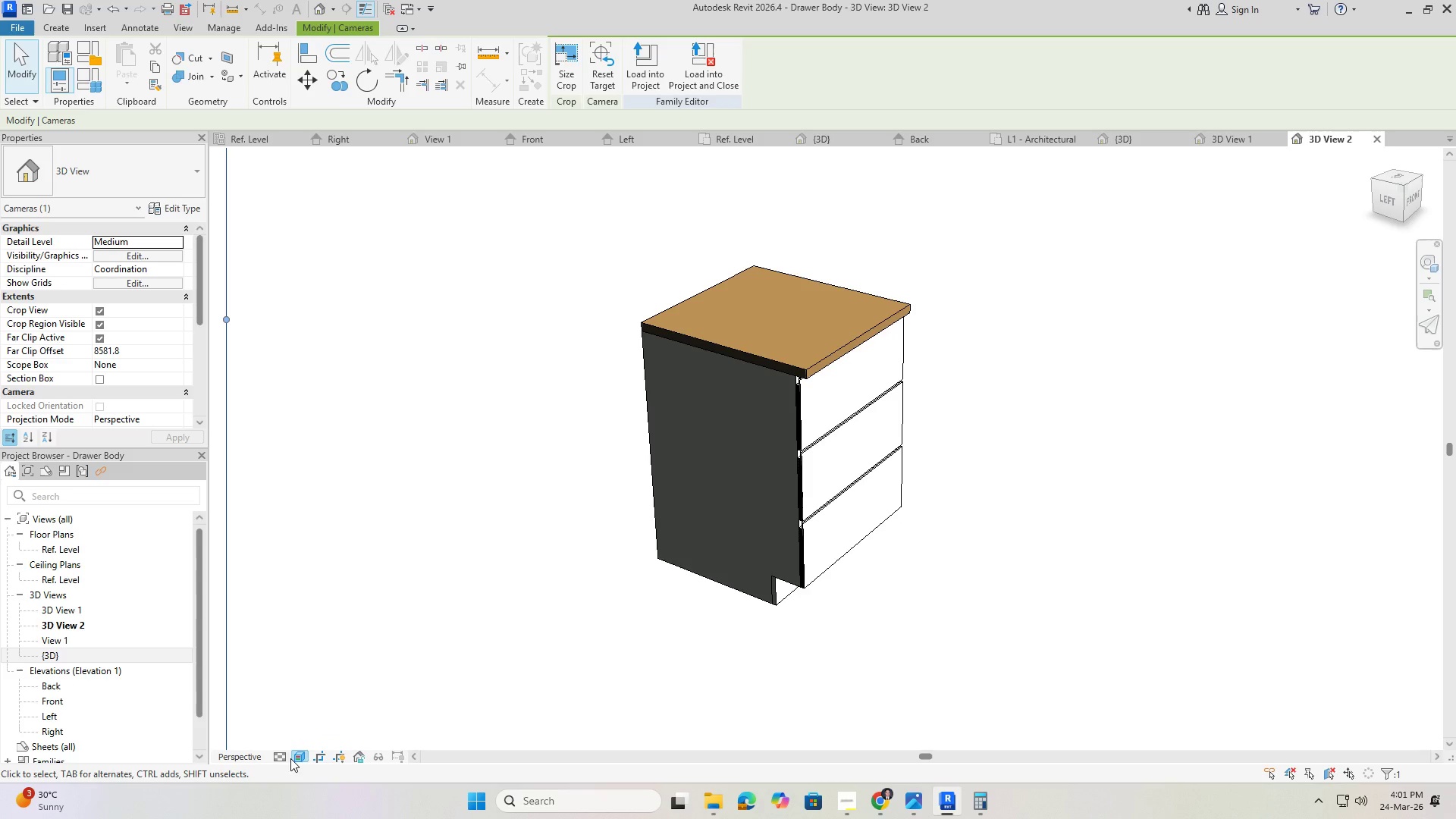 
left_click([280, 755])
 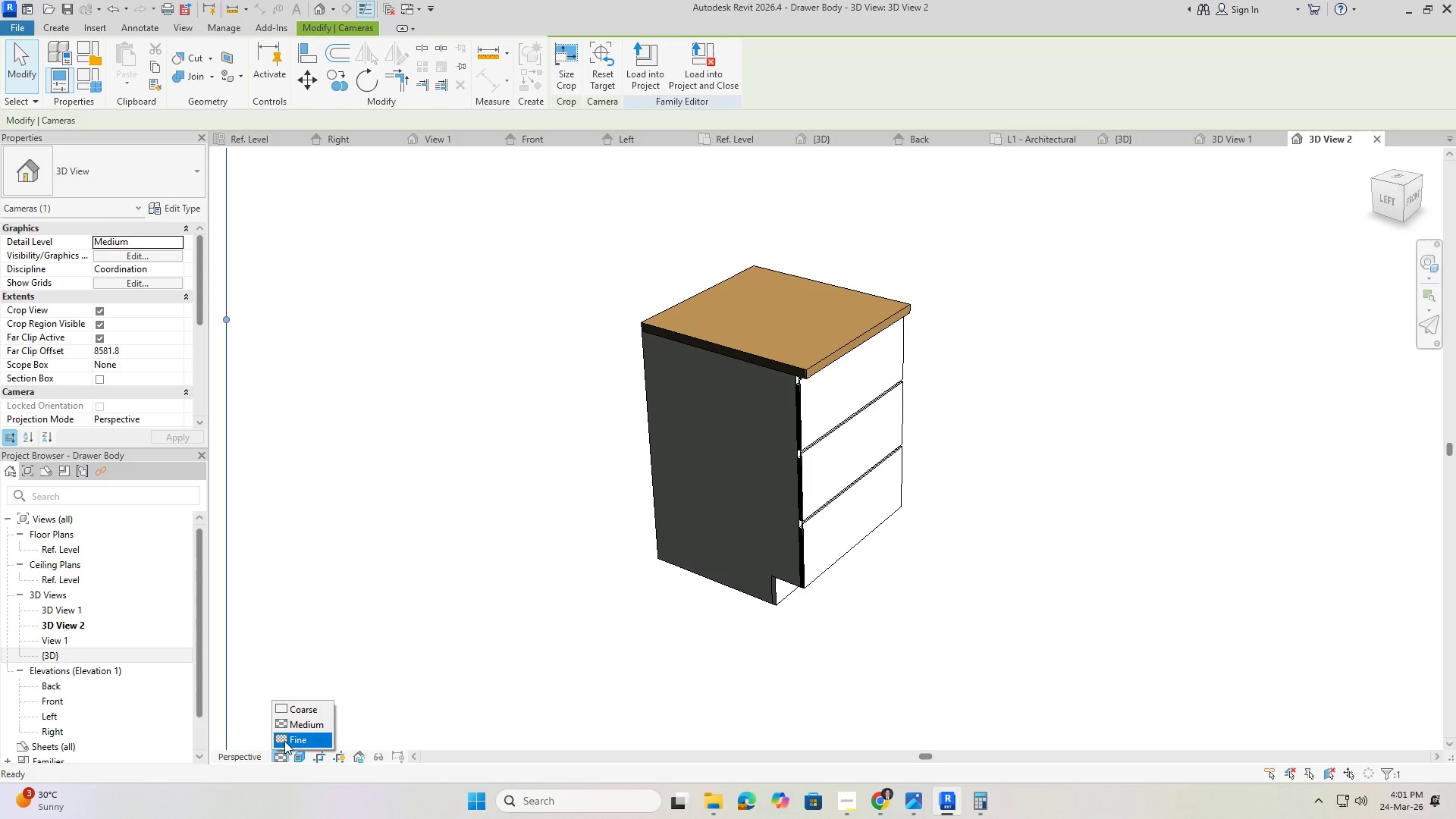 
left_click([285, 740])
 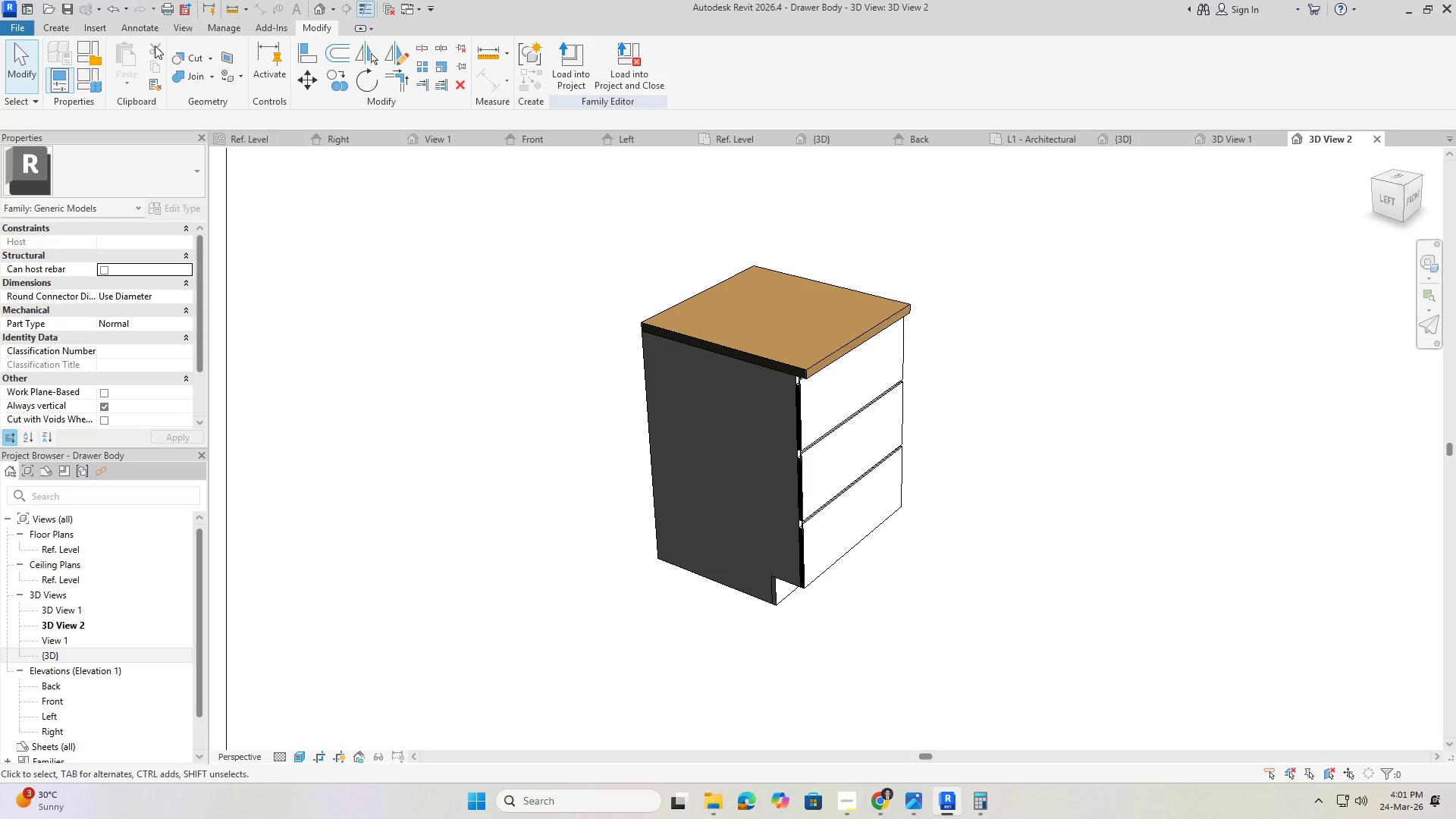 
left_click([192, 28])
 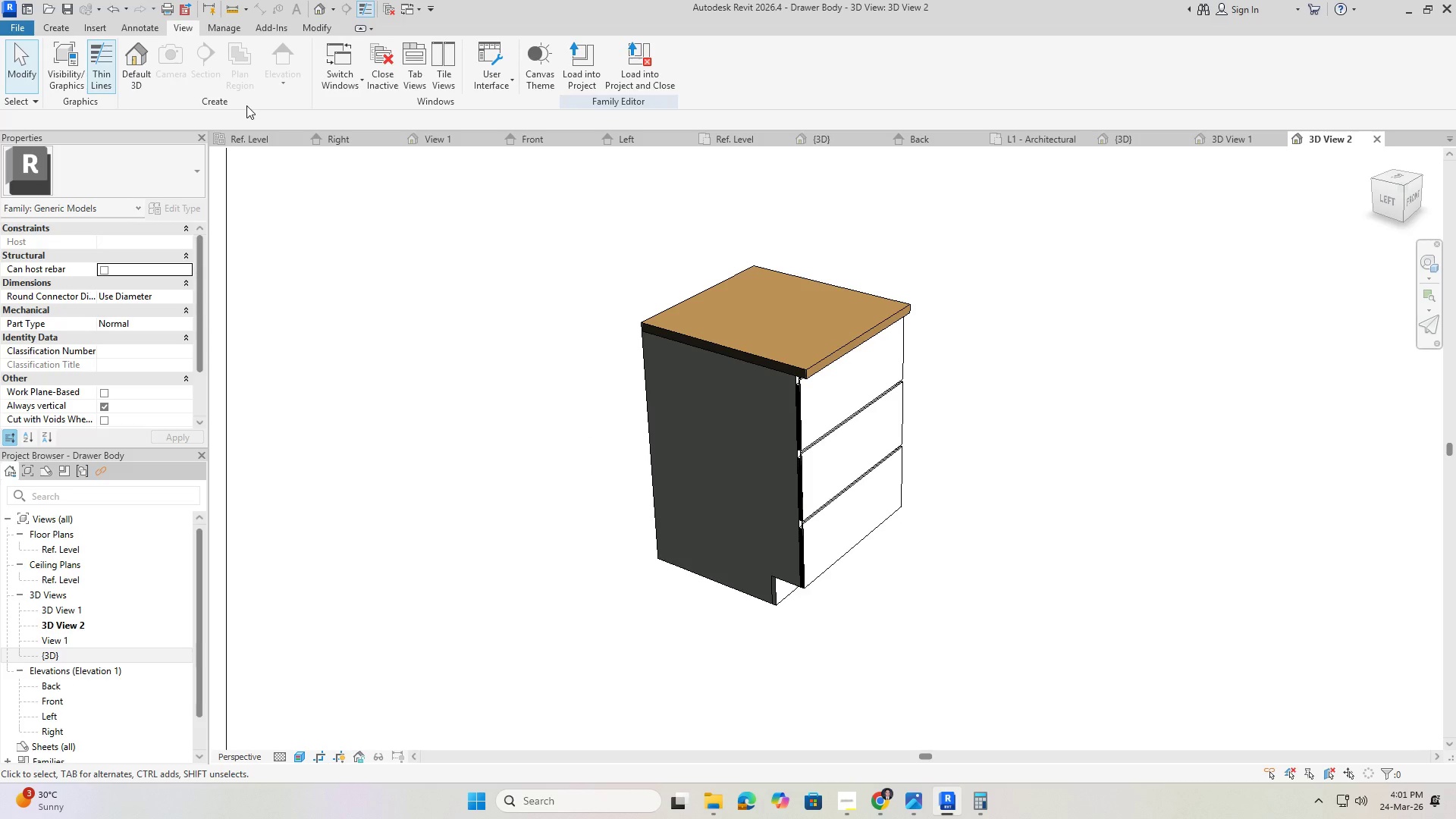 
key(Control+ControlLeft)
 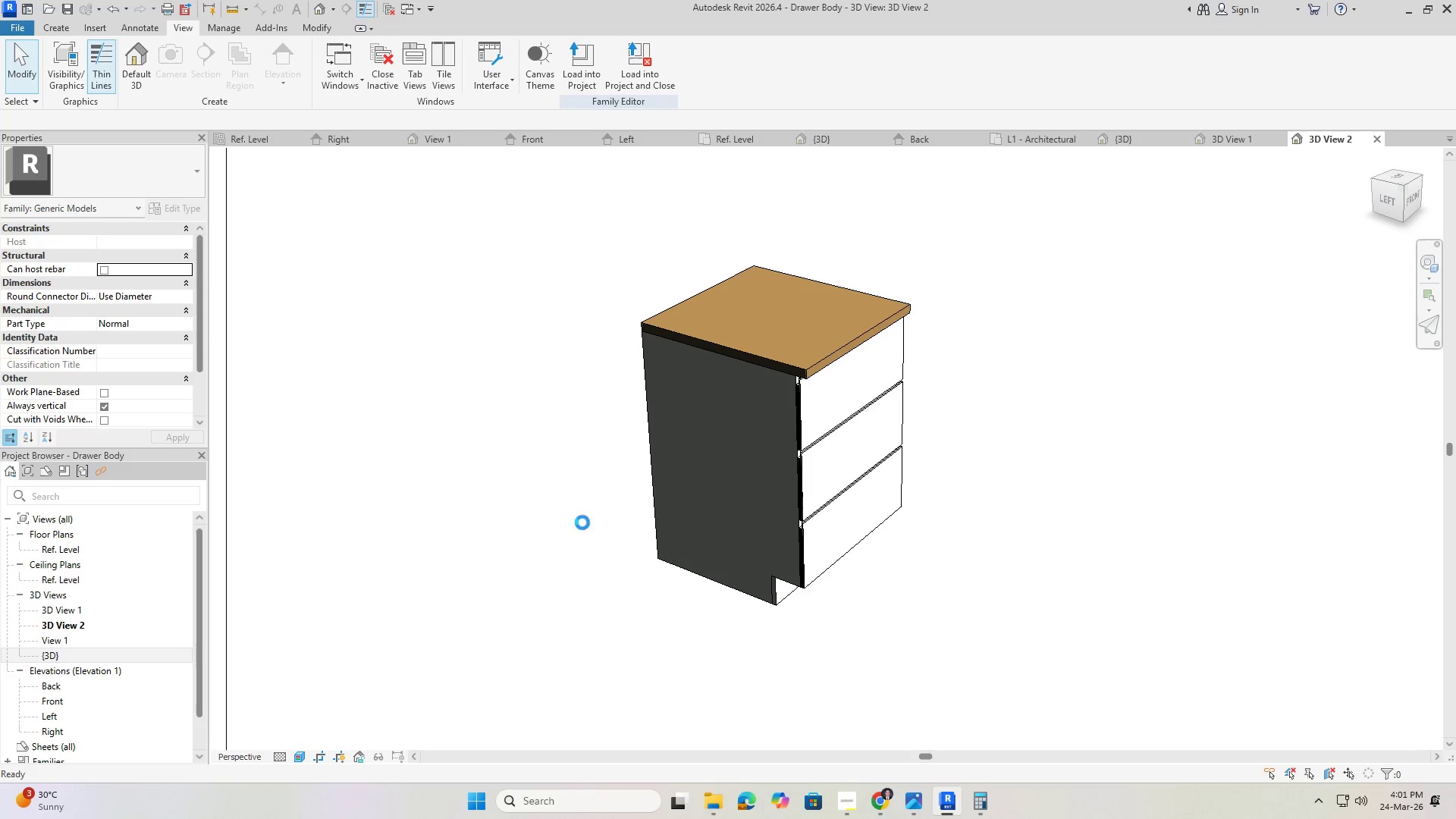 
key(Control+S)
 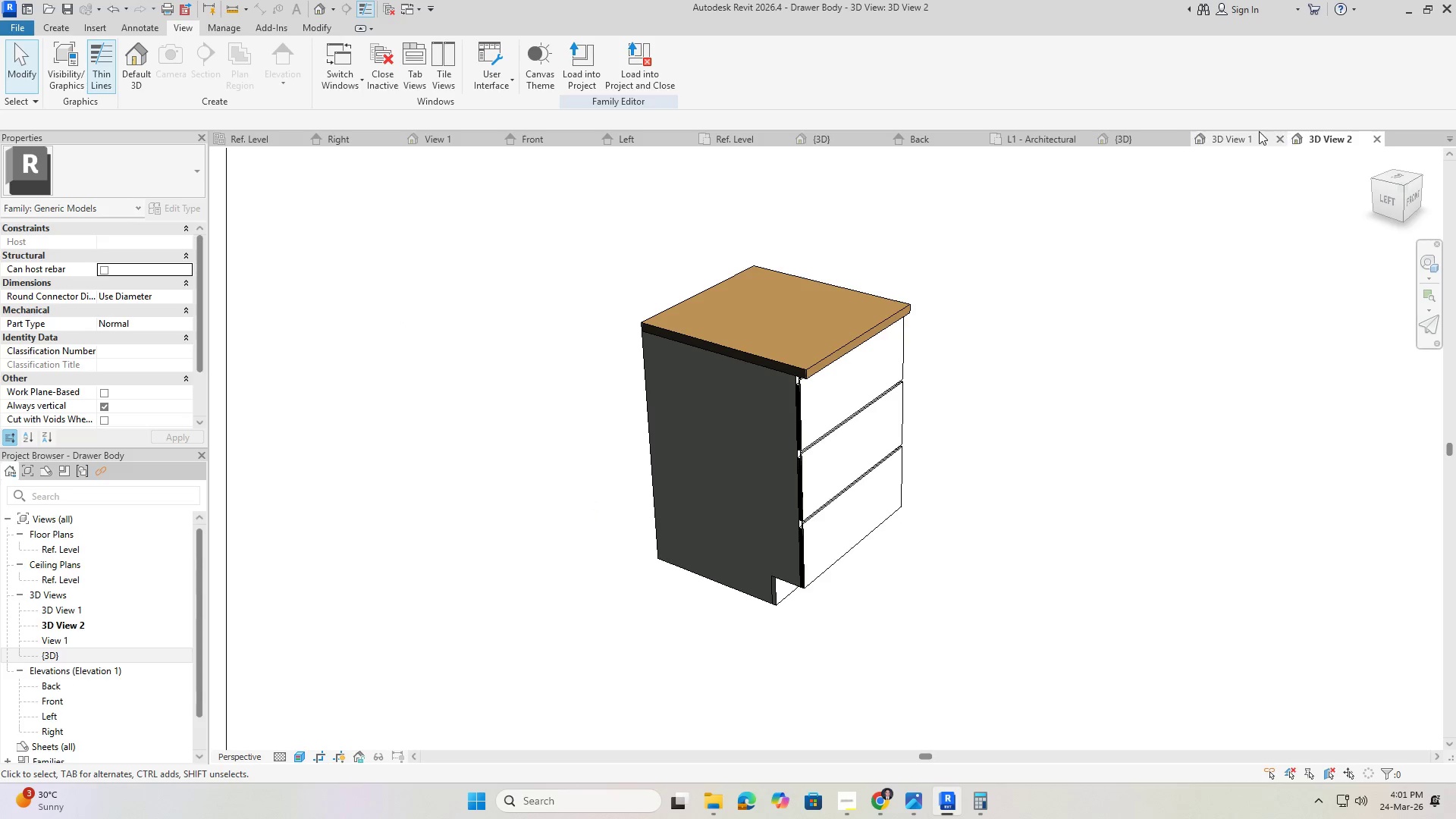 
left_click([1232, 141])
 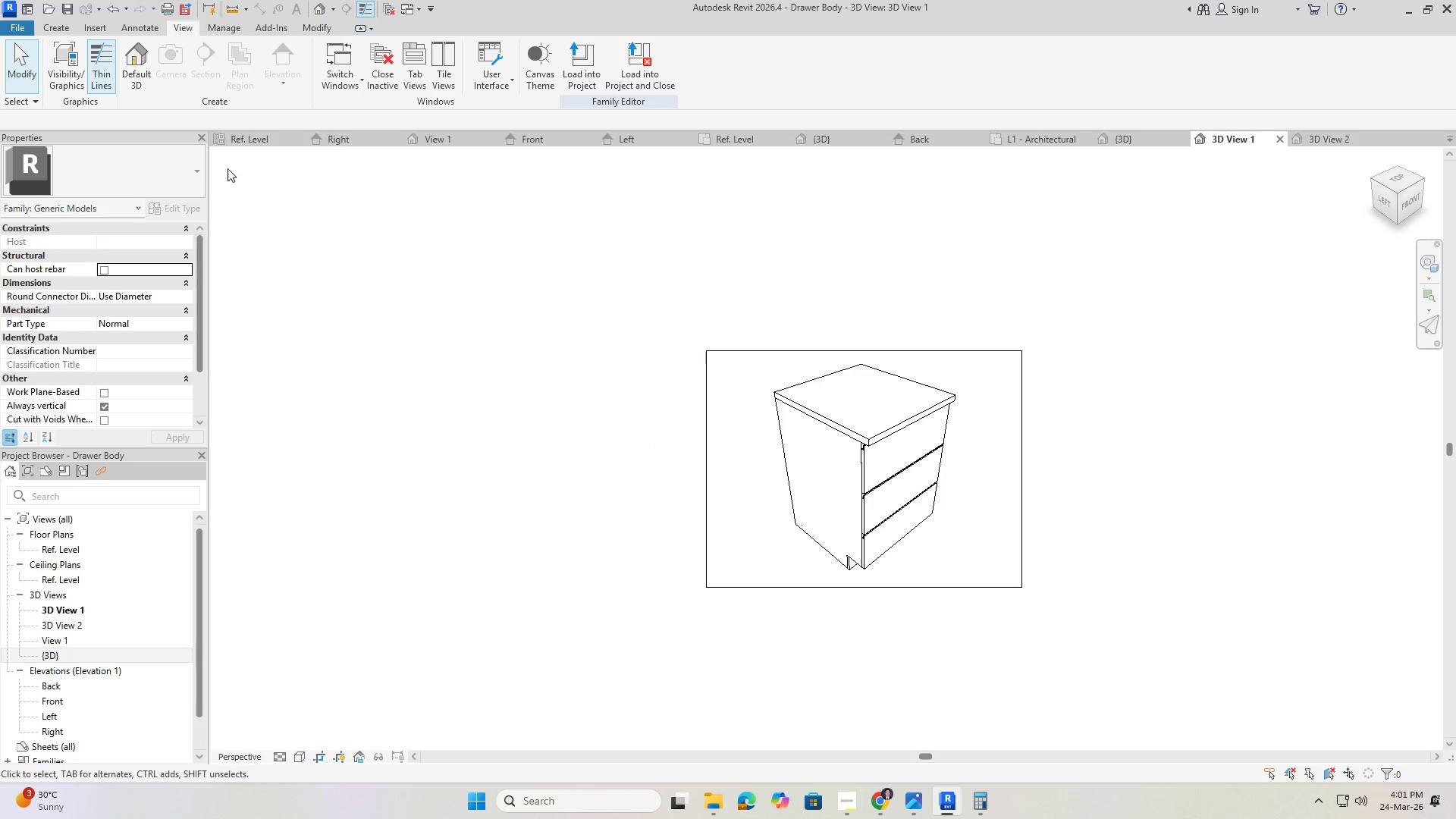 
left_click([249, 138])
 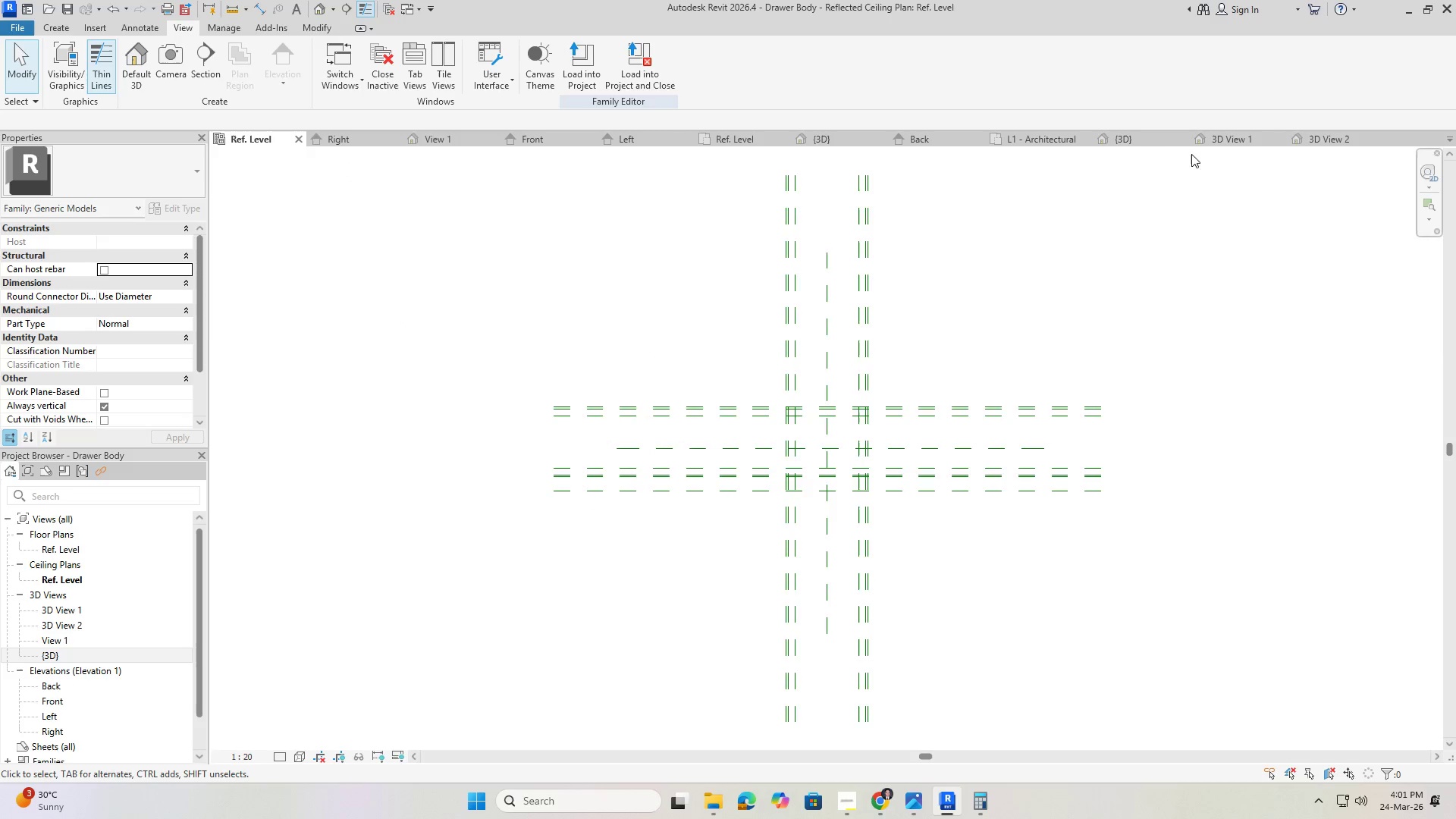 
left_click([1143, 138])
 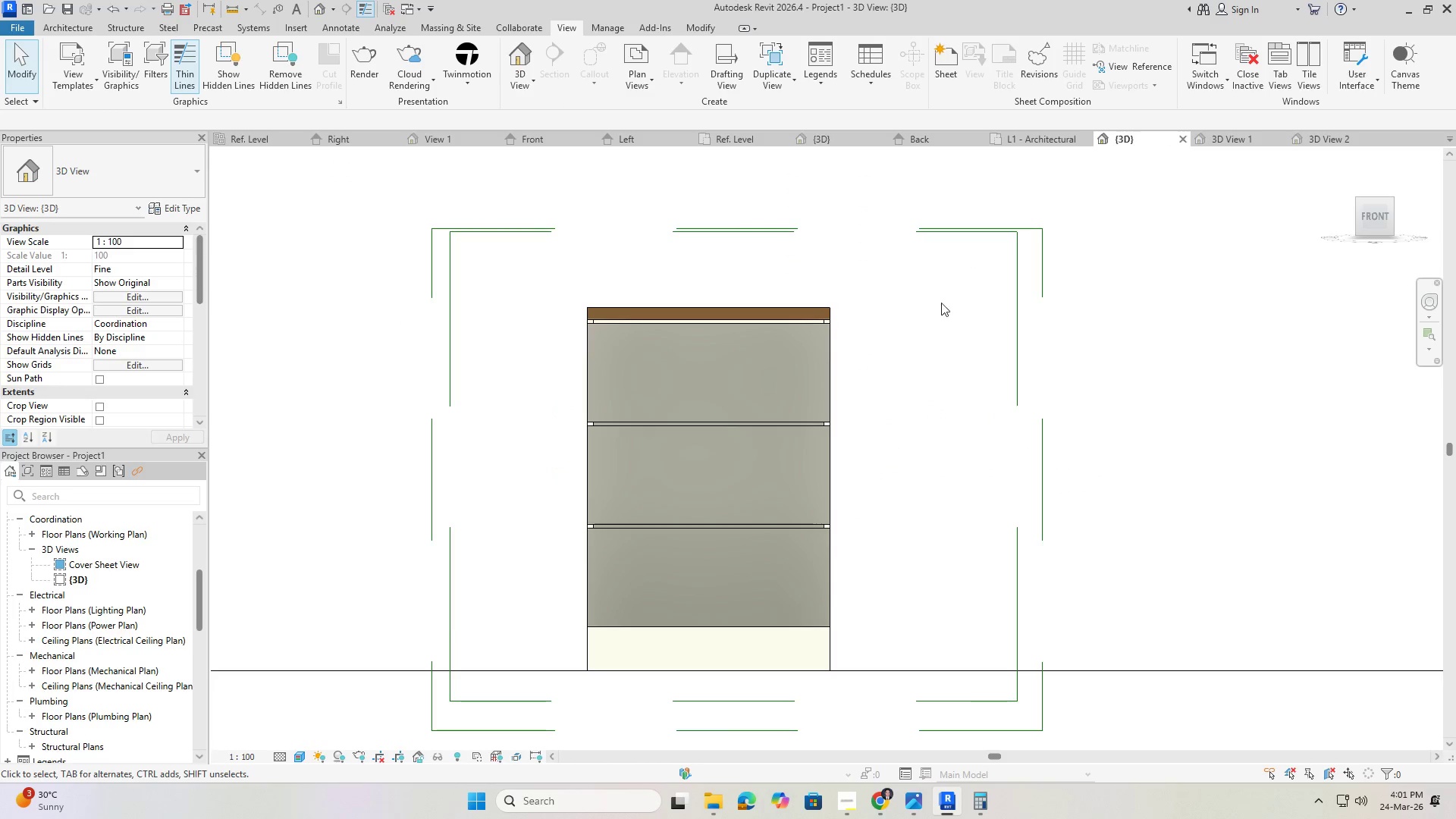 
scroll: coordinate [841, 416], scroll_direction: down, amount: 8.0
 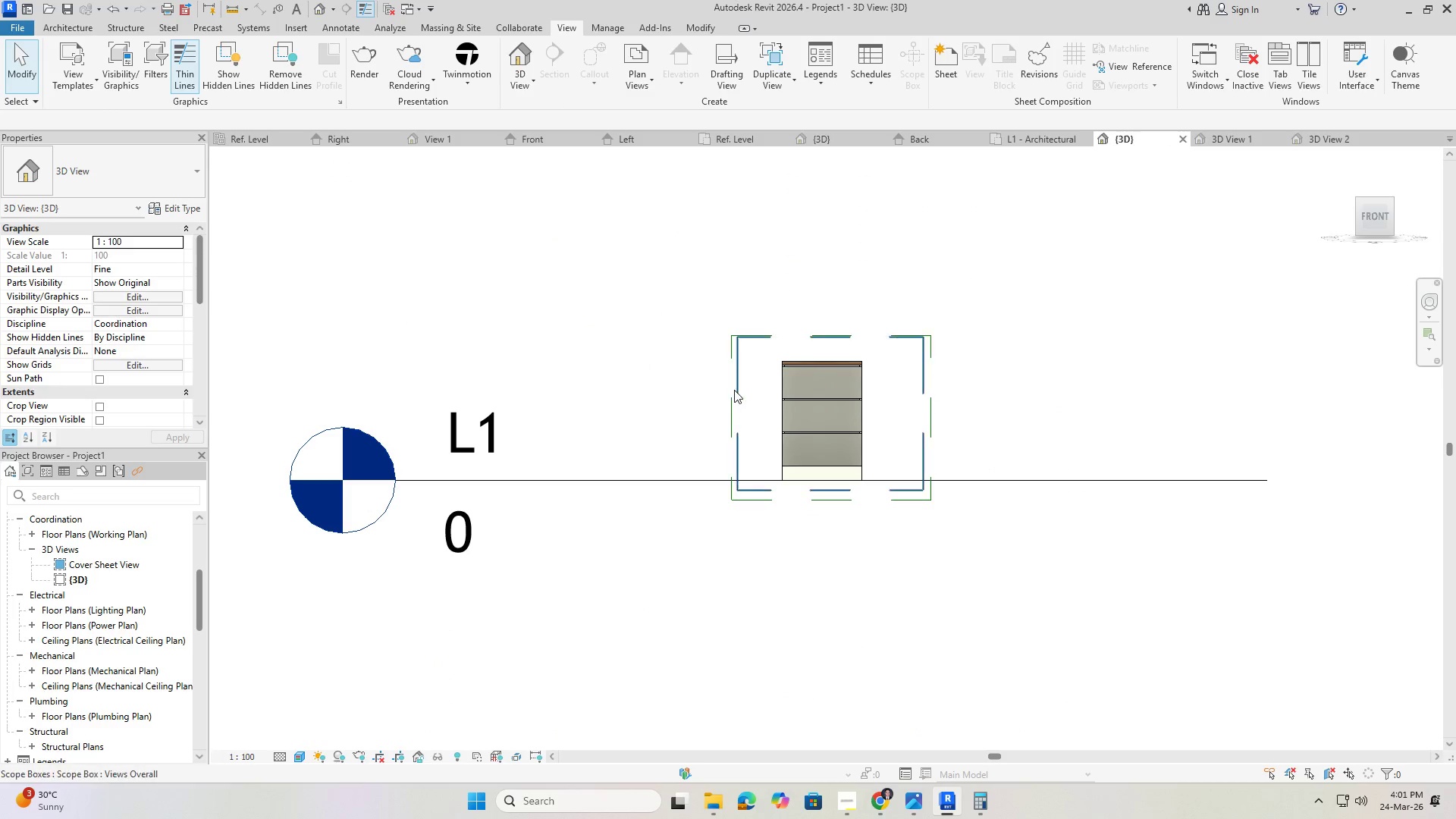 
scroll: coordinate [824, 397], scroll_direction: up, amount: 9.0
 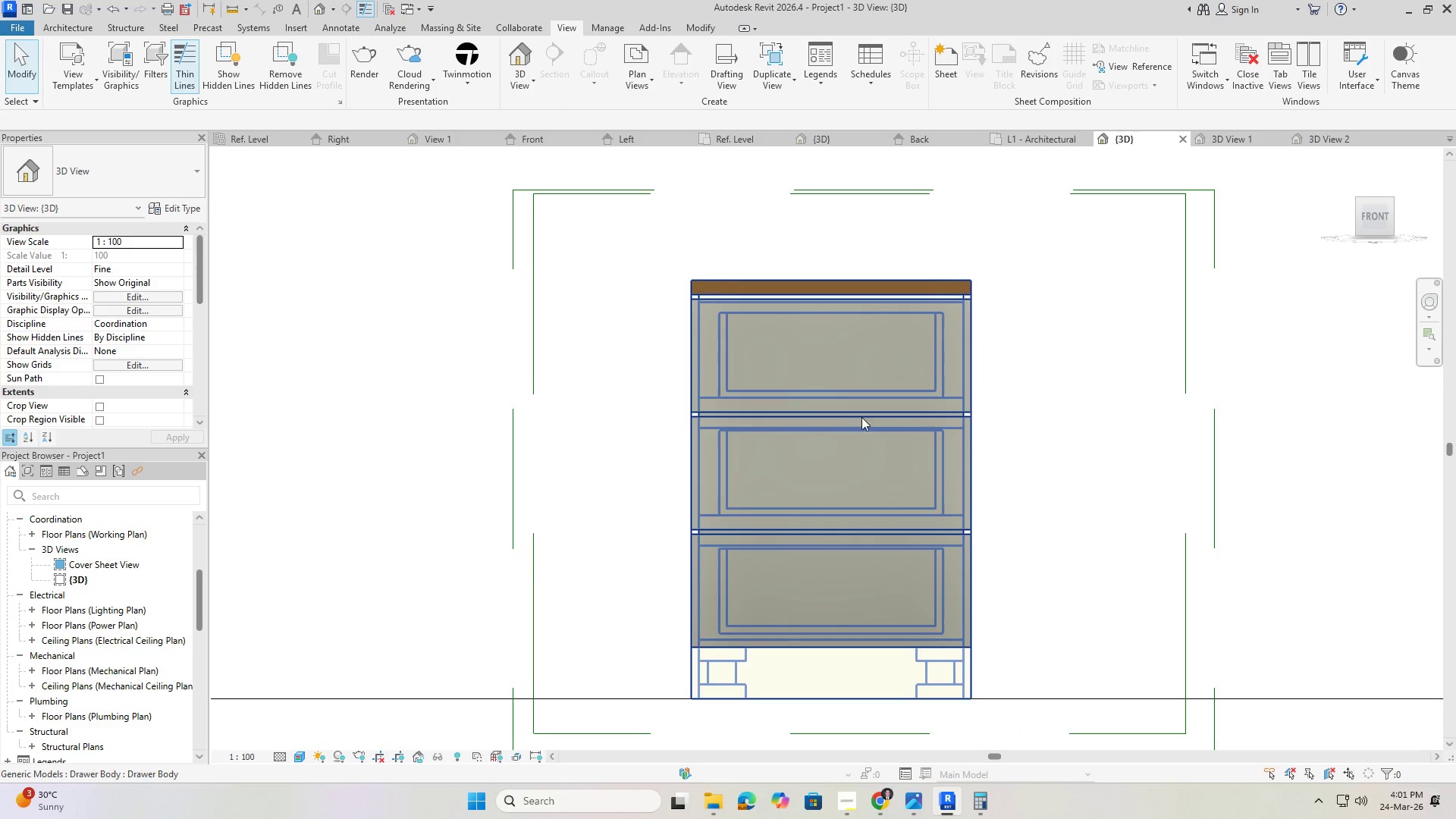 
scroll: coordinate [756, 359], scroll_direction: down, amount: 1.0
 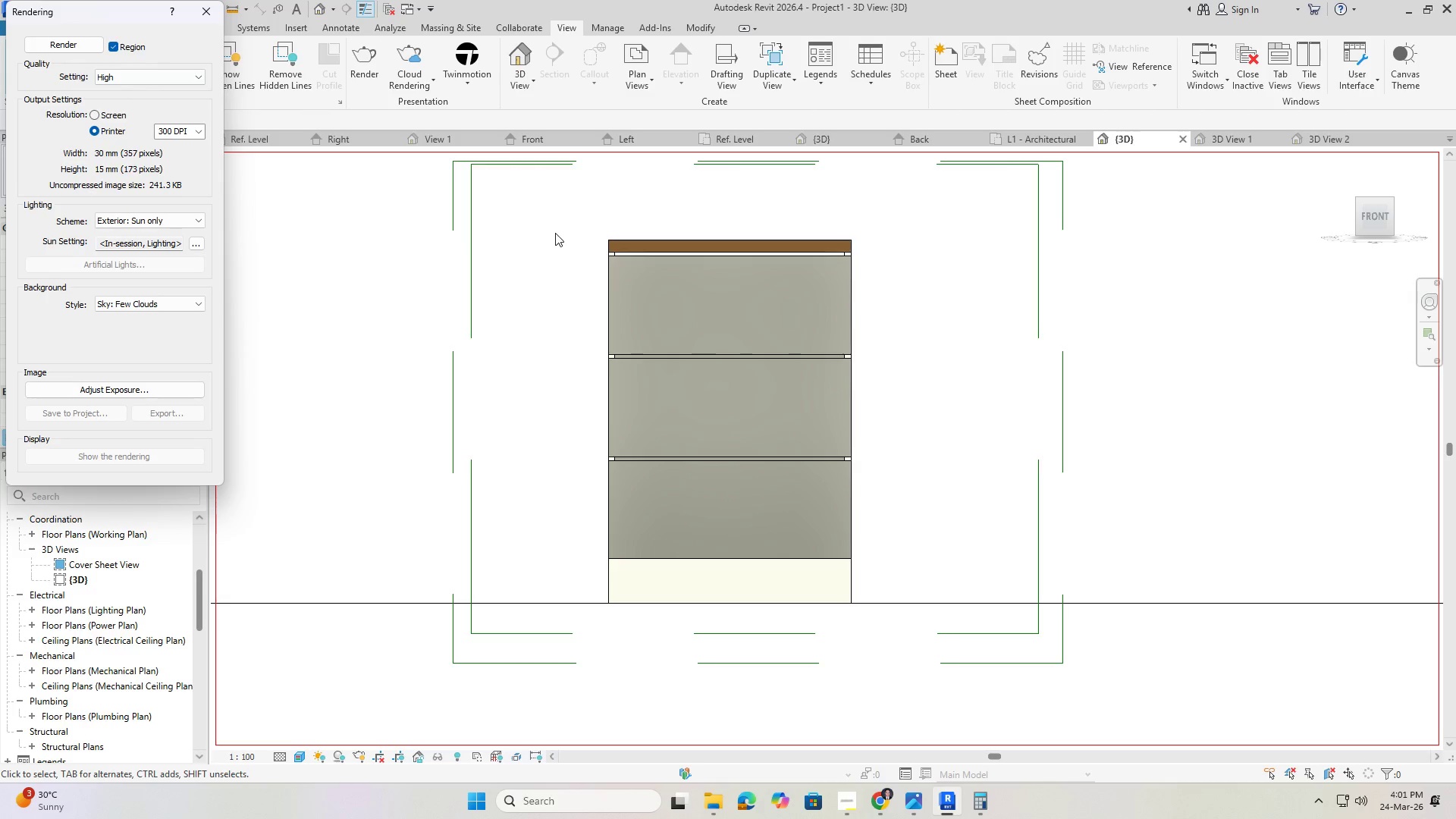 
wait(7.47)
 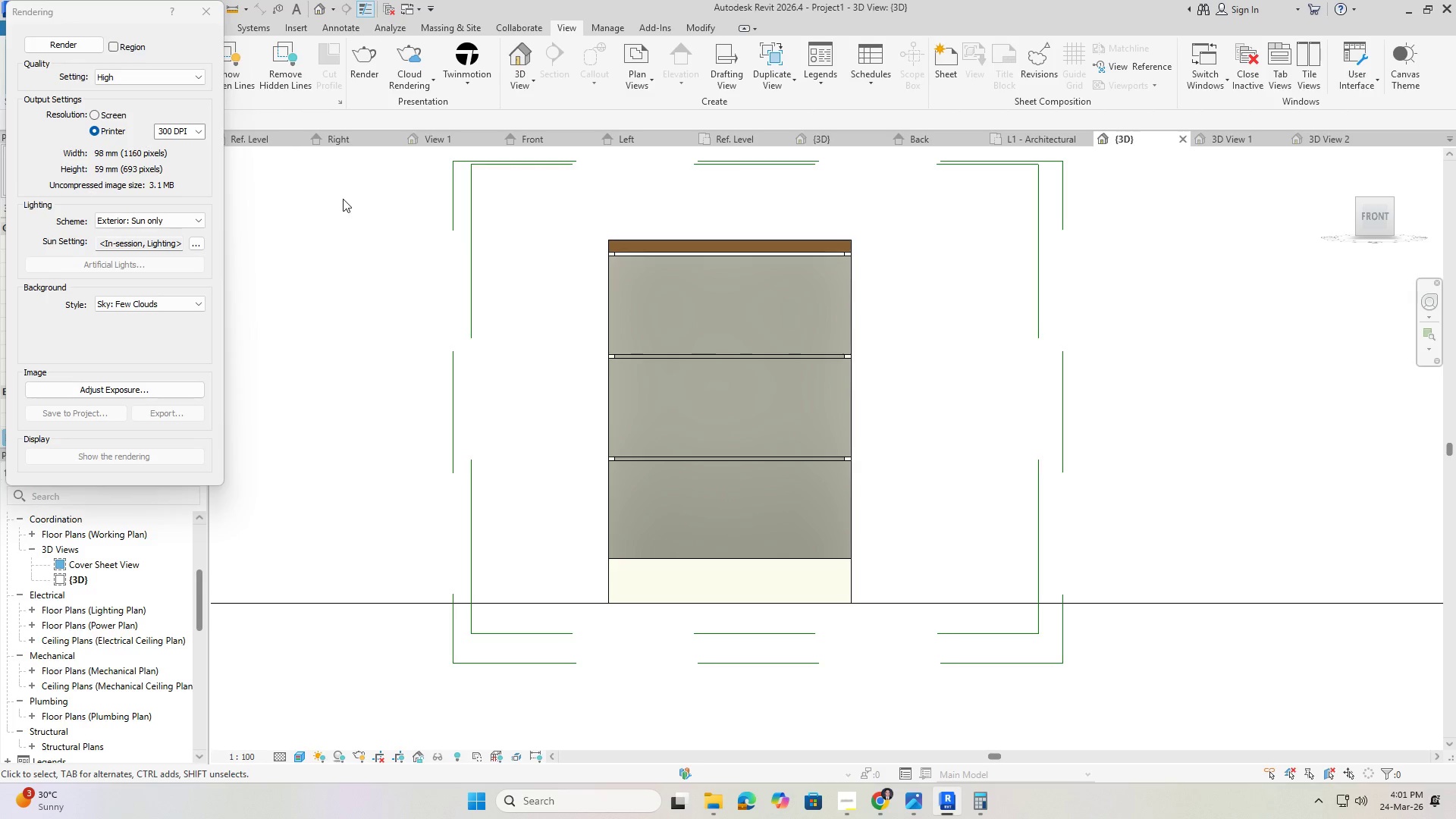 
left_click_drag(start_coordinate=[506, 211], to_coordinate=[966, 645])
 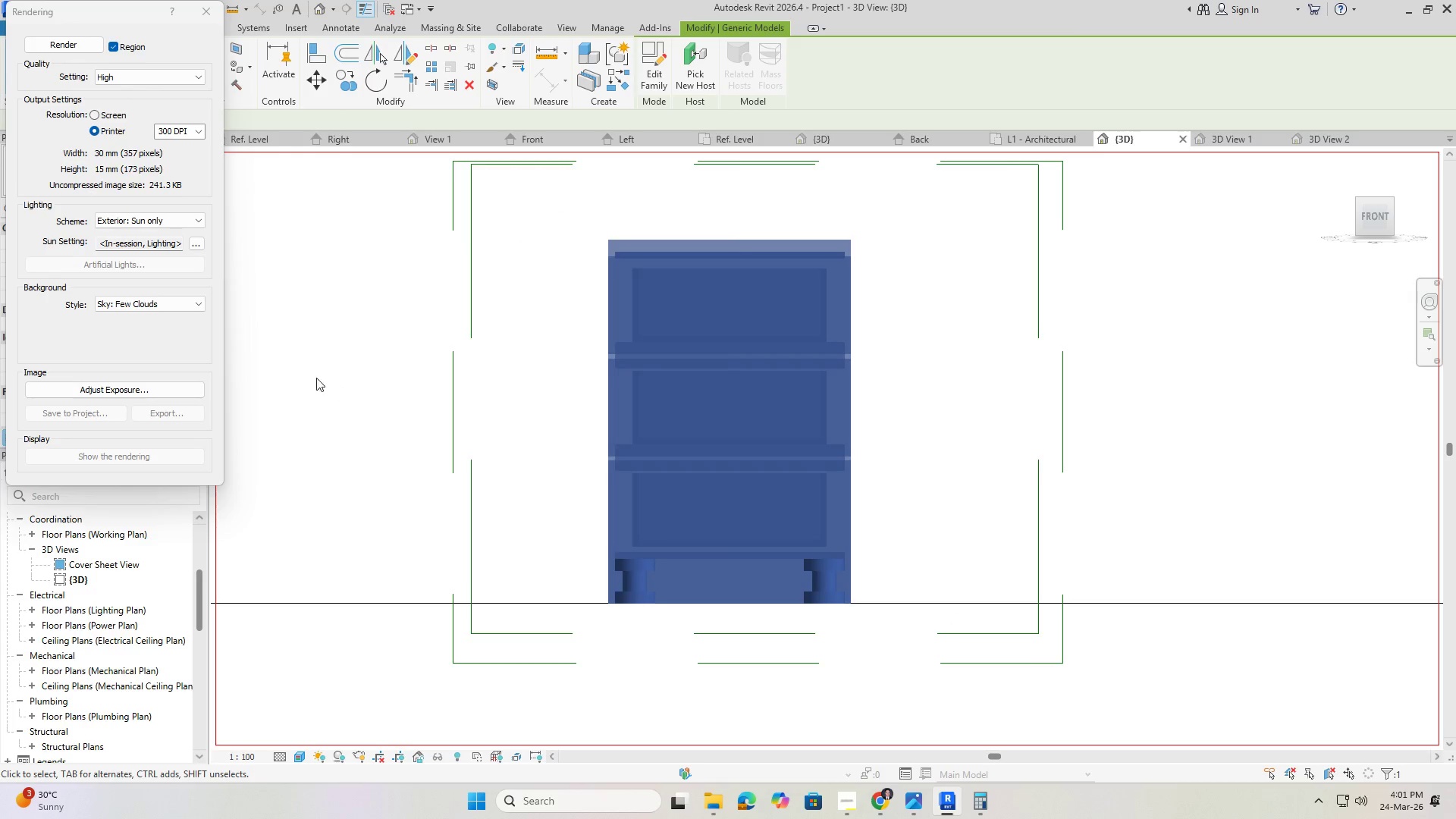 
scroll: coordinate [450, 430], scroll_direction: down, amount: 3.0
 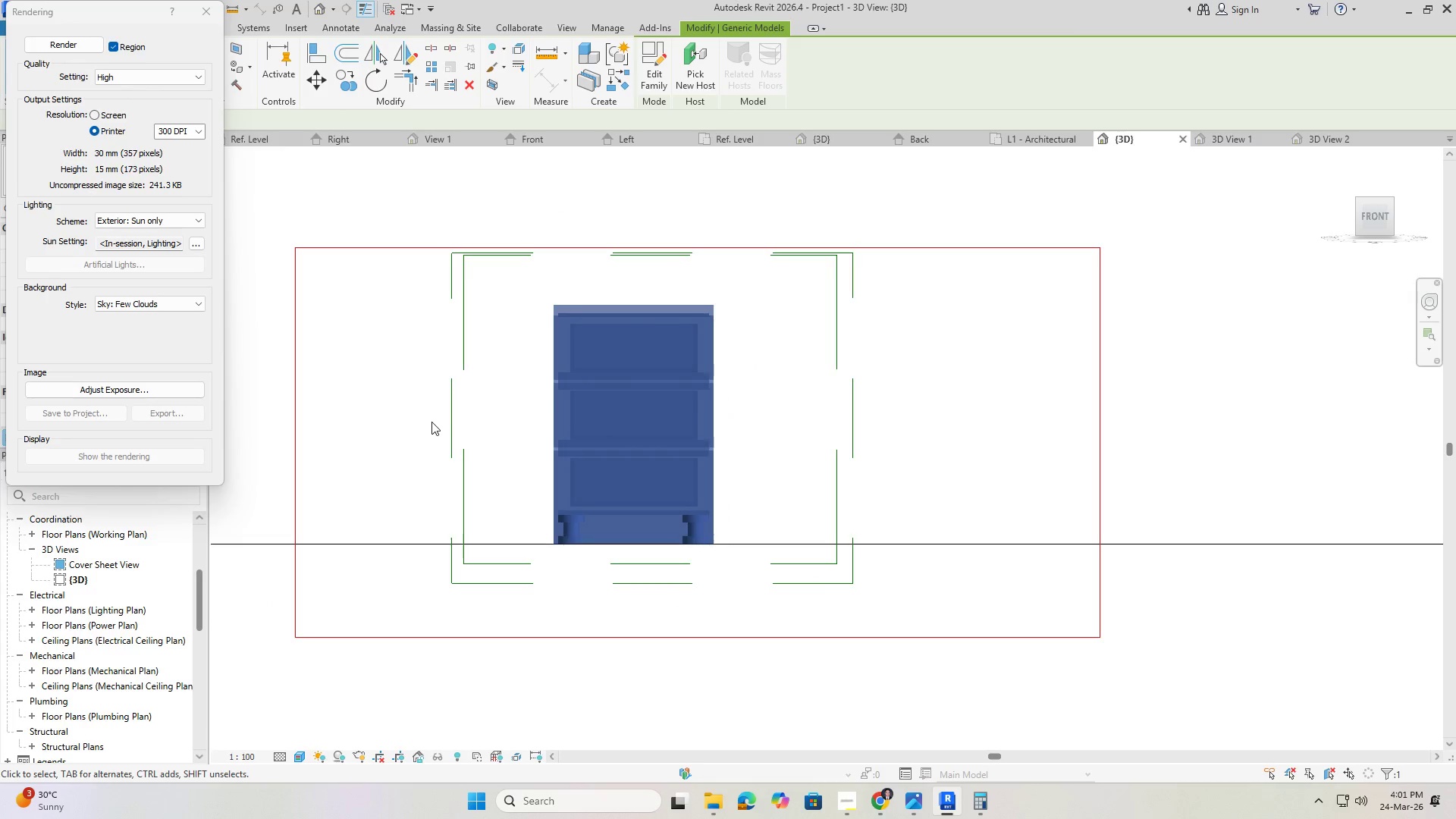 
key(Escape)
 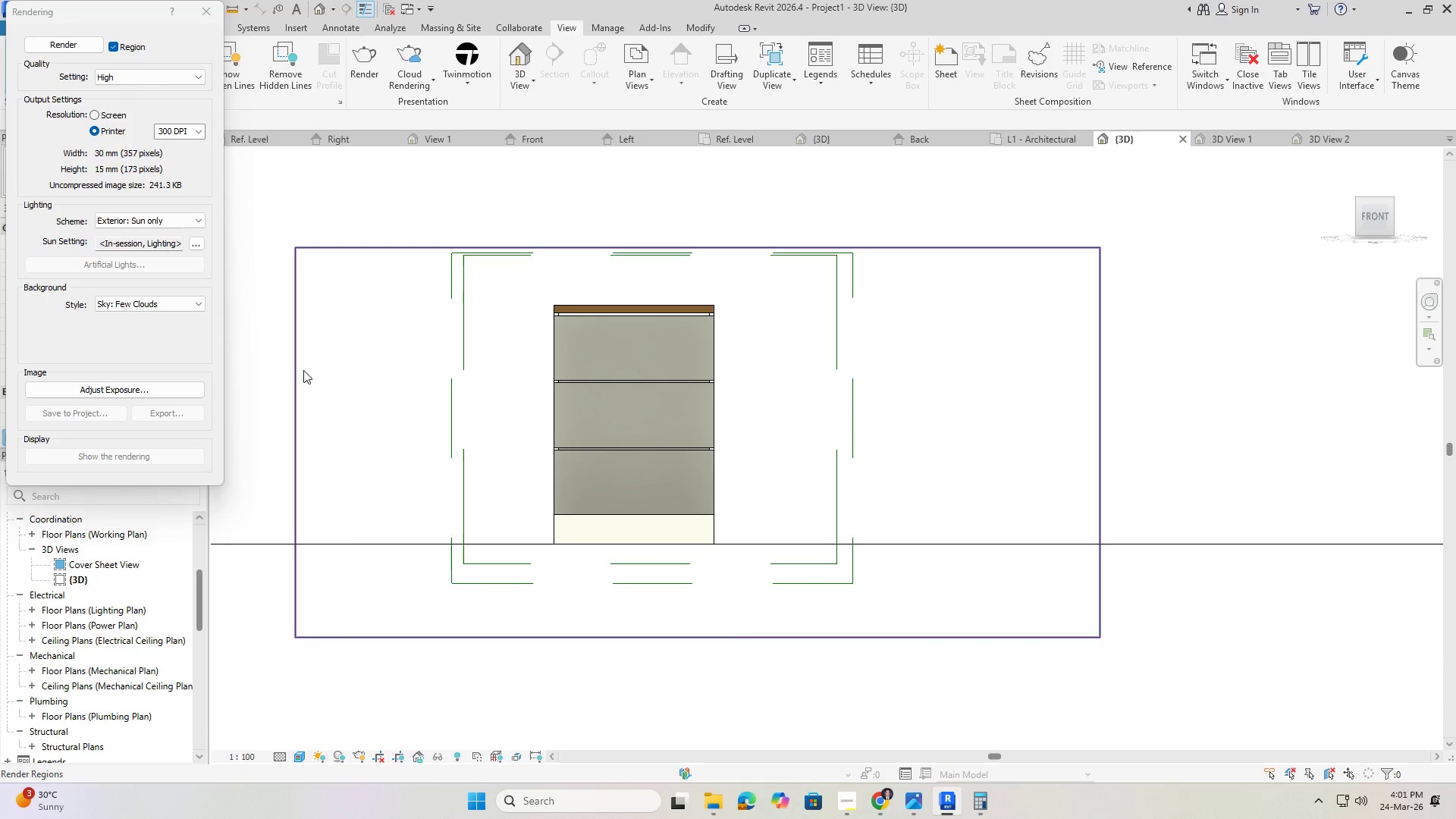 
key(Escape)
 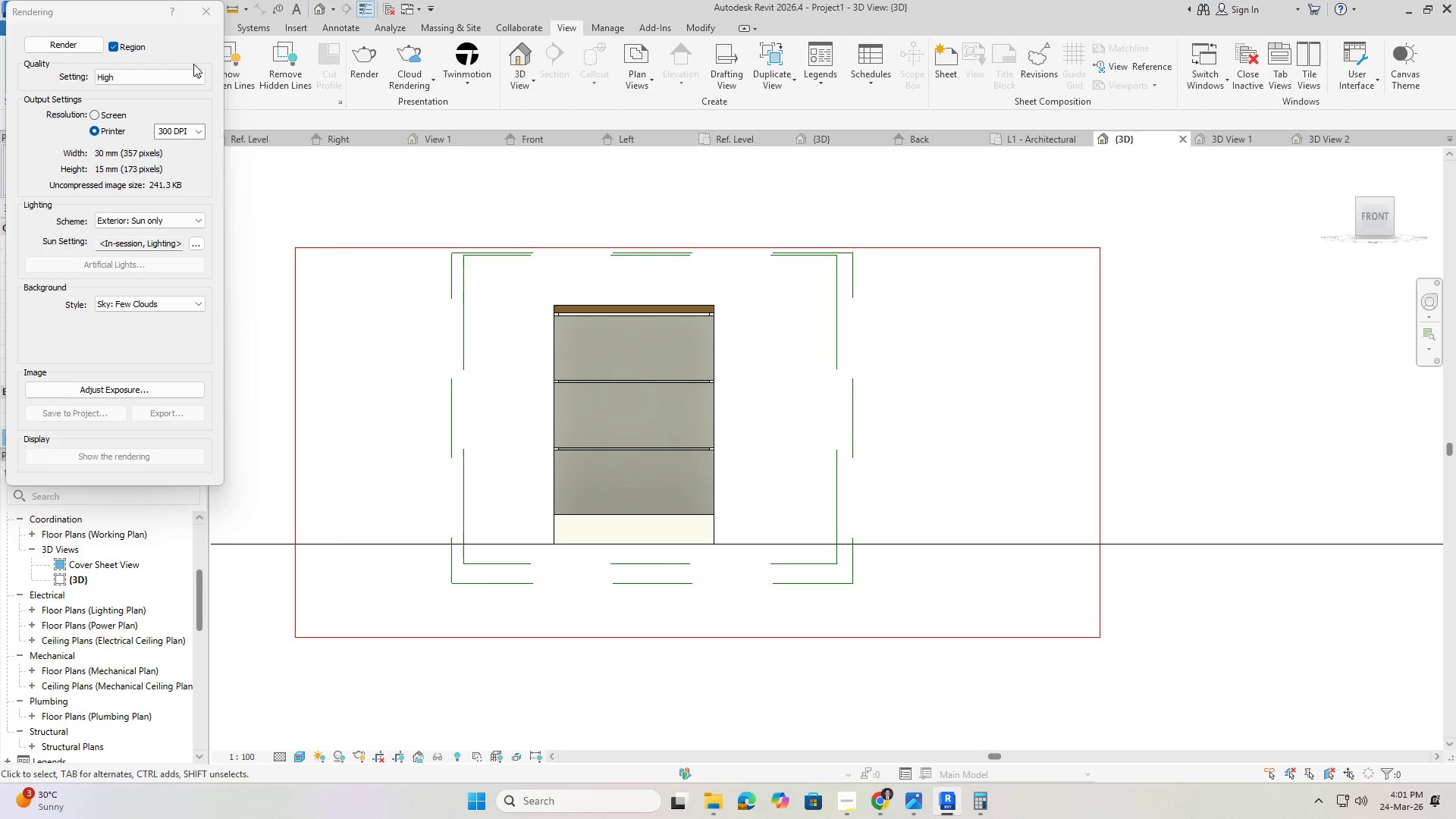 
left_click([212, 10])
 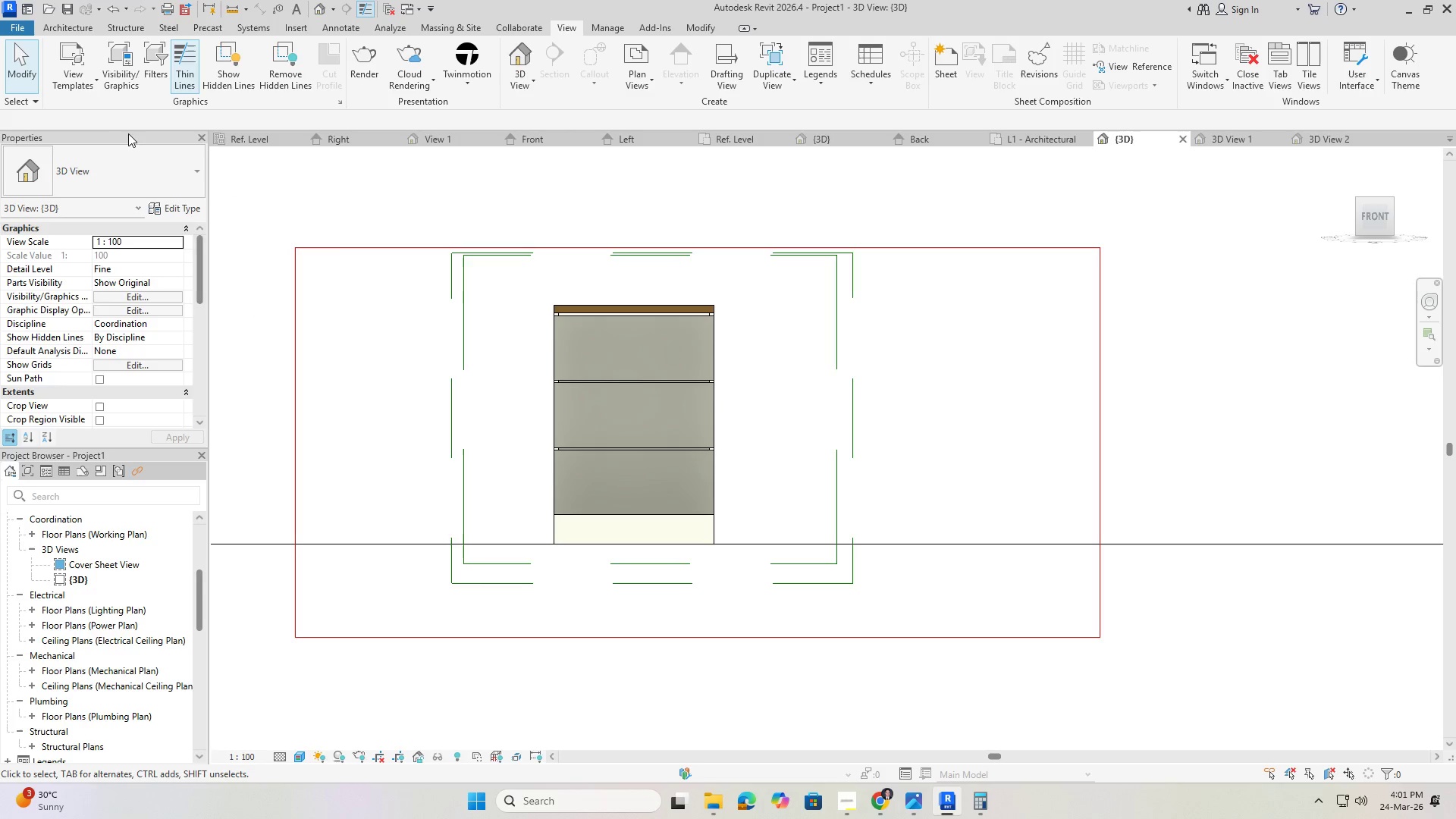 
left_click([127, 80])
 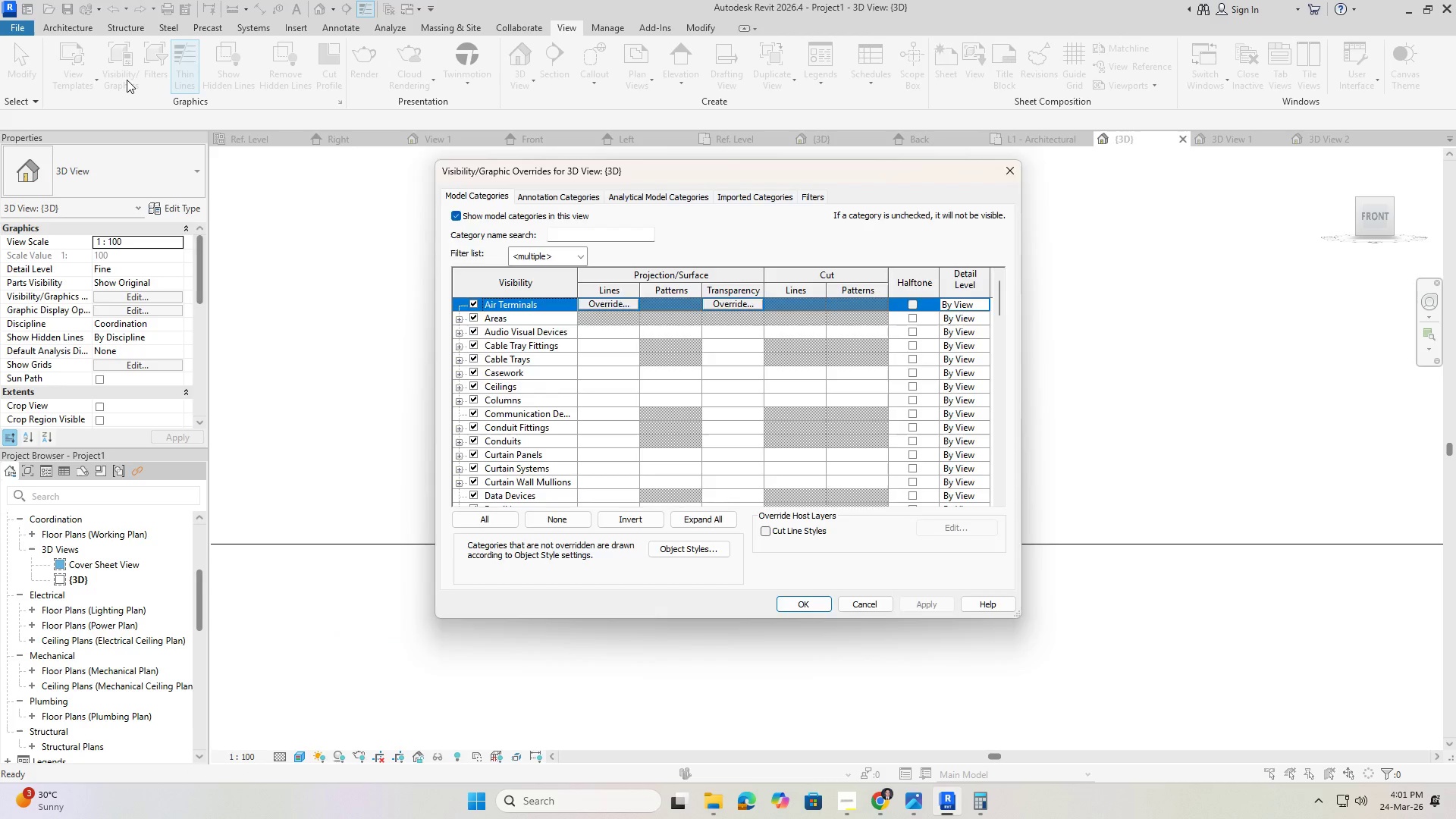 
key(Escape)
 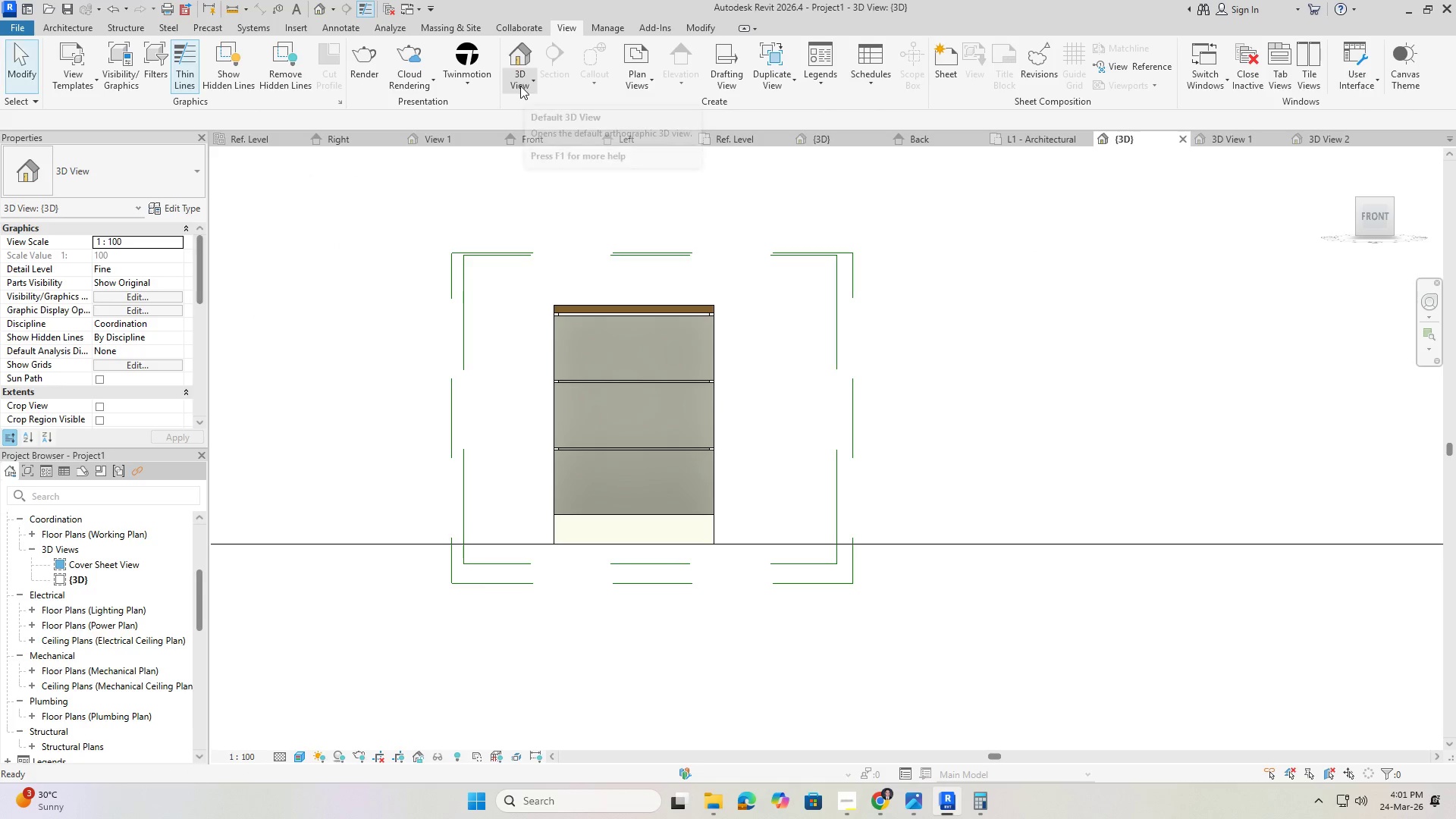 
left_click([520, 86])
 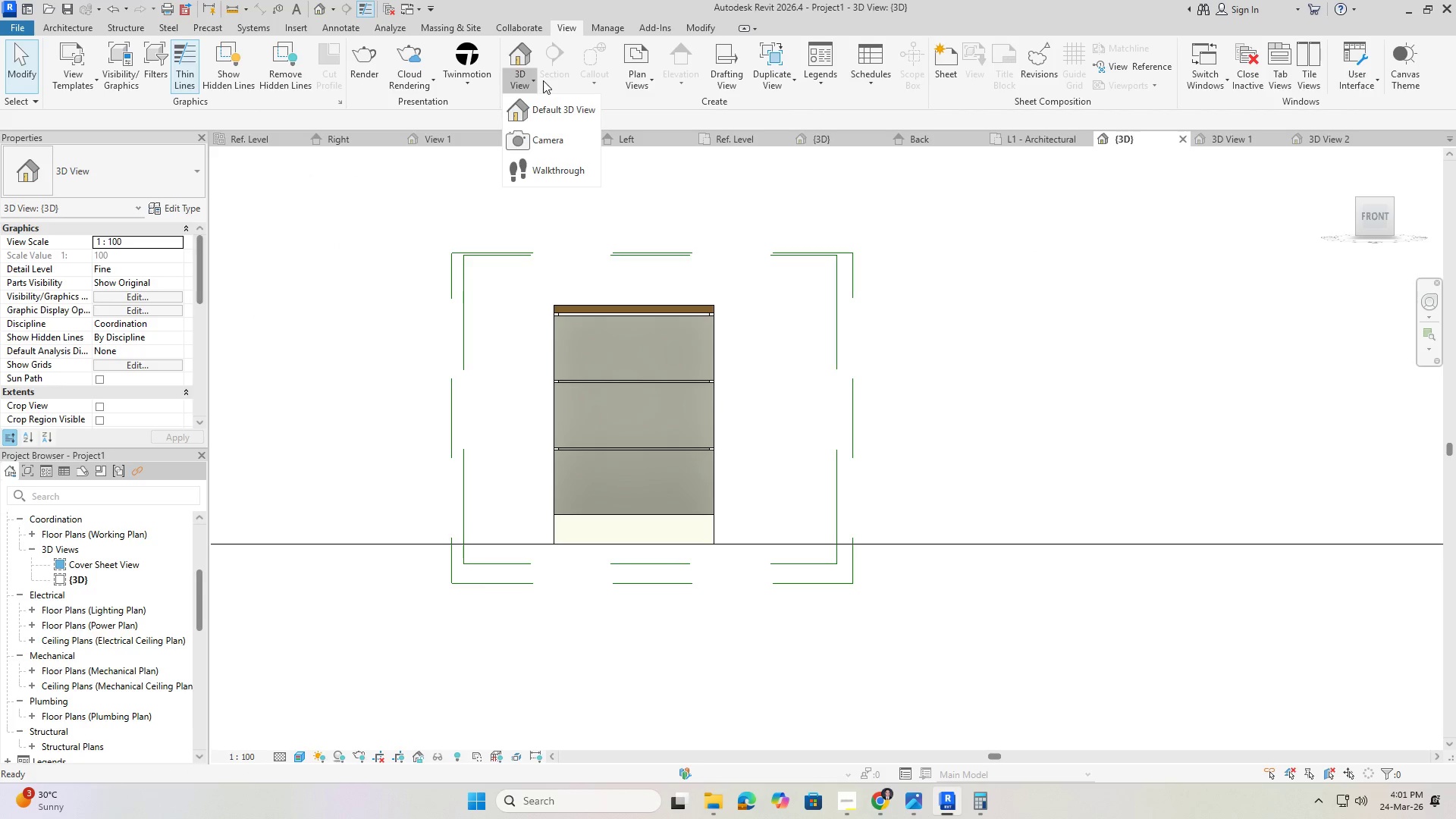 
key(Escape)
 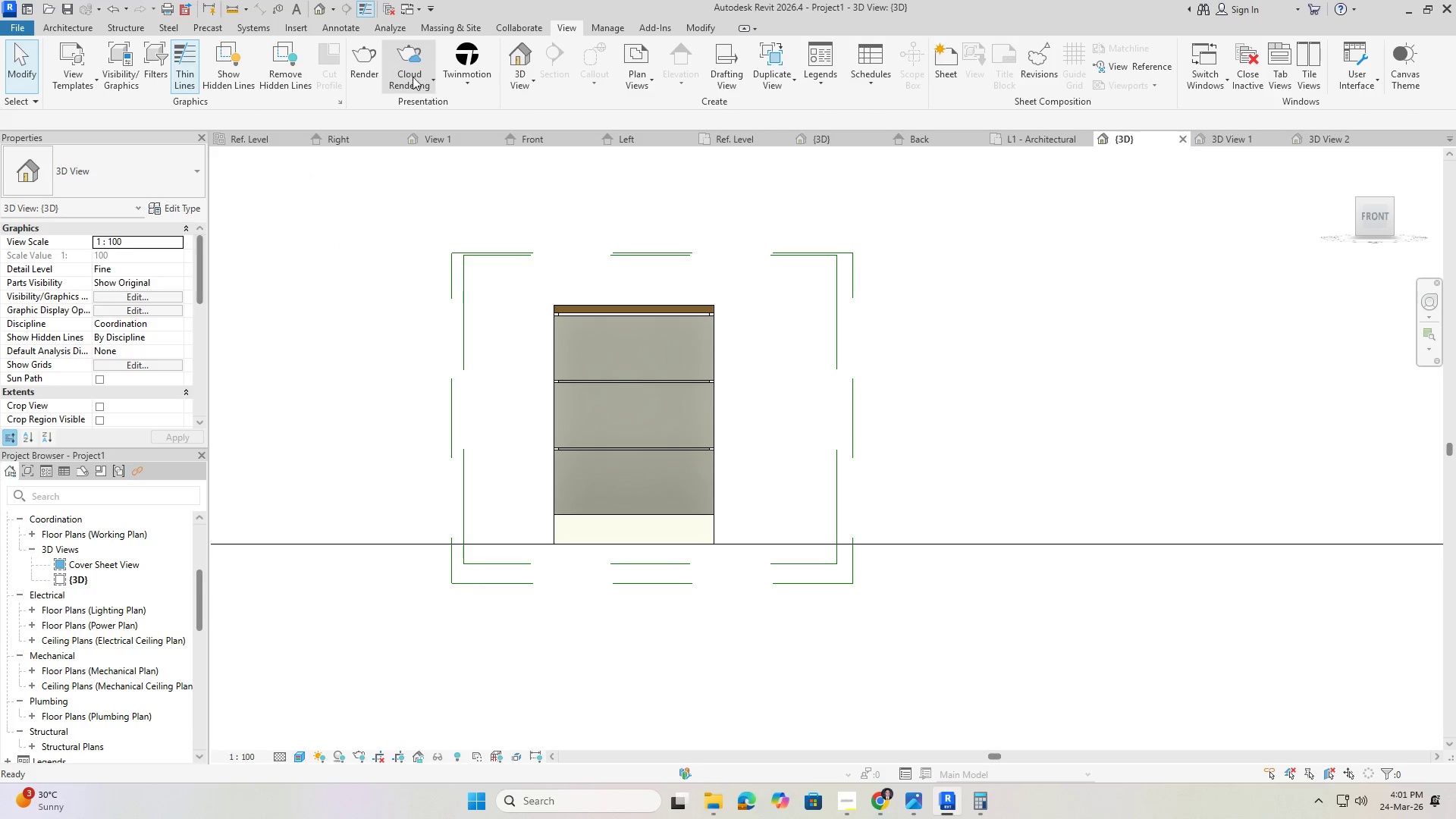 
left_click([375, 70])
 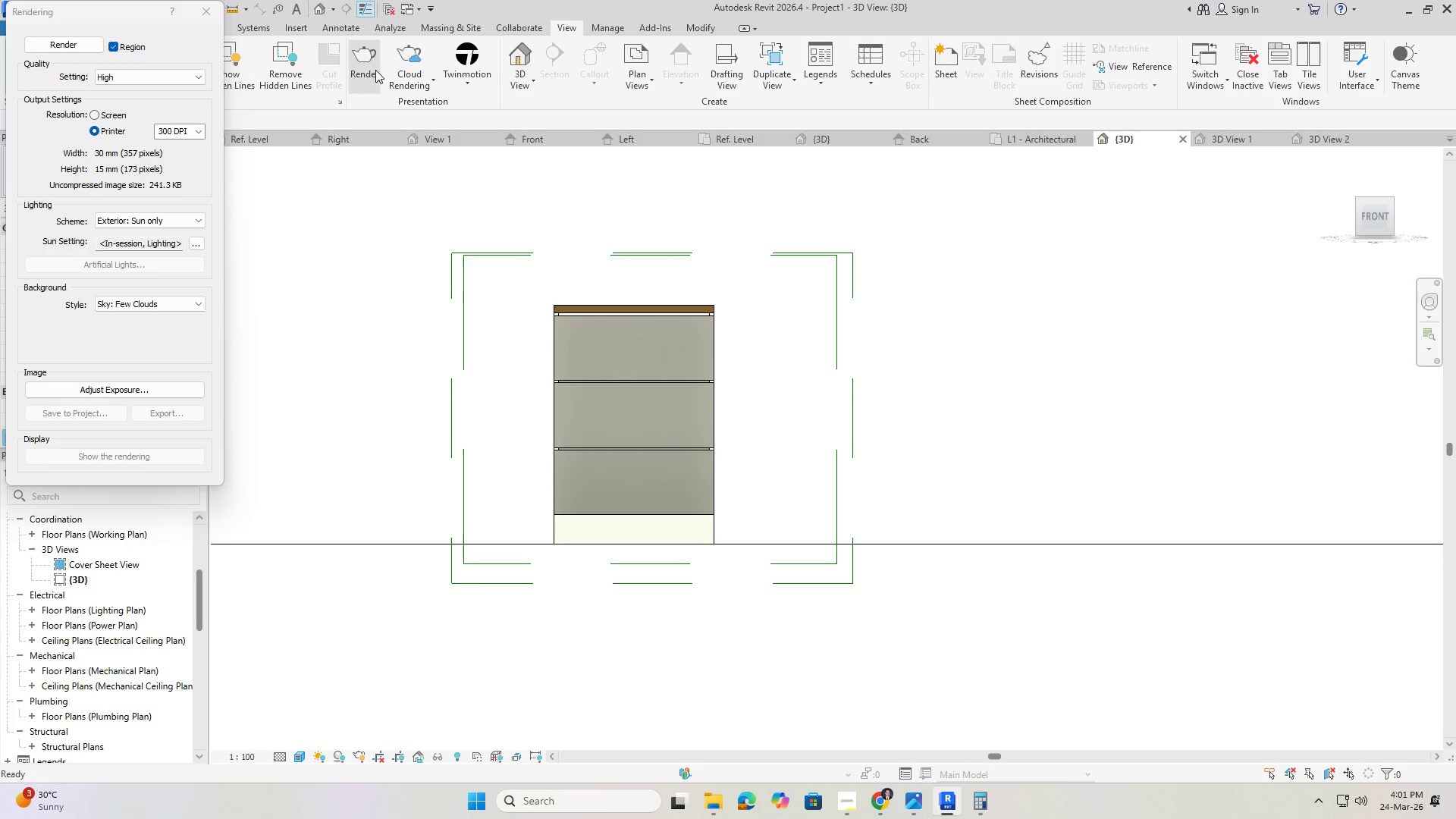 
key(Escape)
 